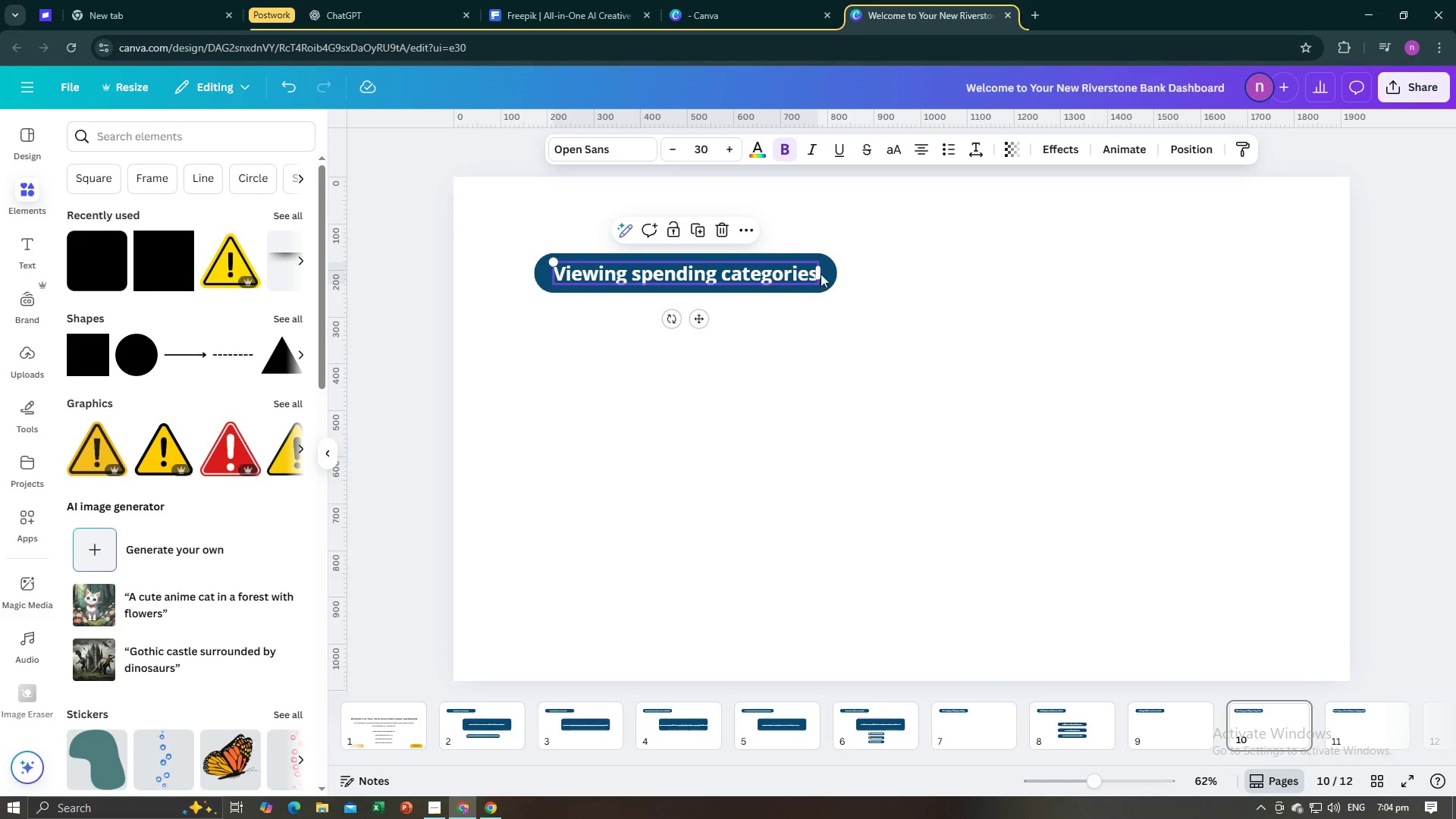 
left_click([829, 272])
 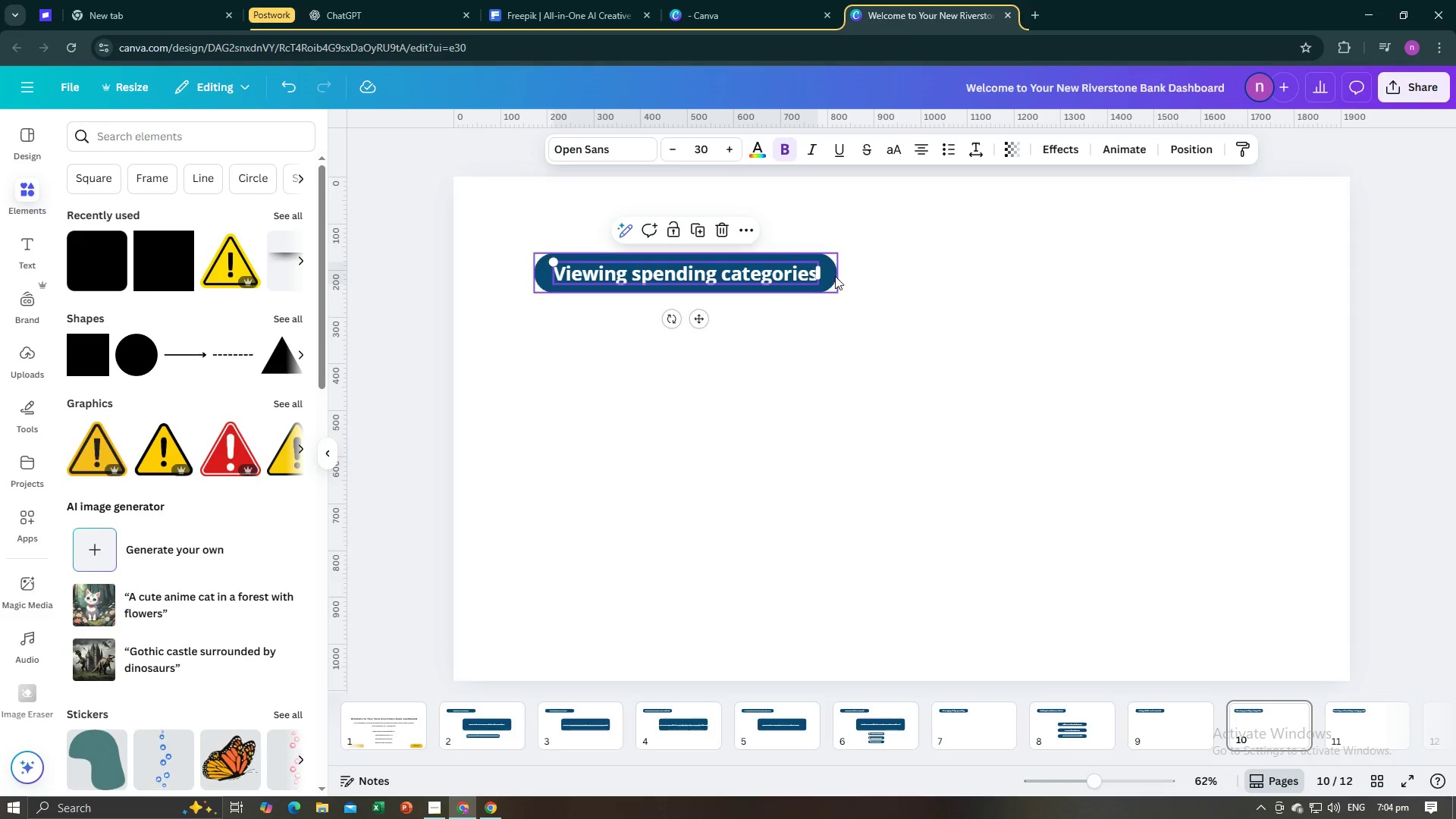 
left_click([835, 276])
 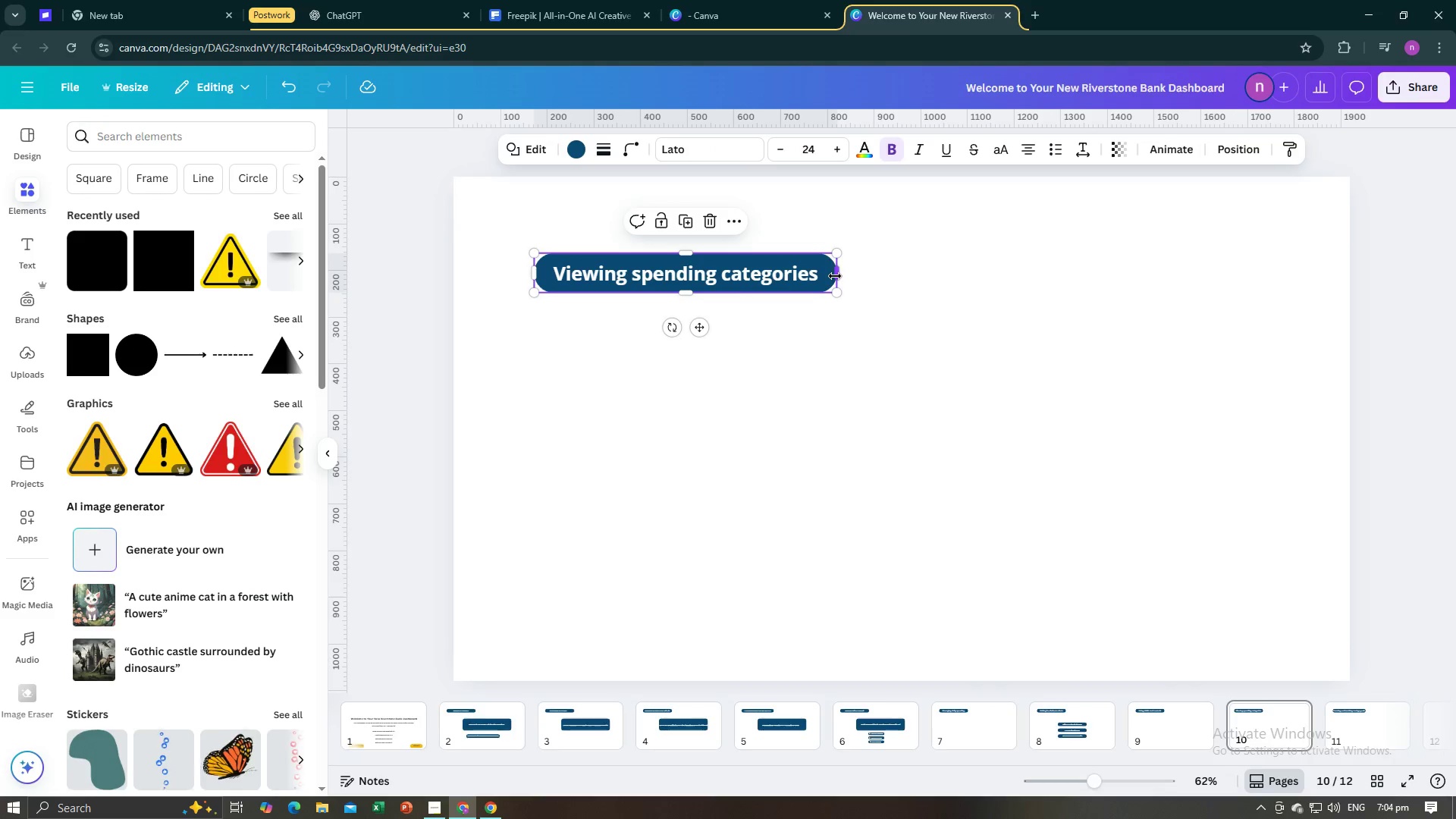 
key(Control+C)
 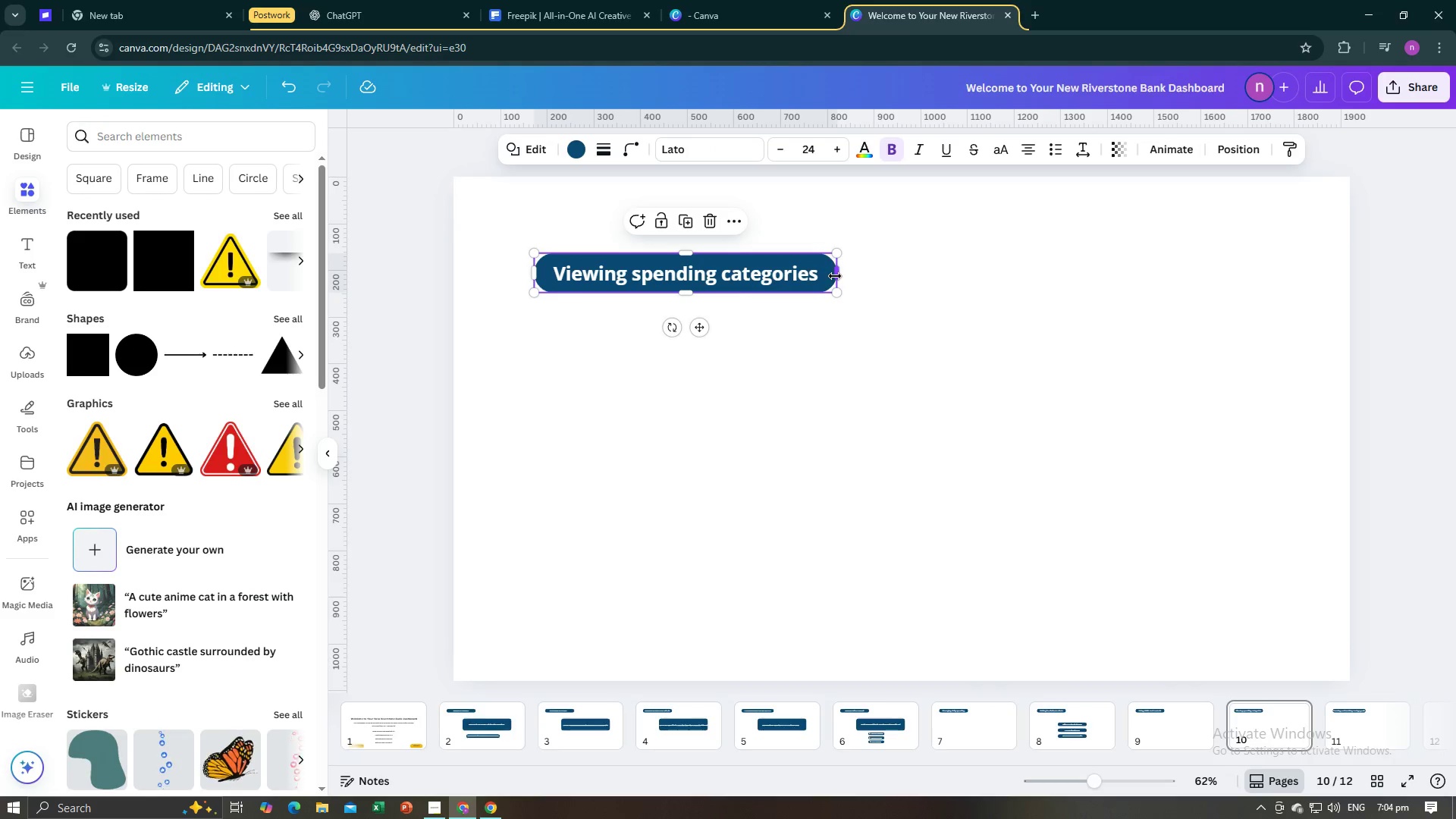 
key(Control+C)
 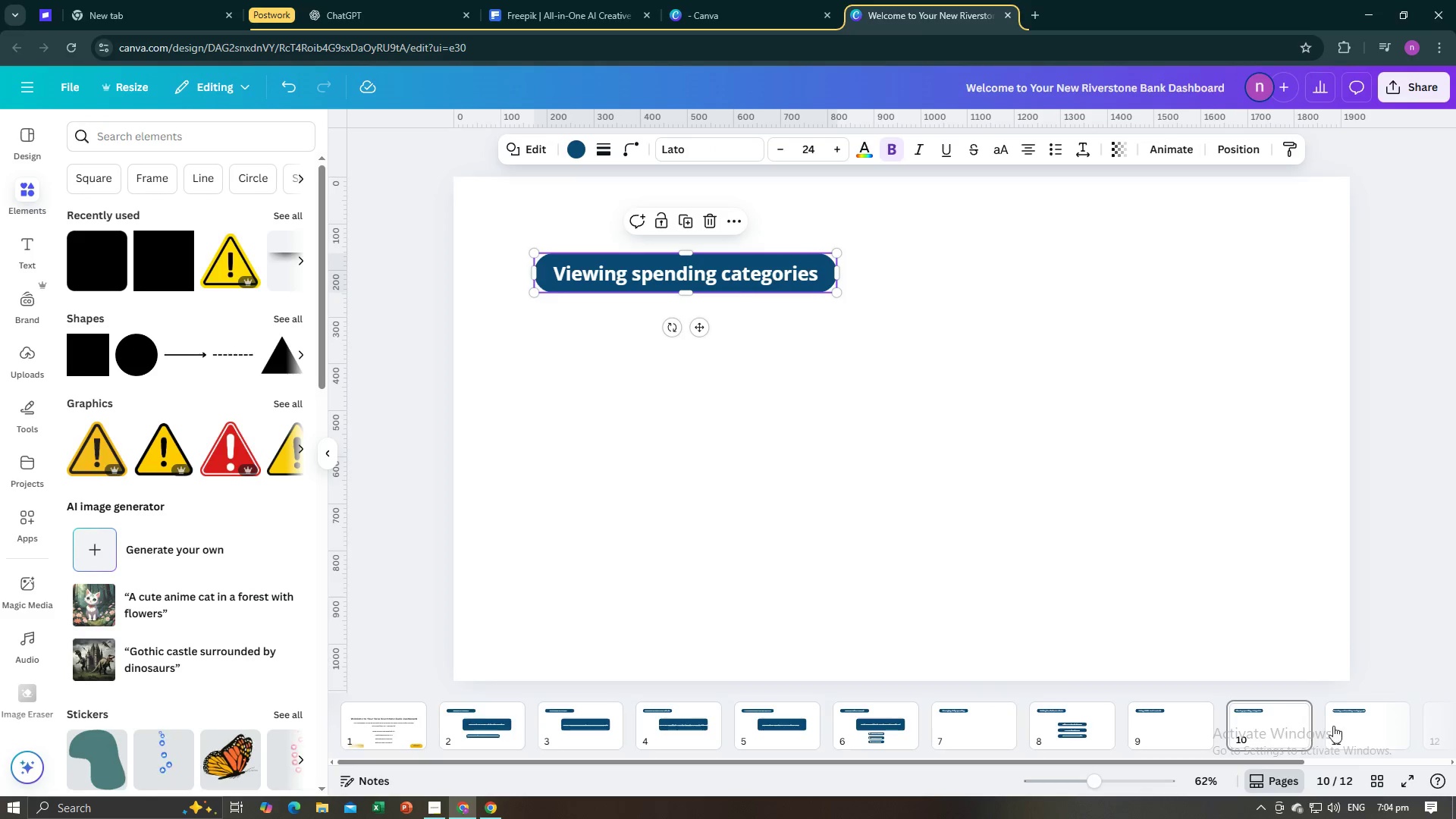 
left_click([1343, 726])
 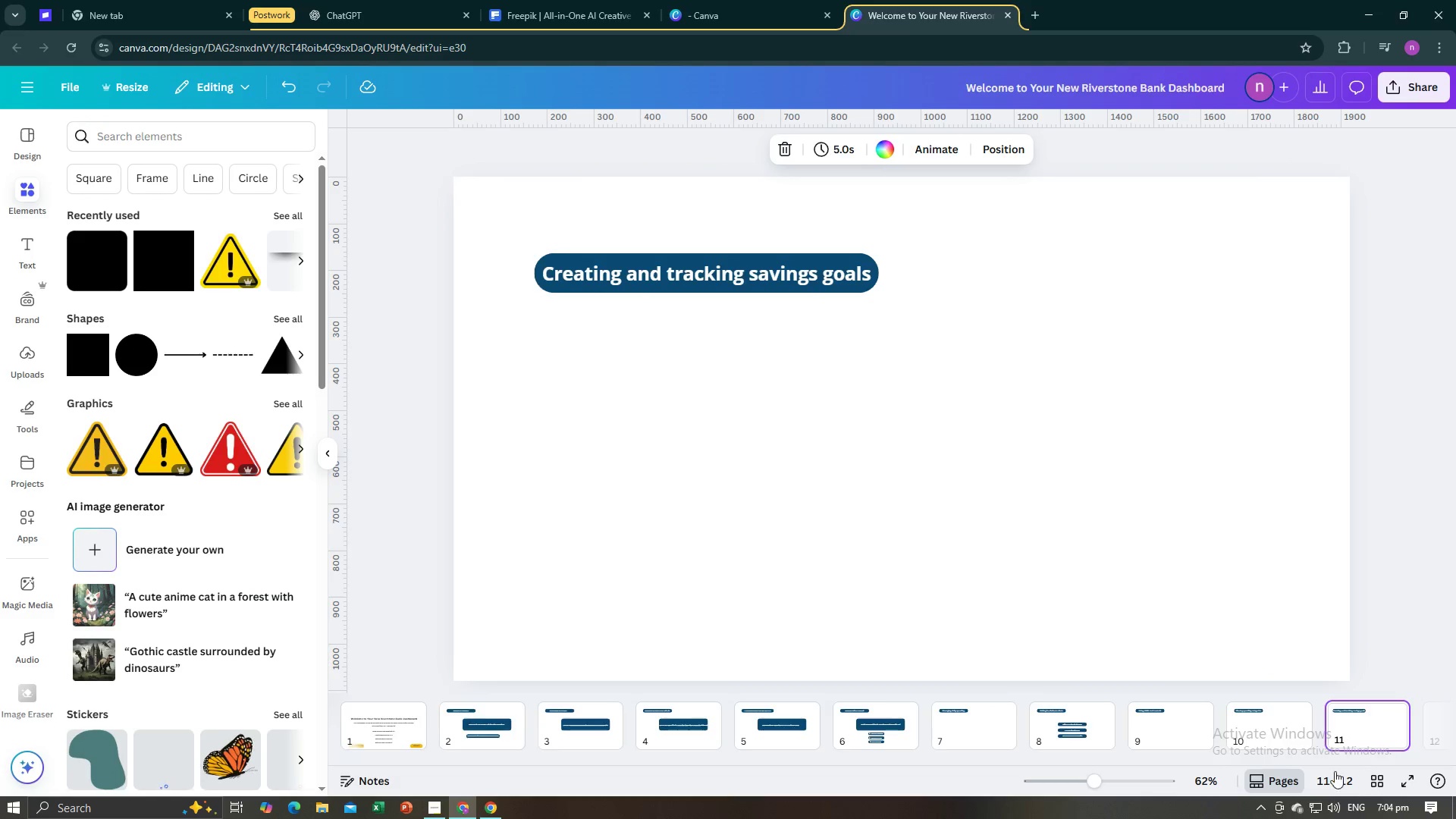 
left_click_drag(start_coordinate=[1276, 764], to_coordinate=[1401, 764])
 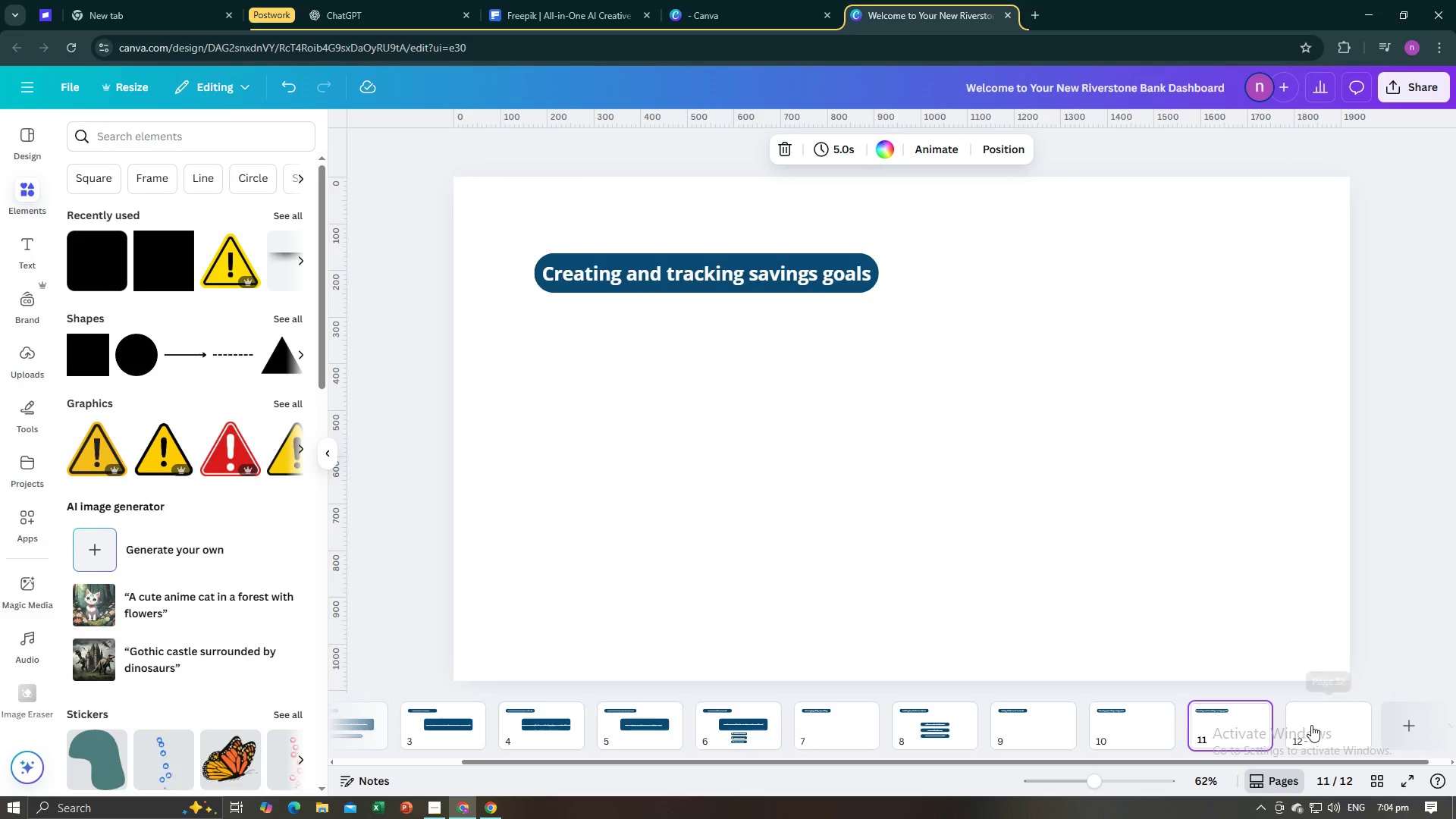 
left_click([1311, 725])
 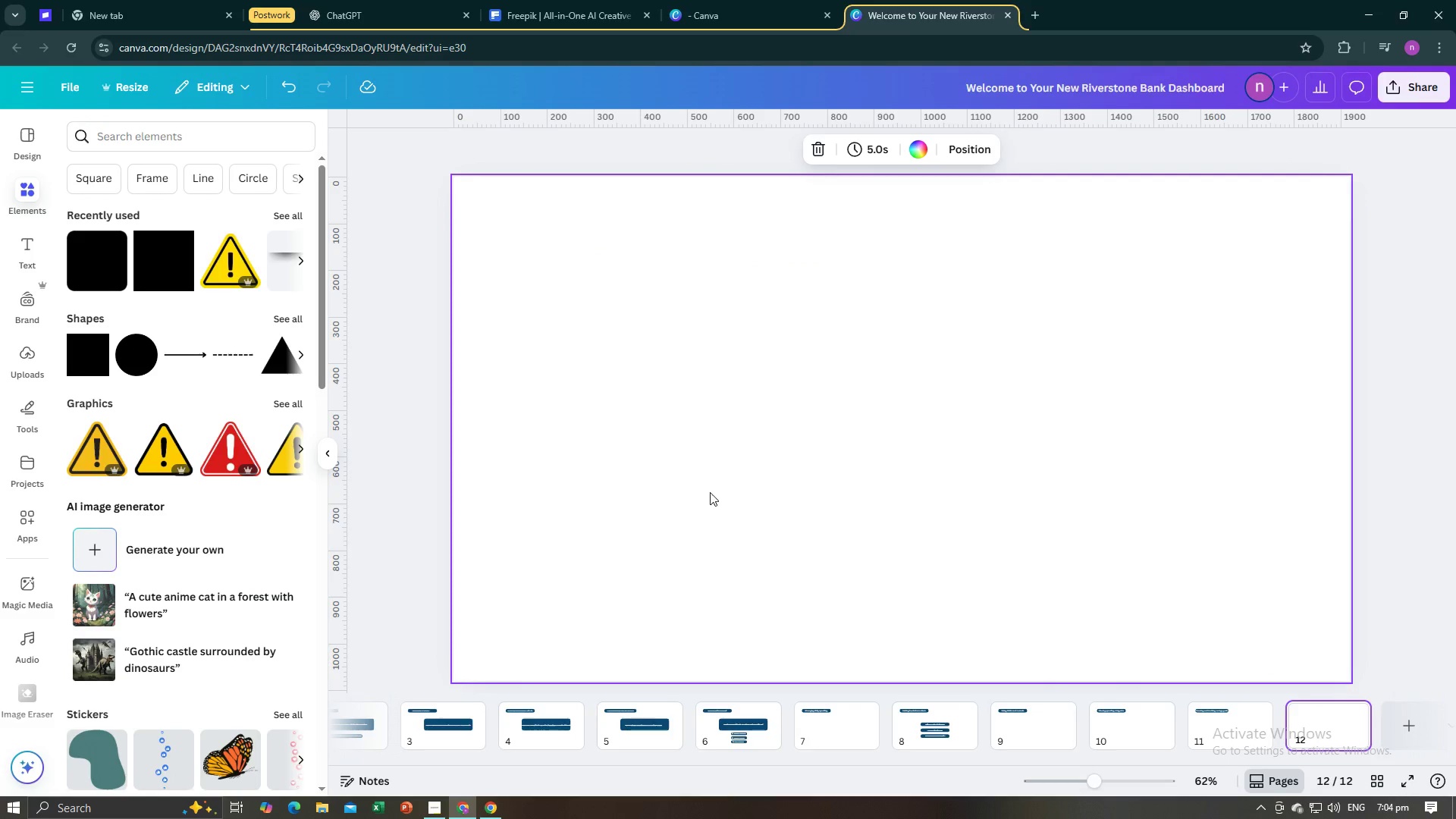 
key(Control+V)
 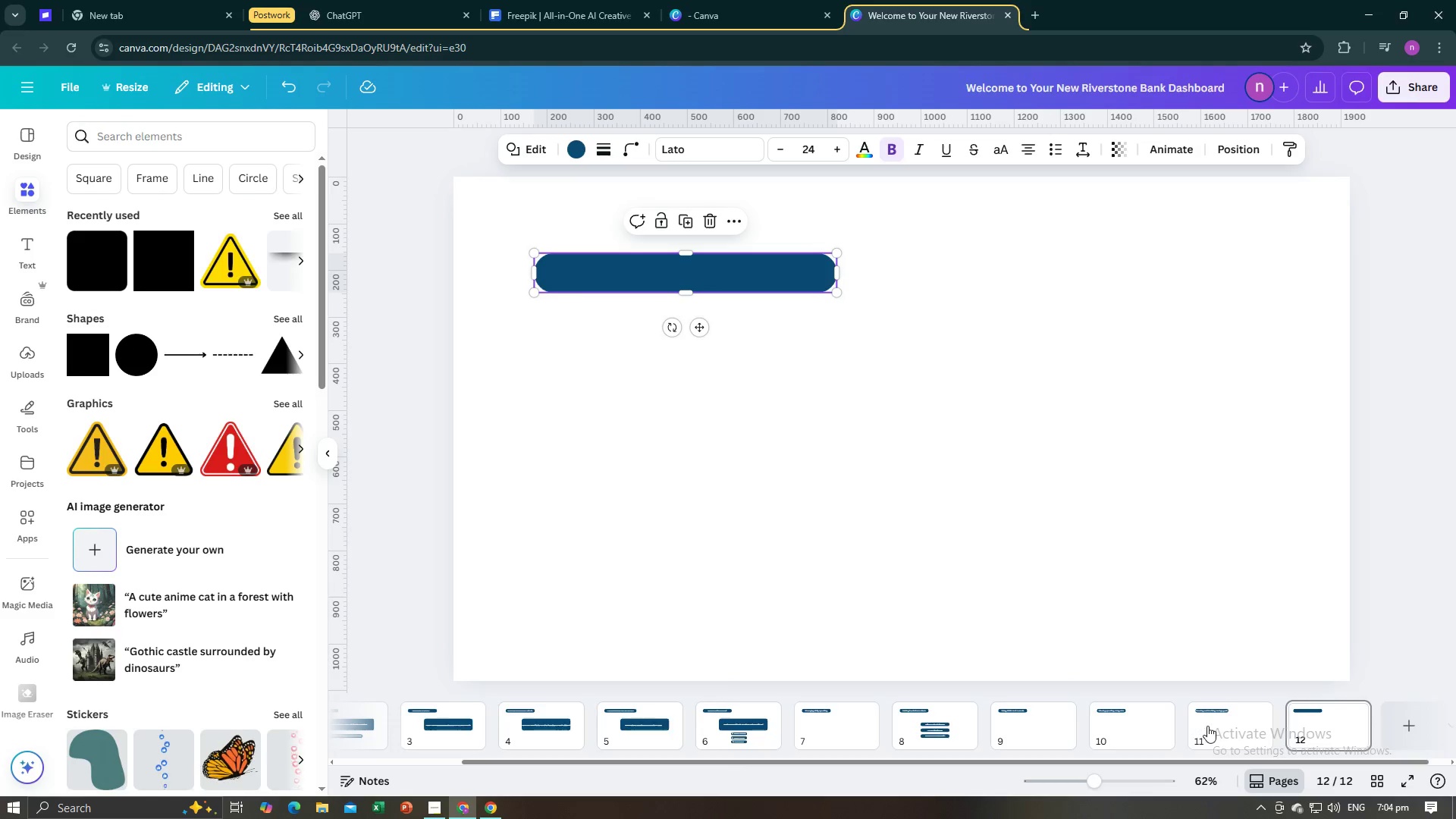 
left_click([1207, 726])
 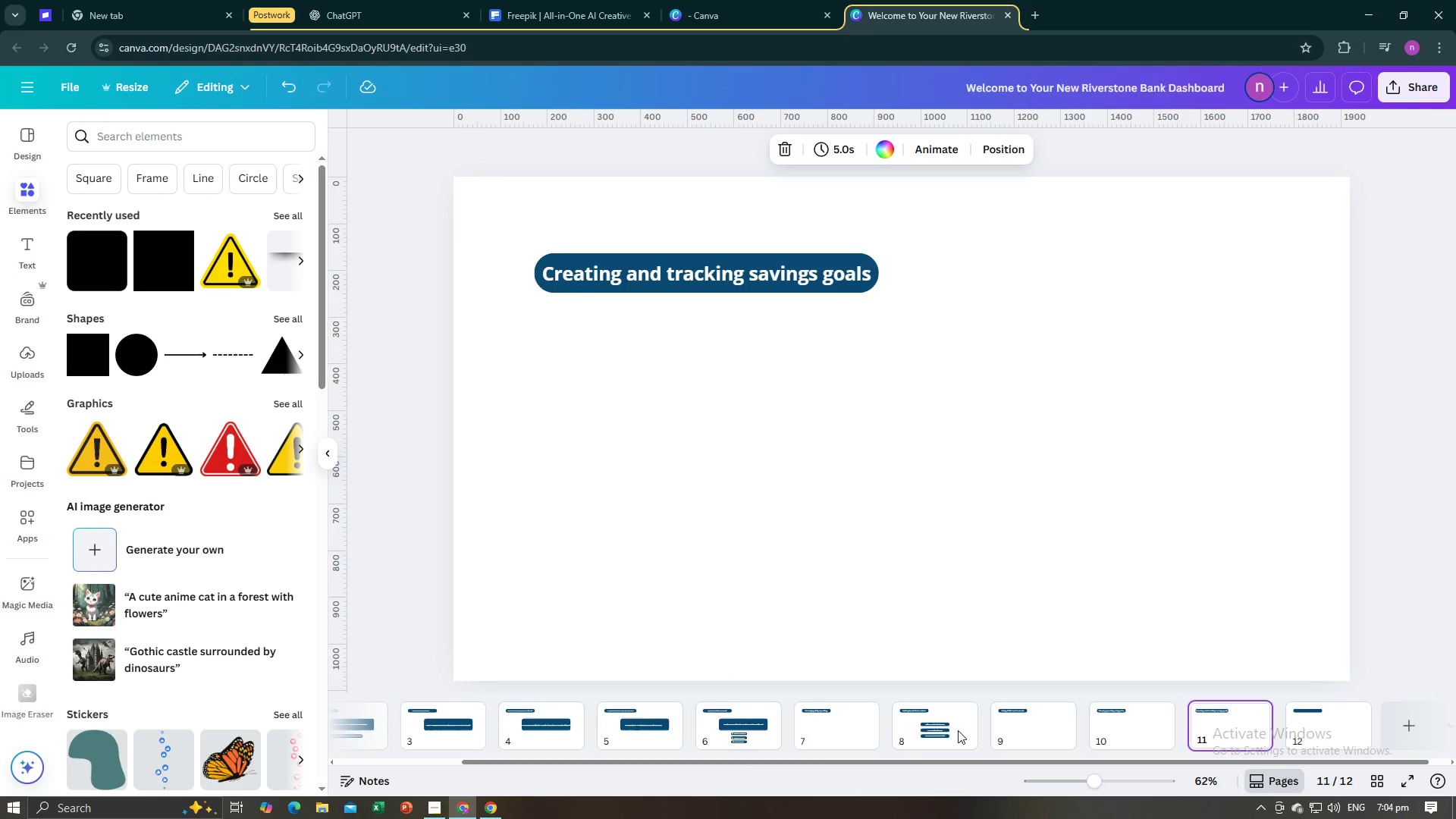 
left_click([915, 738])
 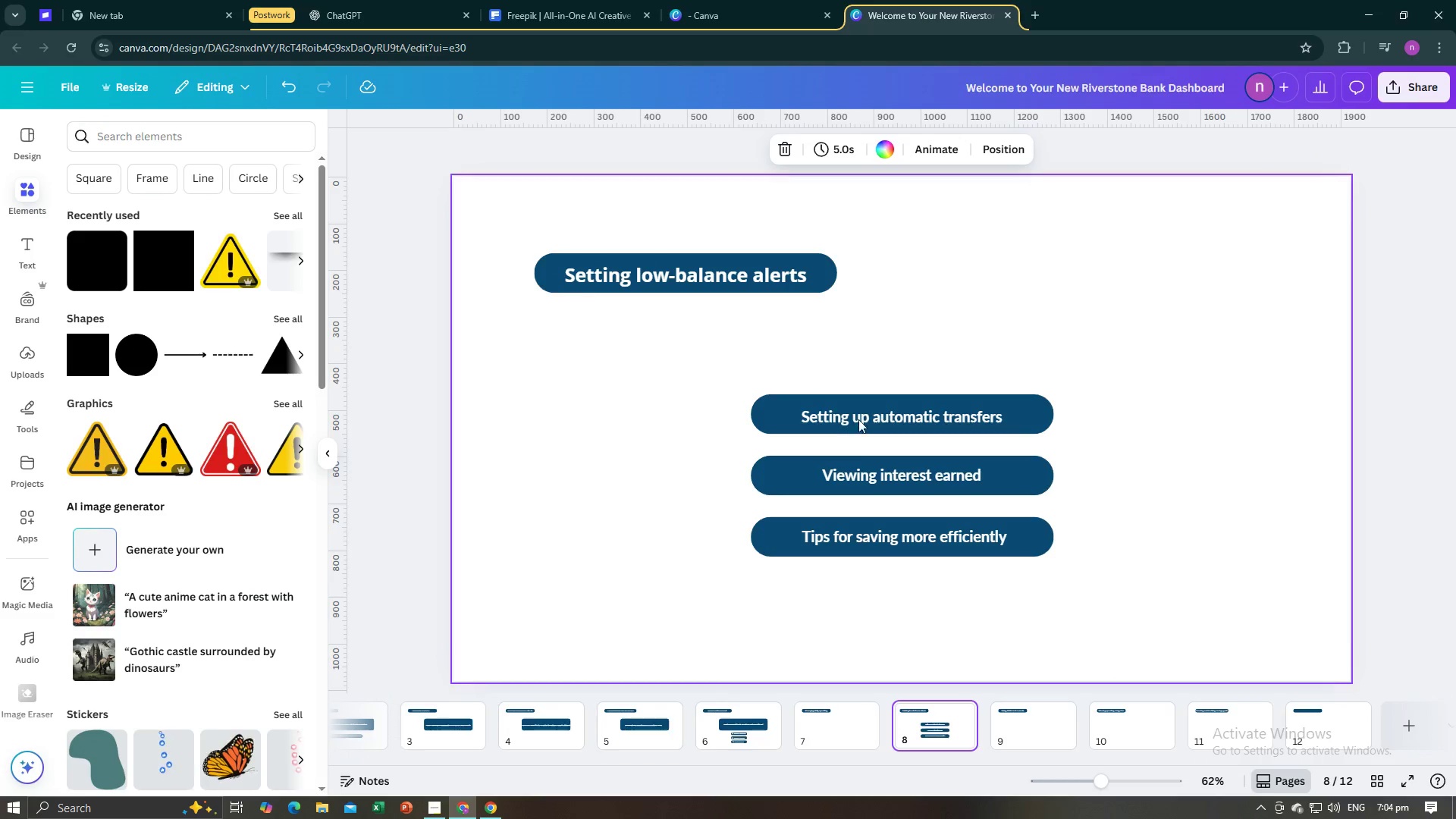 
left_click([861, 411])
 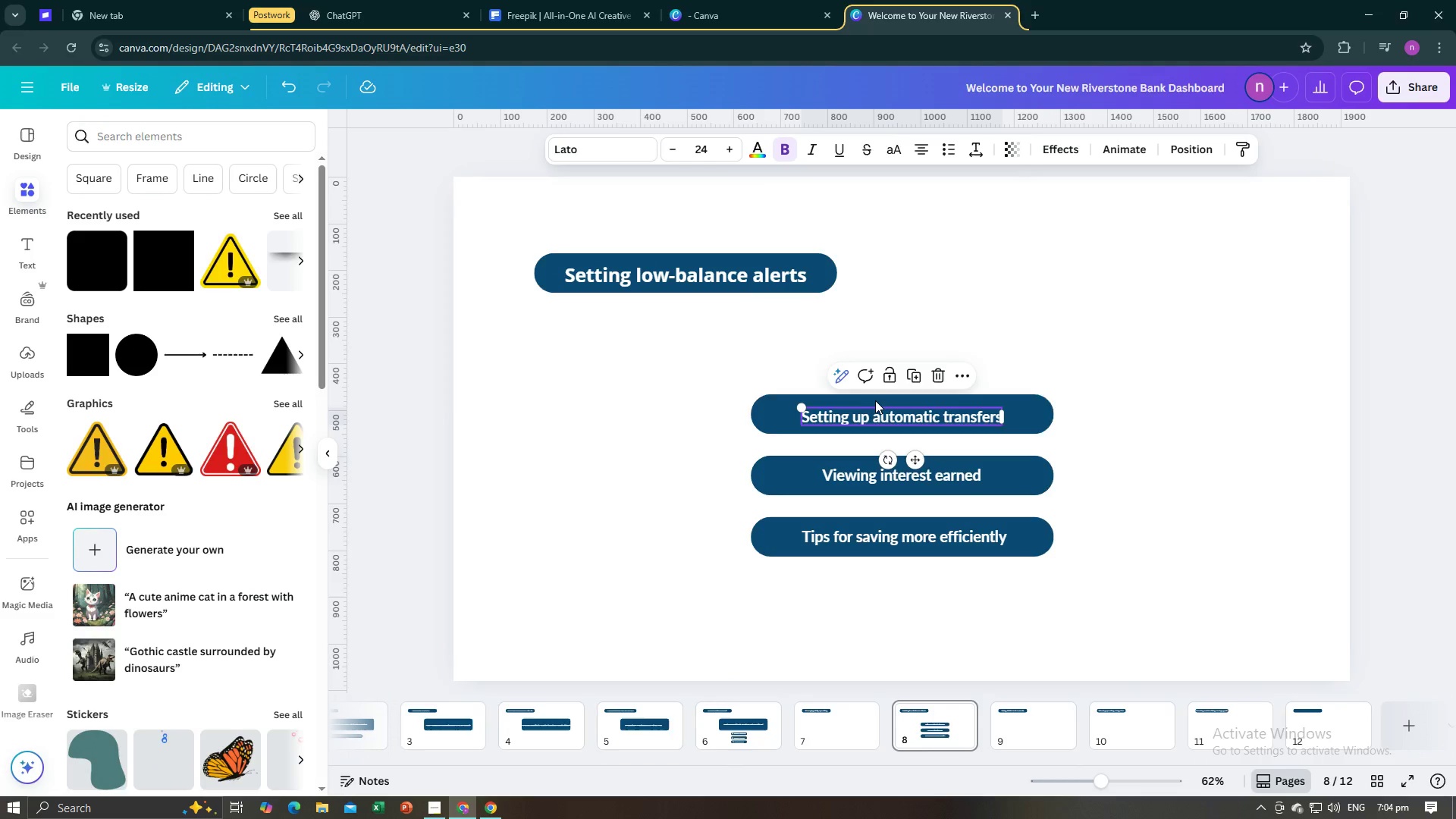 
key(Control+C)
 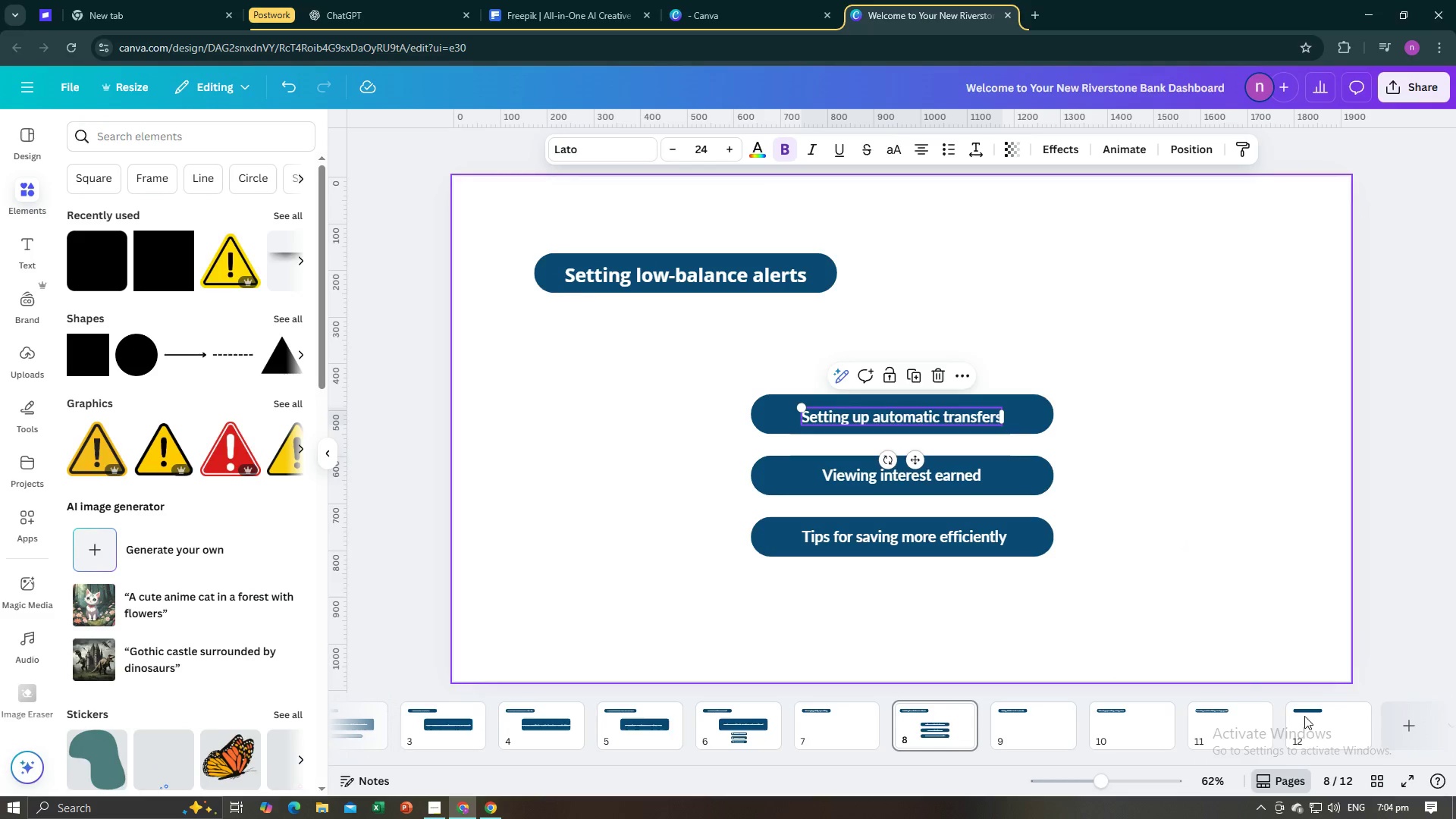 
left_click([1313, 727])
 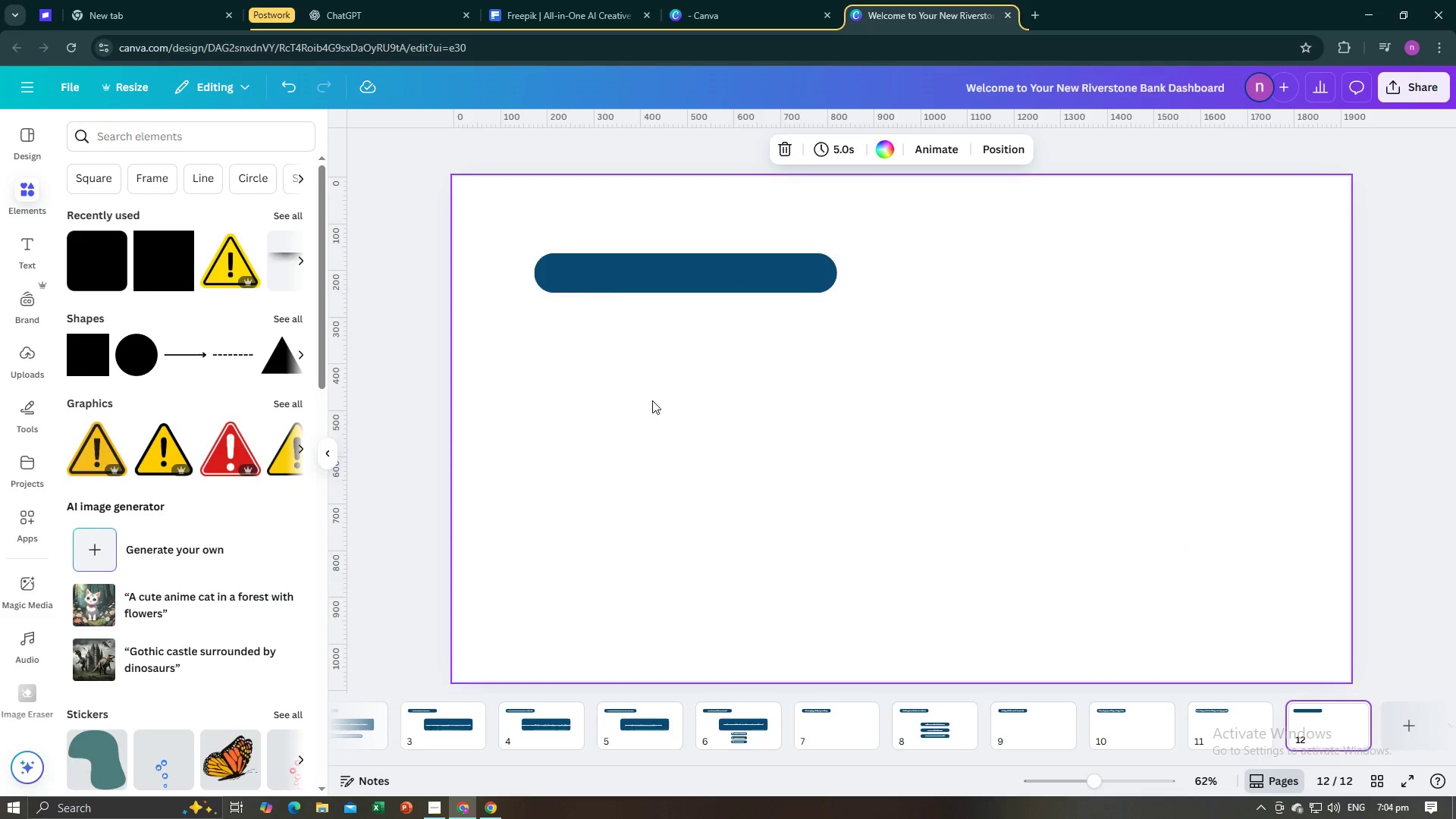 
key(Control+V)
 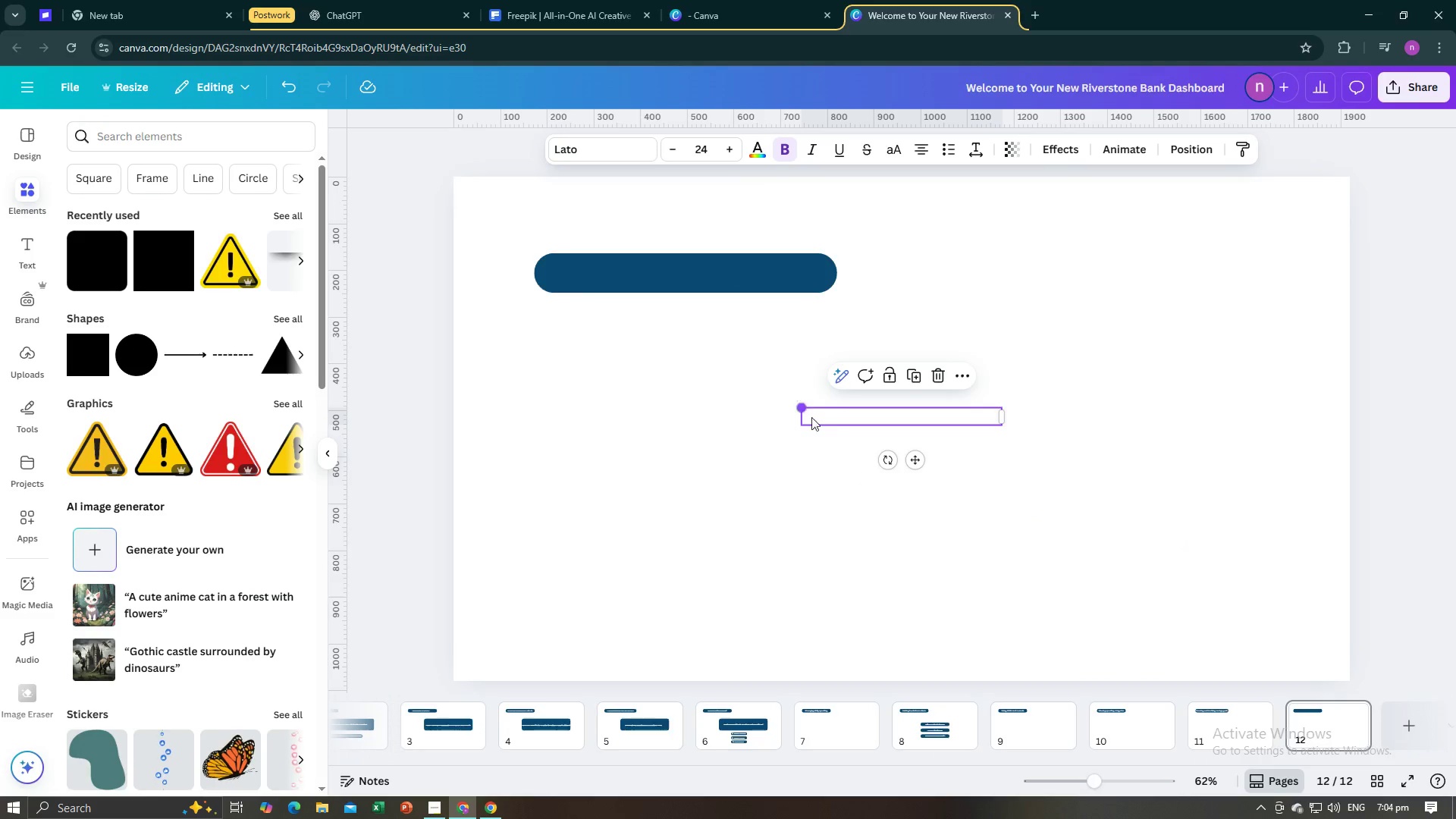 
left_click_drag(start_coordinate=[827, 423], to_coordinate=[613, 281])
 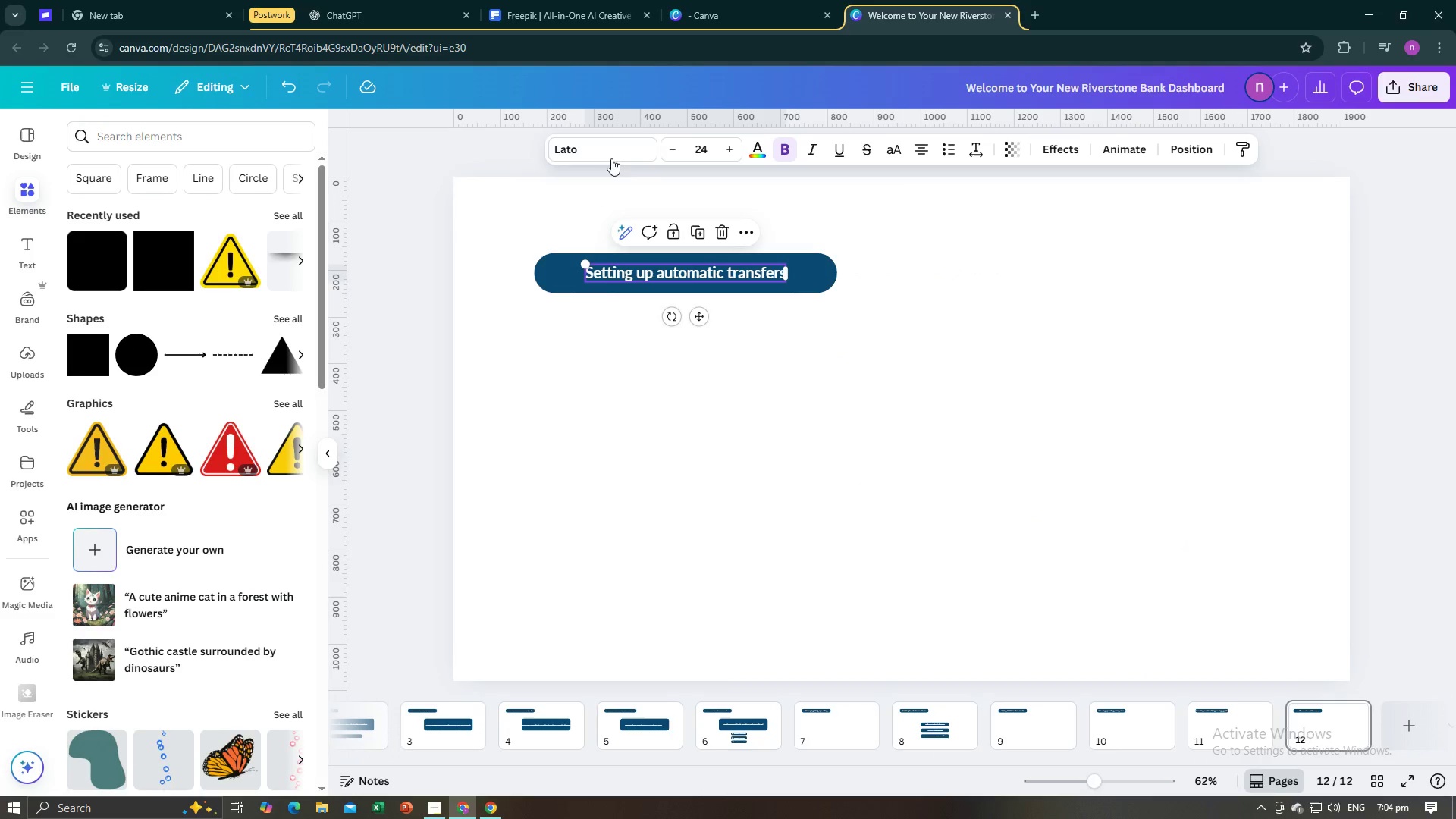 
left_click([611, 155])
 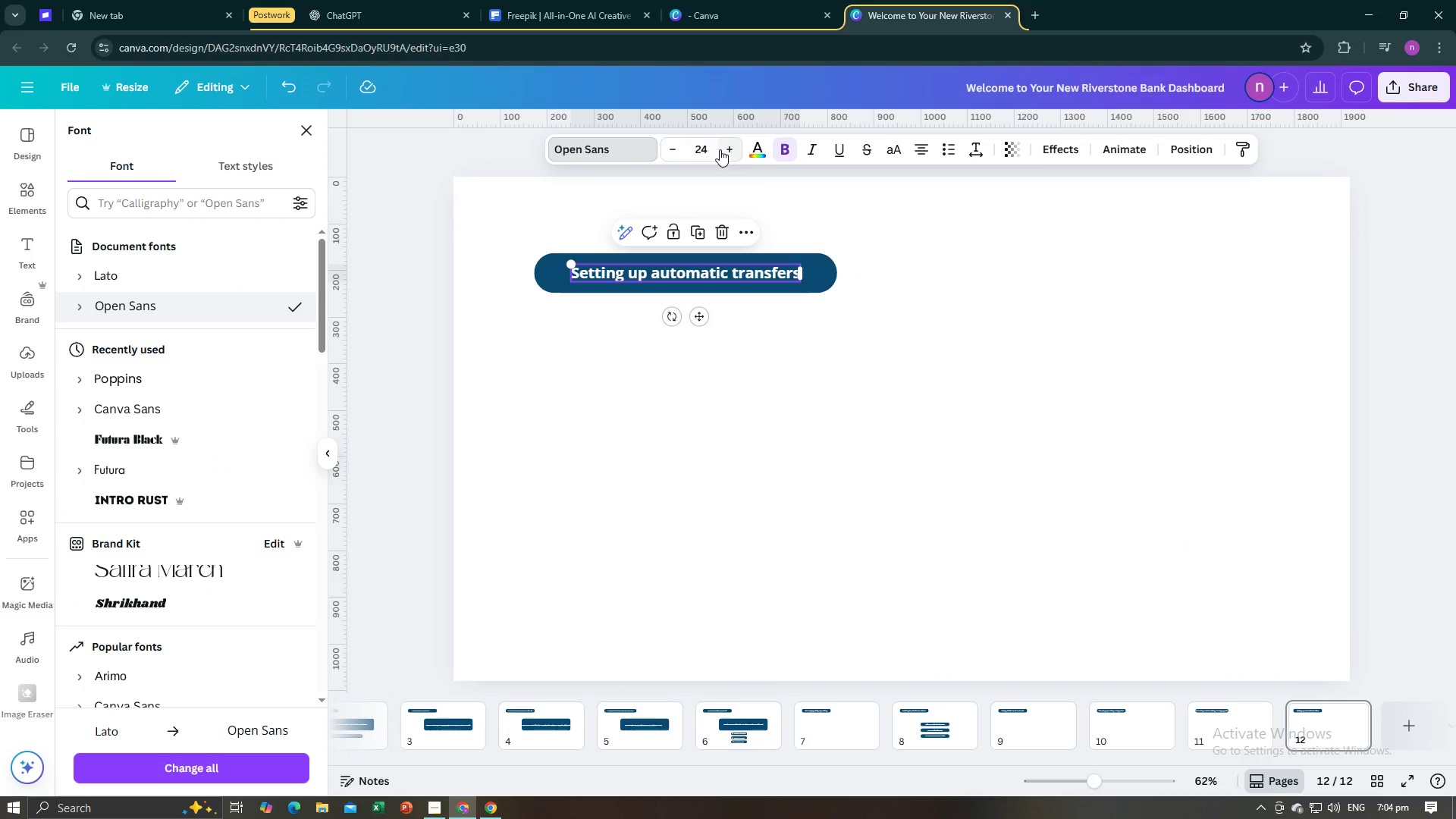 
double_click([726, 149])
 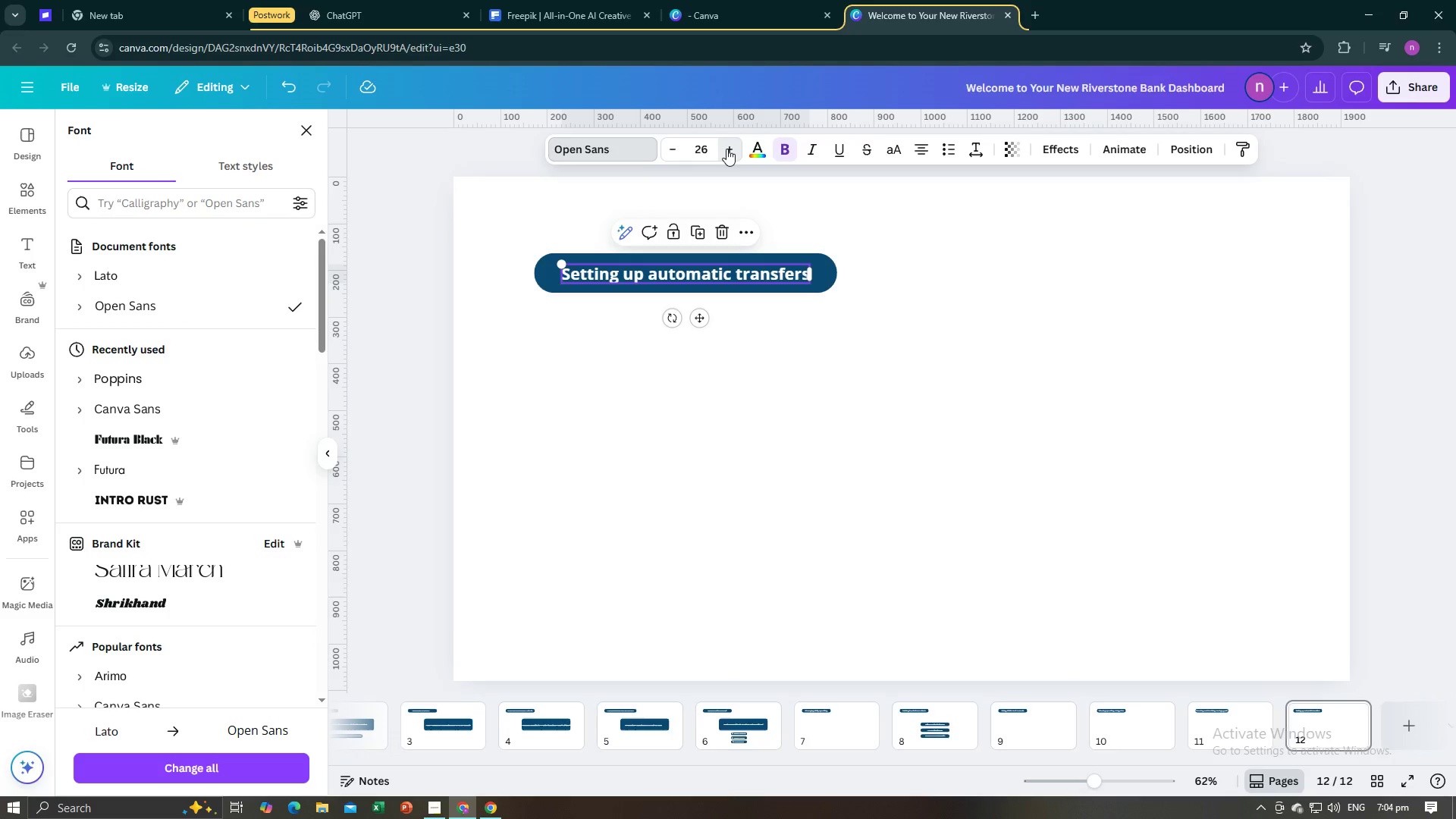 
triple_click([726, 149])
 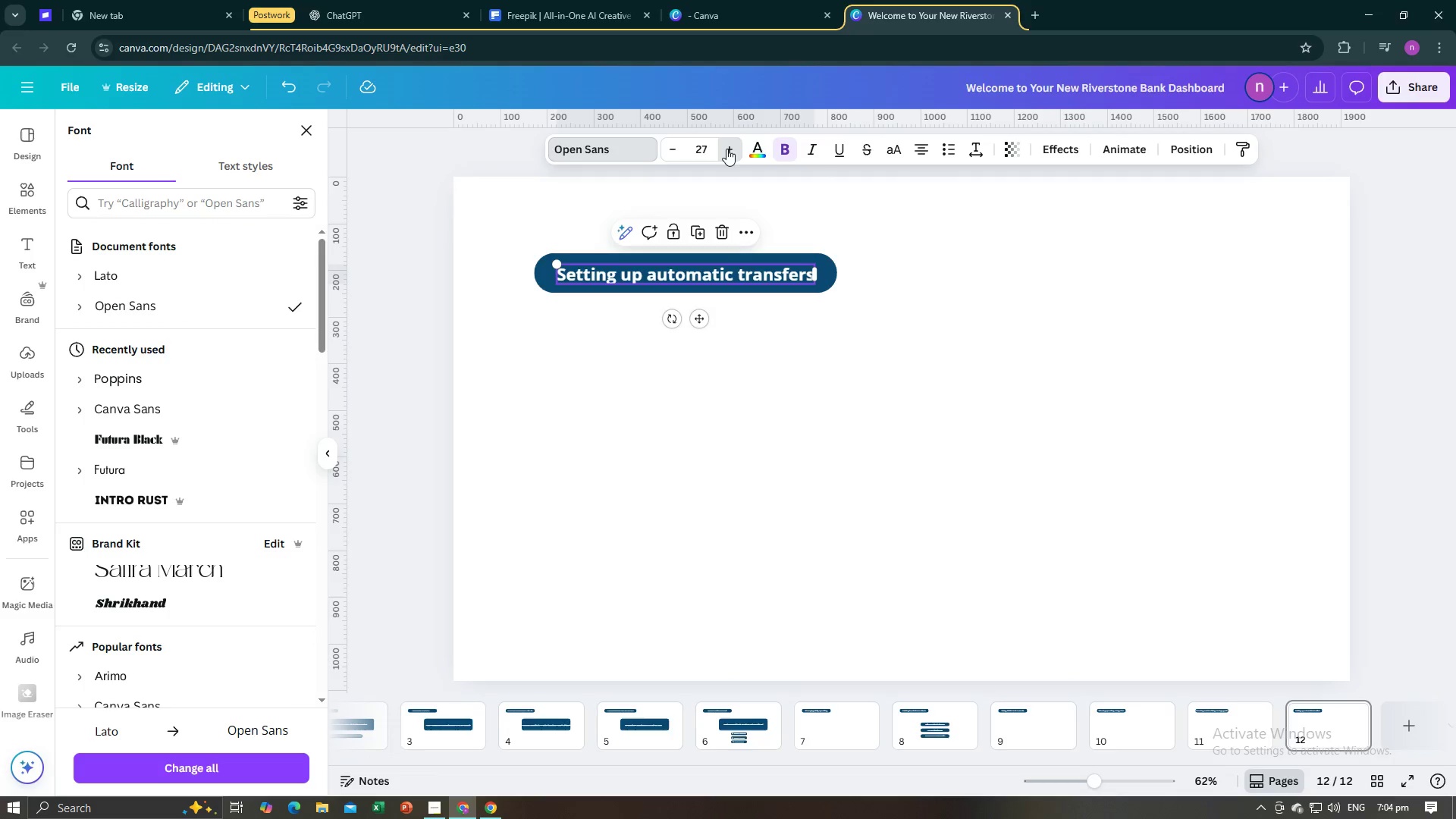 
triple_click([726, 149])
 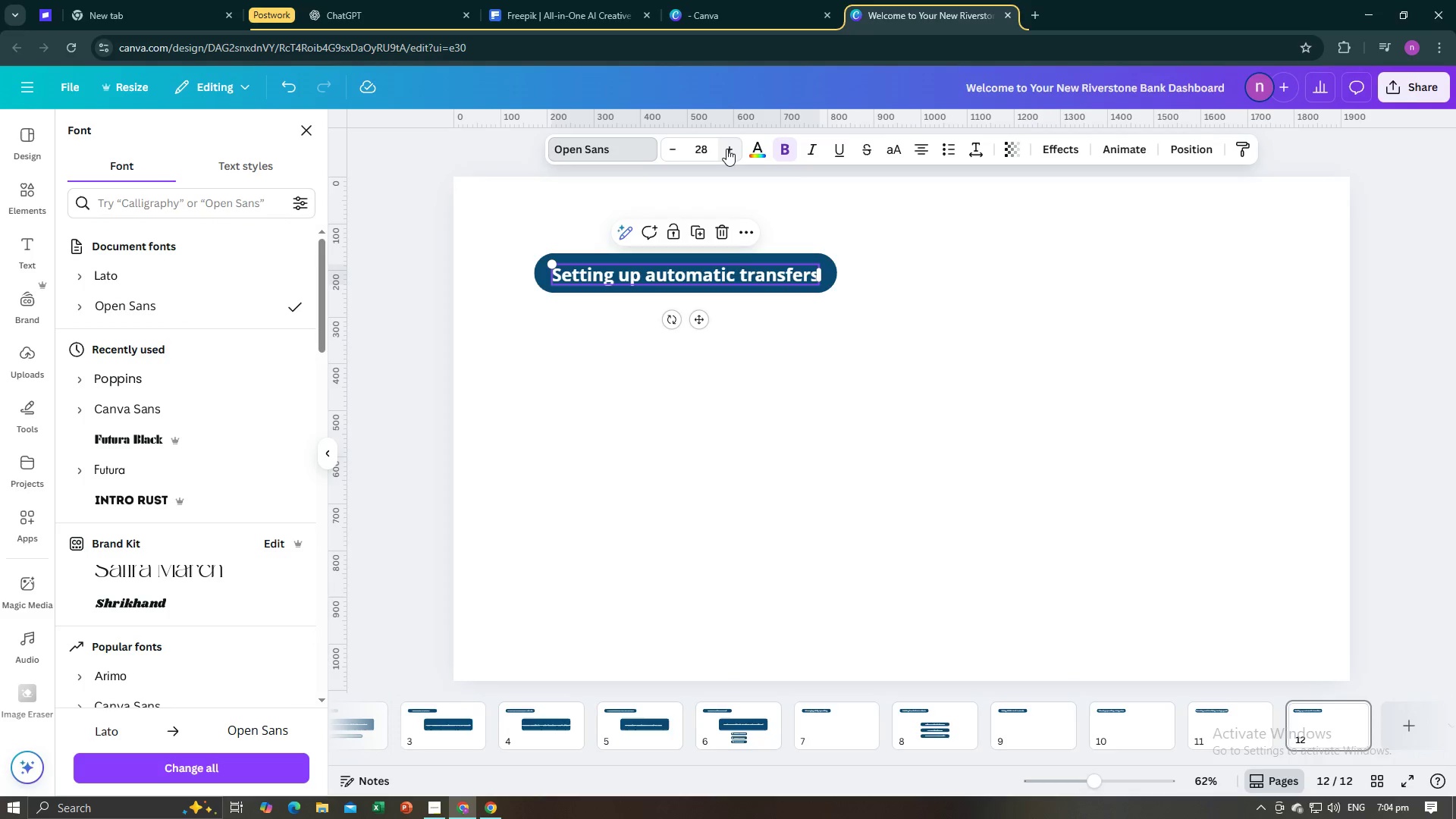 
triple_click([726, 149])
 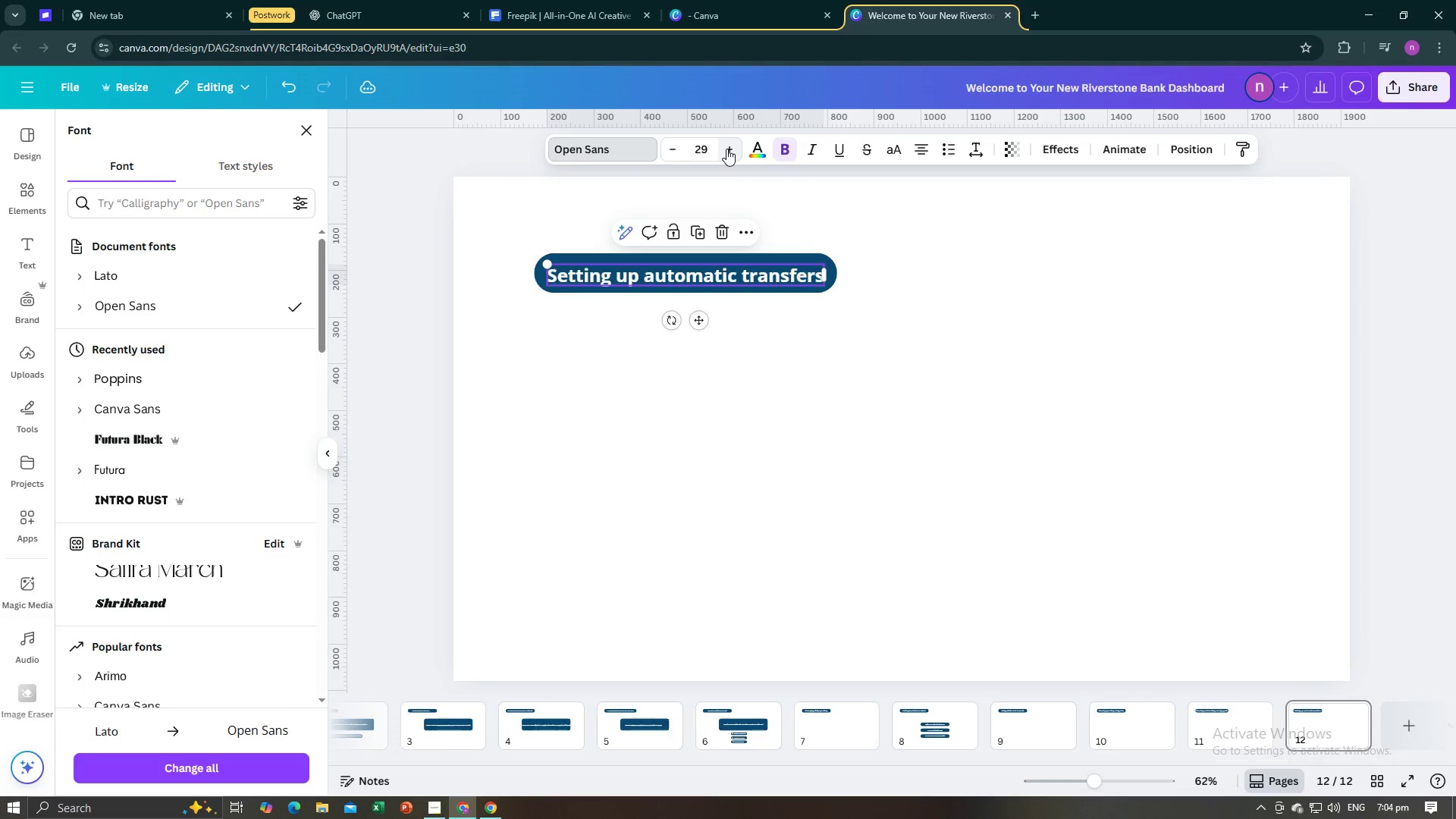 
triple_click([726, 149])
 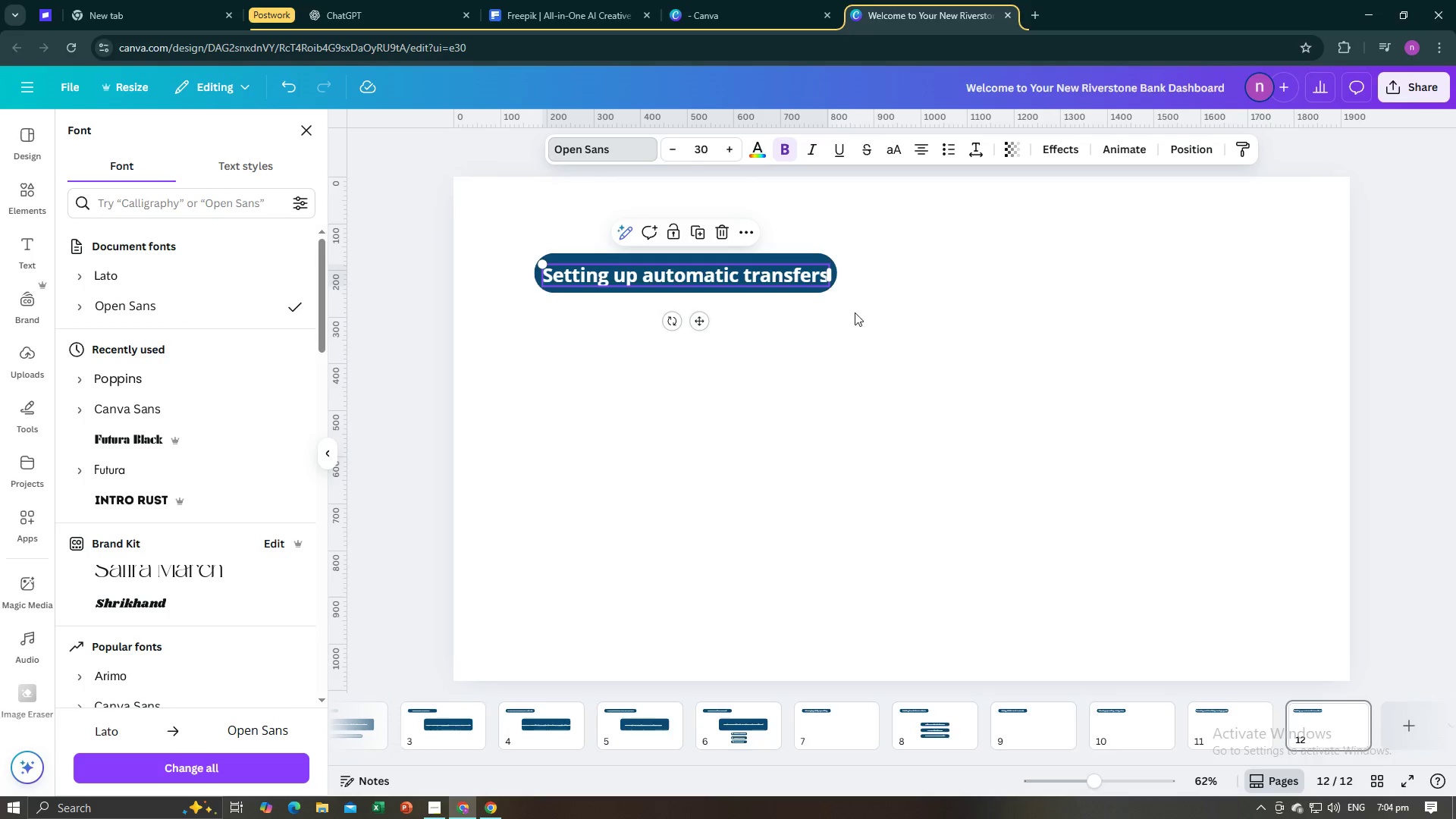 
left_click([884, 330])
 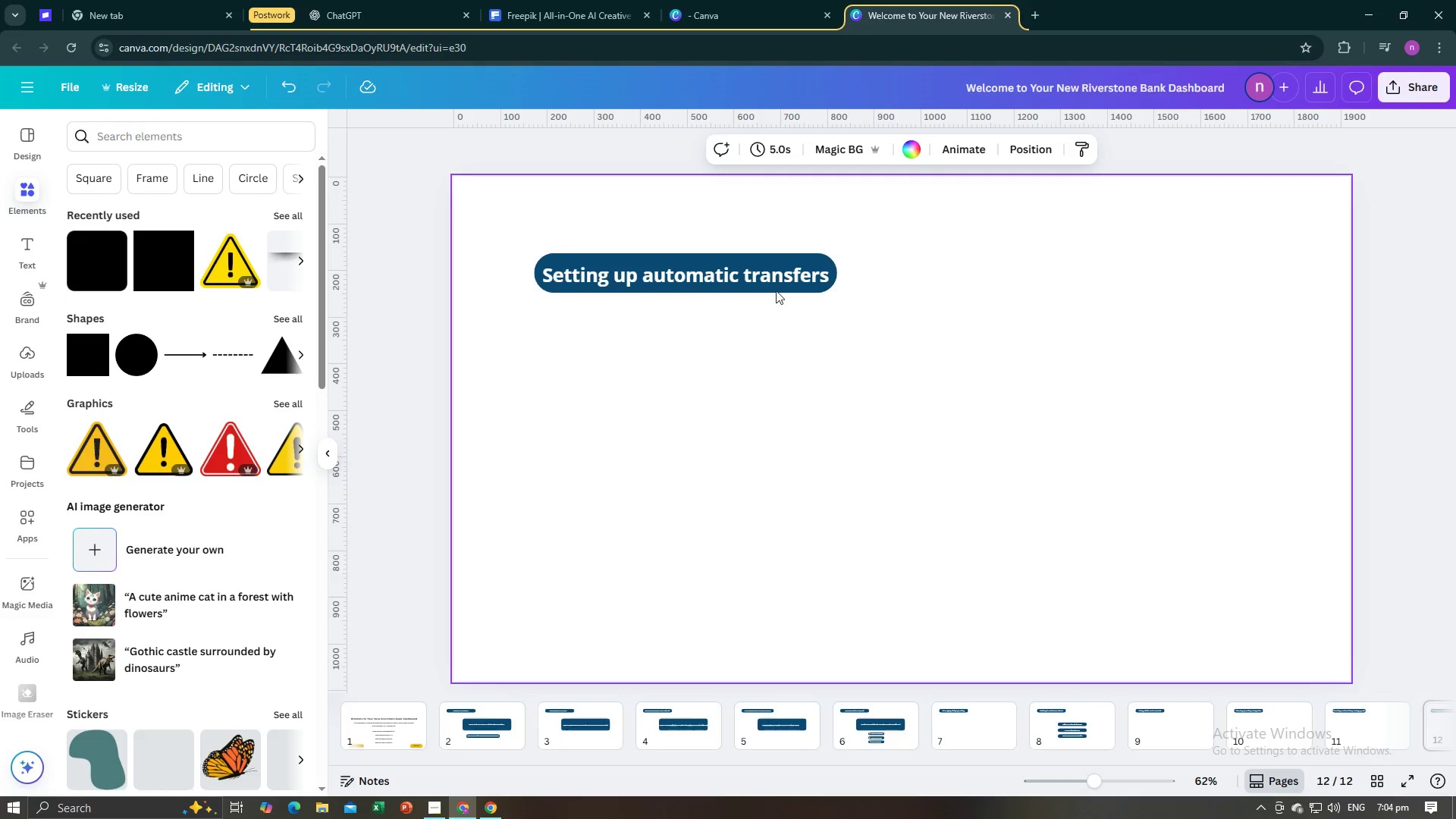 
left_click([763, 273])
 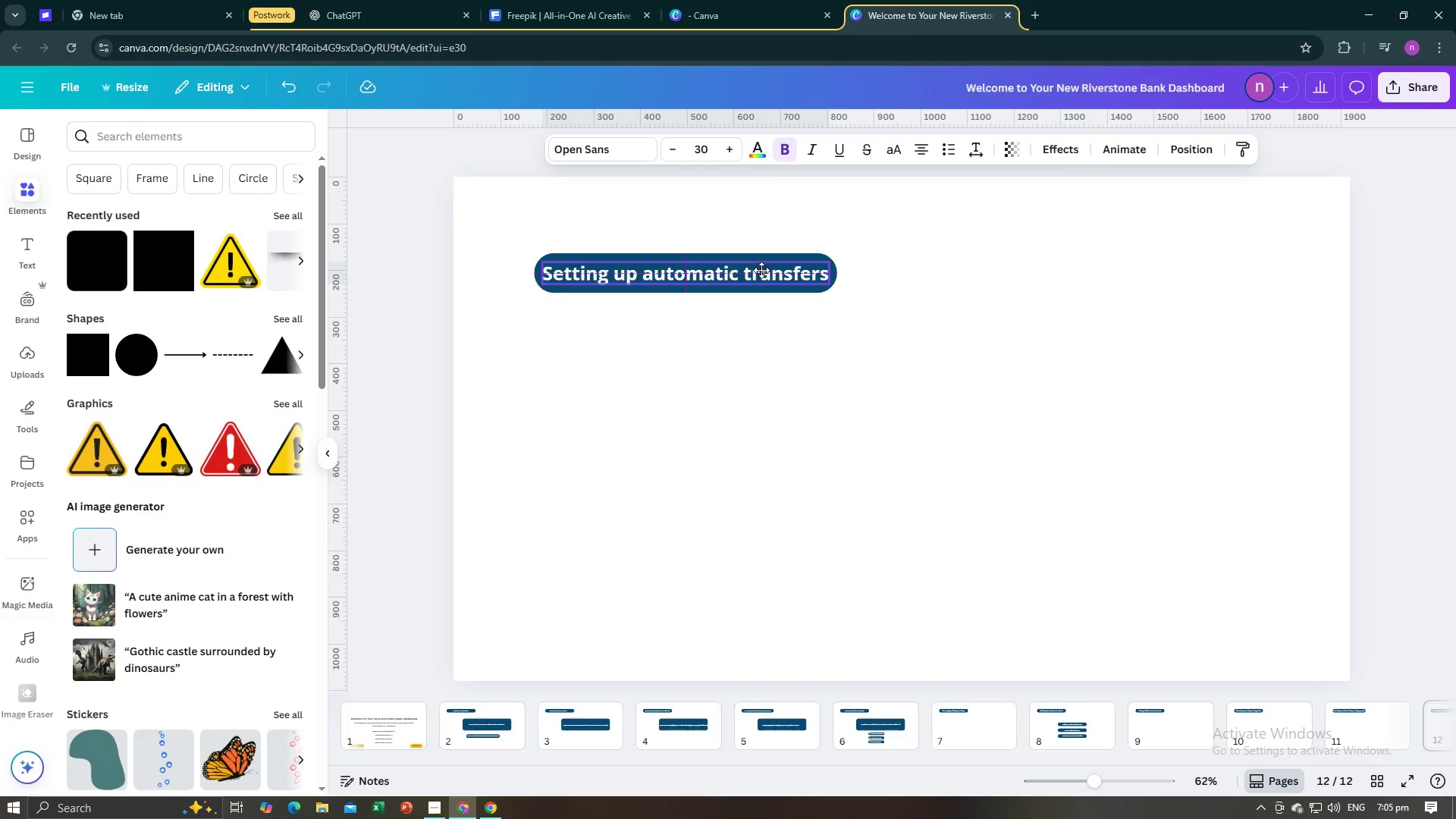 
left_click([835, 397])
 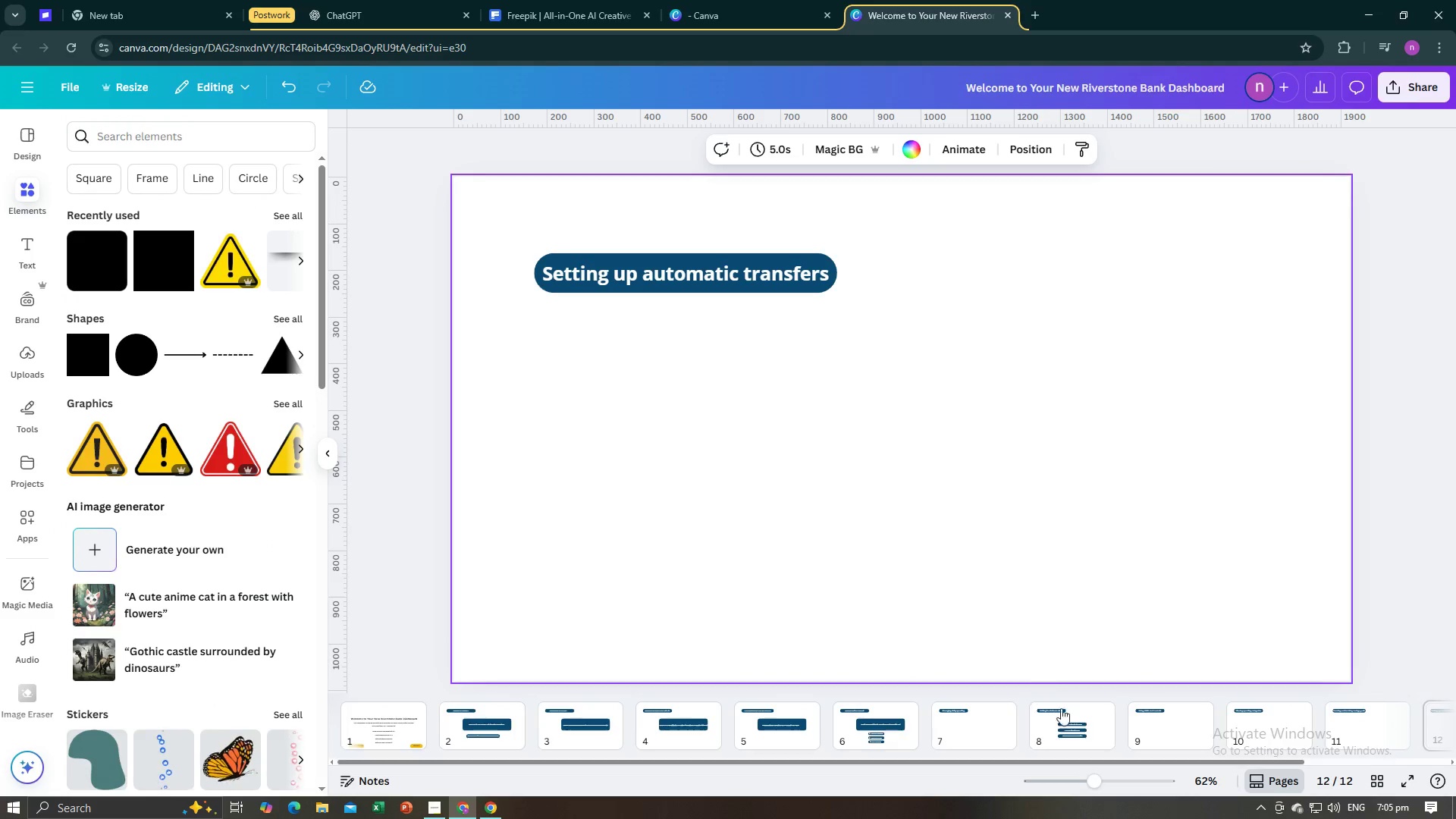 
left_click([1067, 716])
 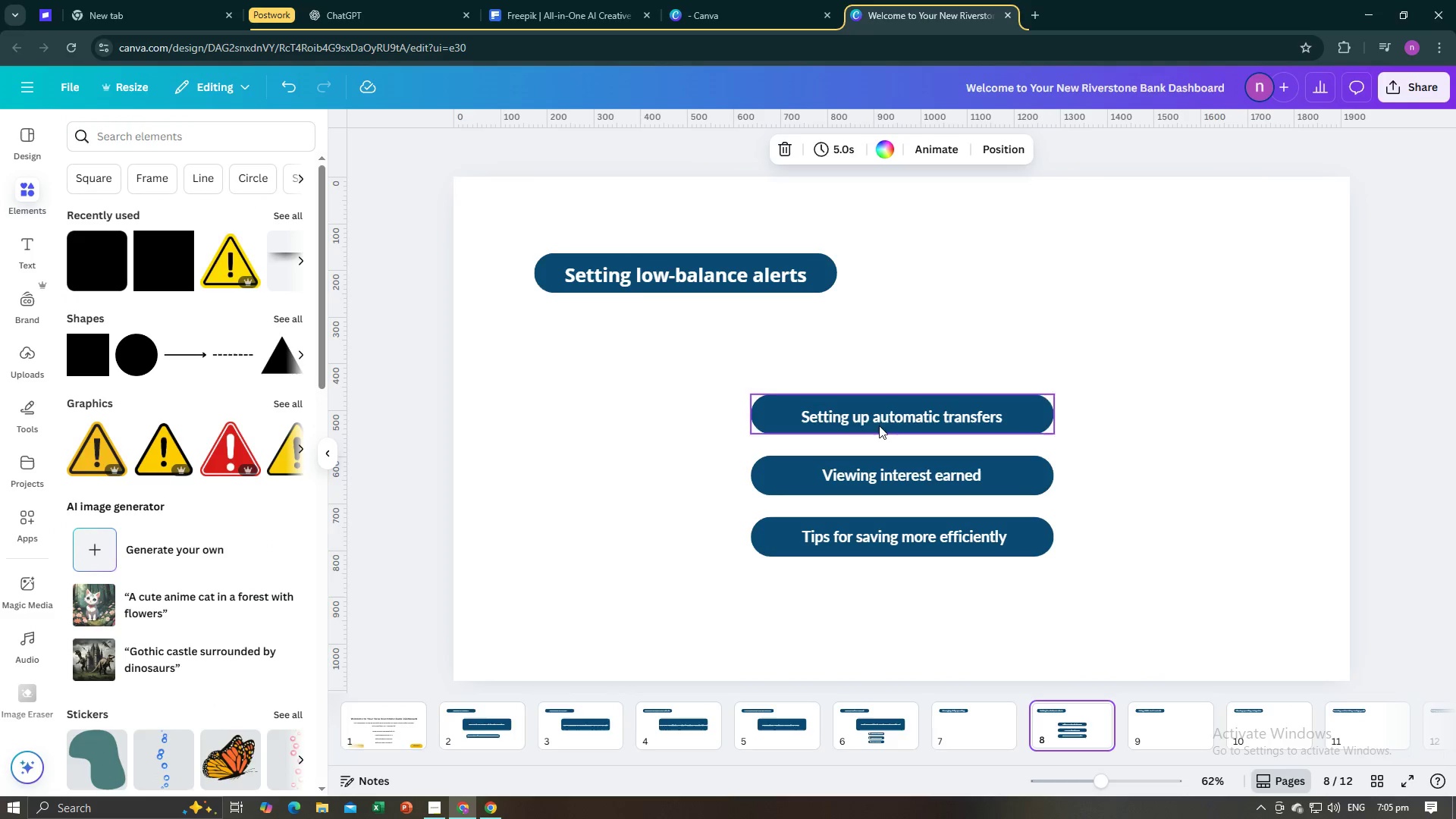 
left_click([878, 418])
 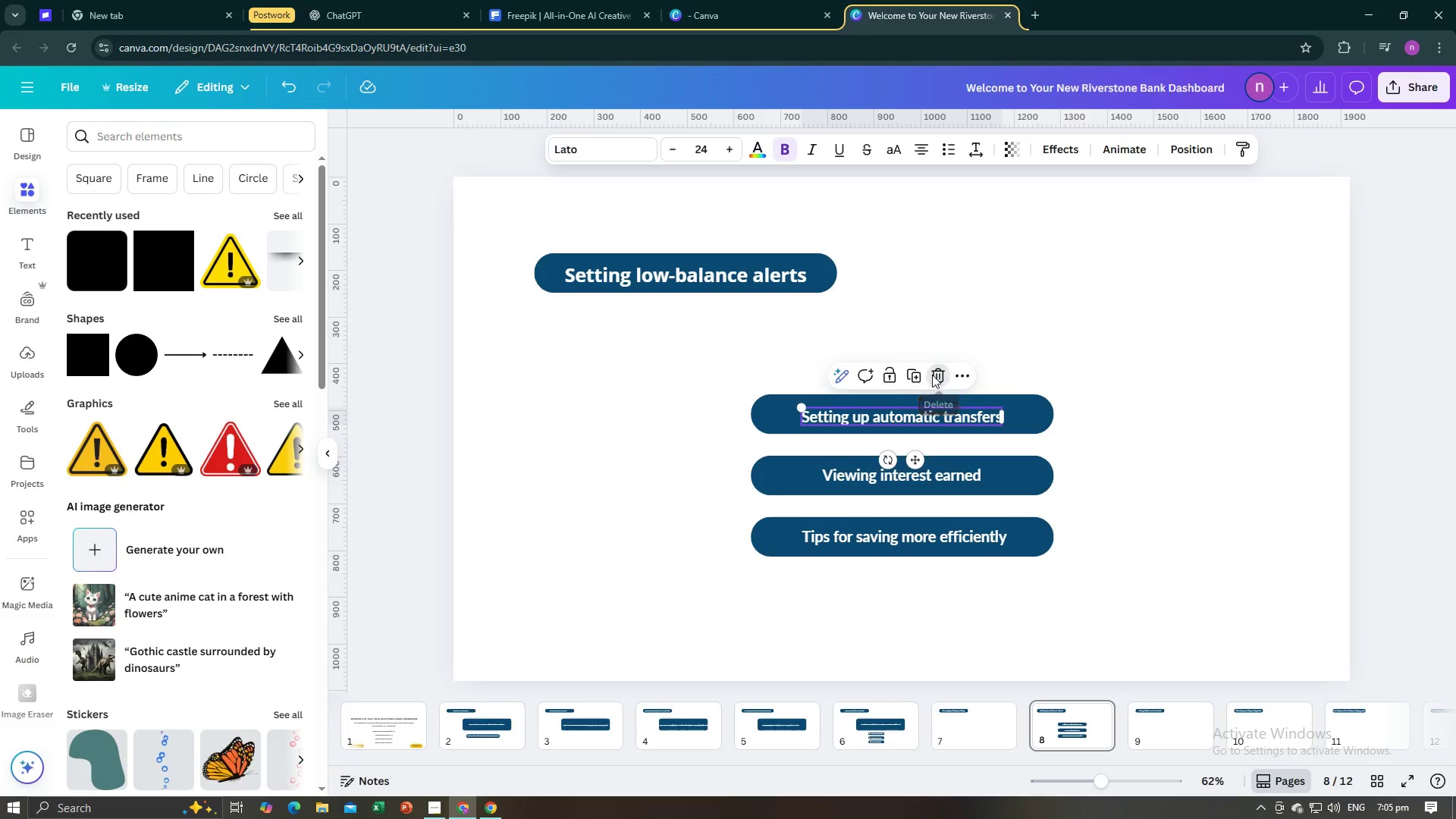 
double_click([927, 412])
 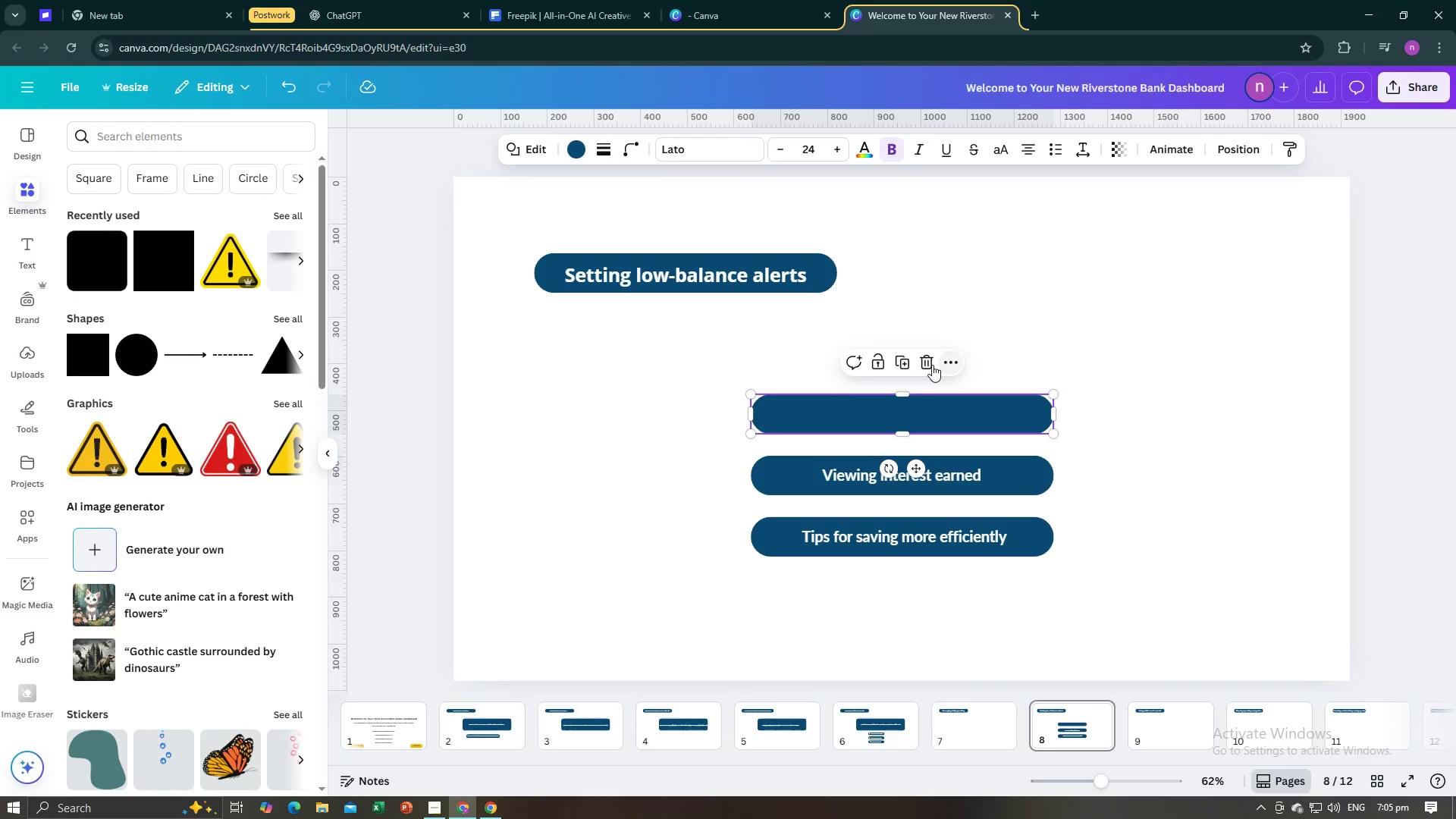 
left_click([931, 365])
 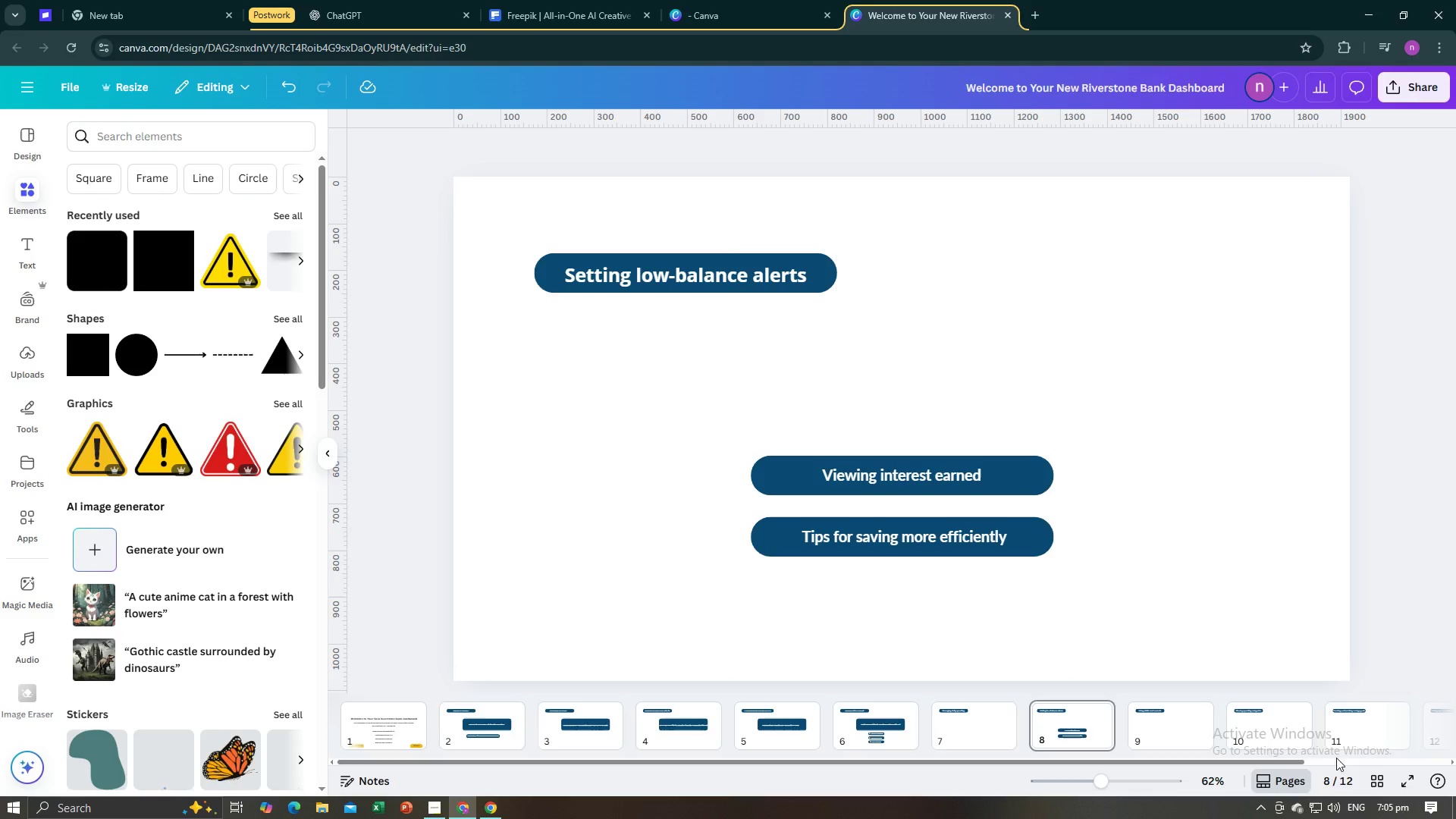 
left_click_drag(start_coordinate=[1306, 759], to_coordinate=[1426, 759])
 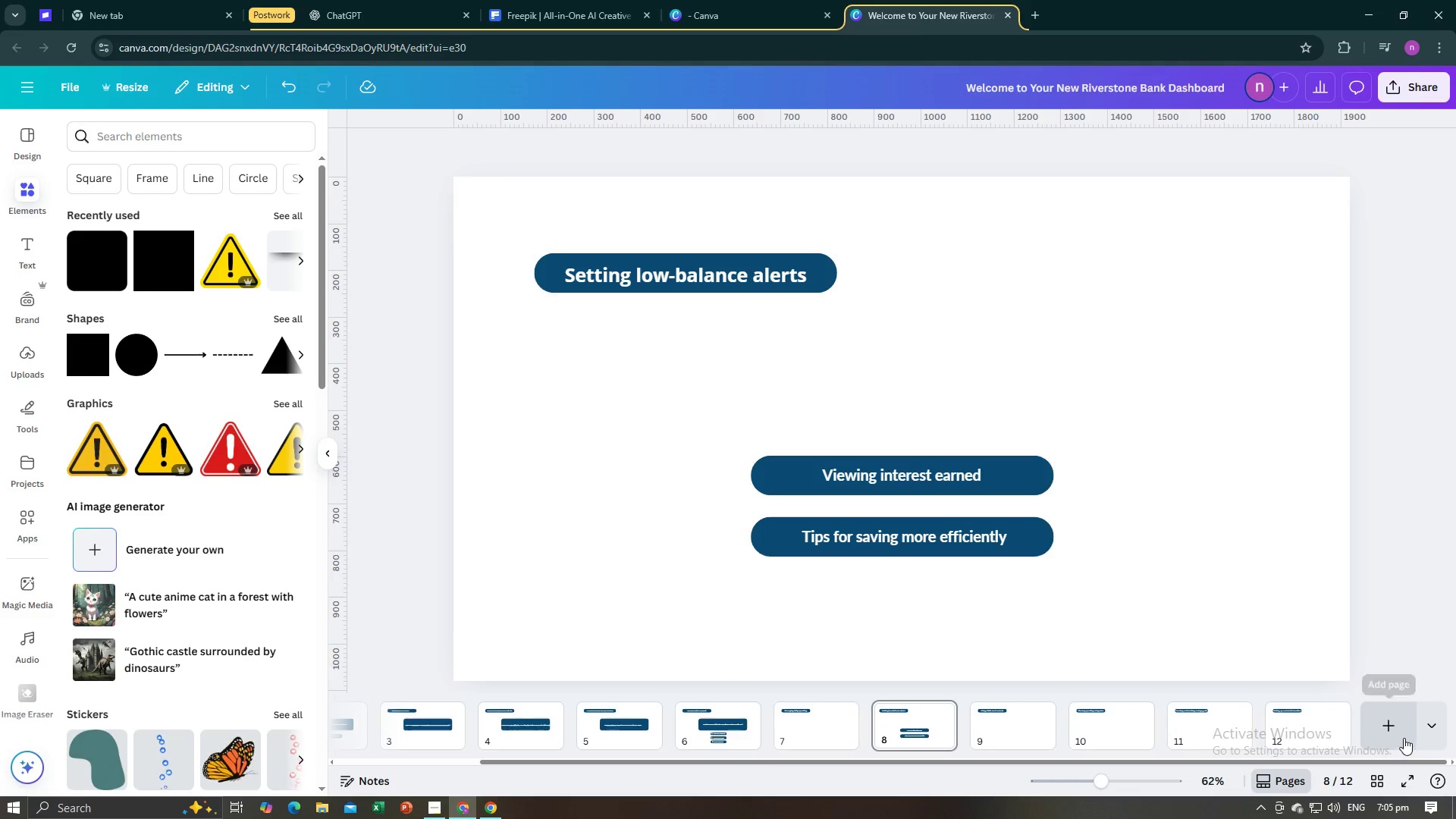 
left_click([1404, 738])
 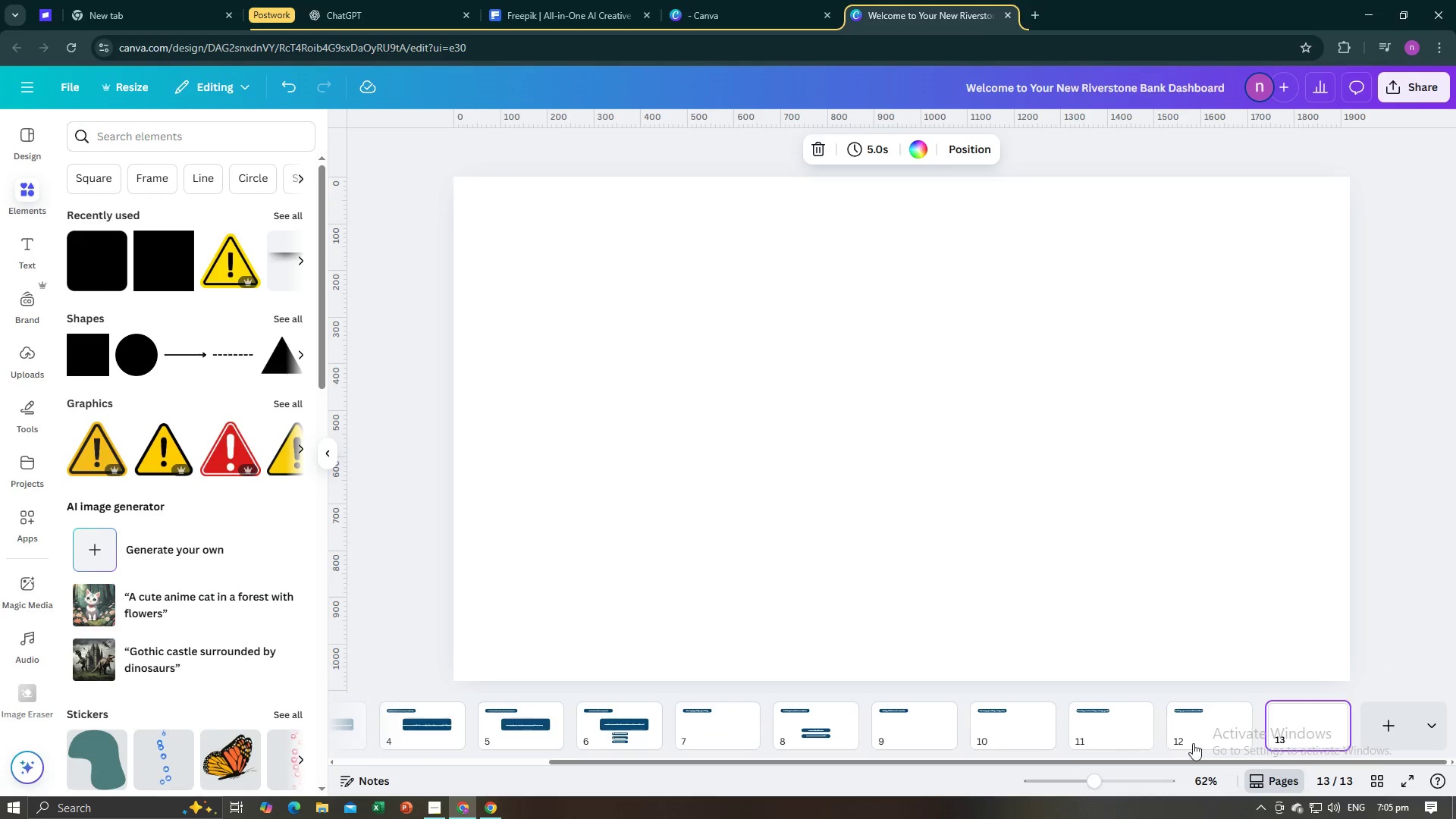 
left_click([1184, 723])
 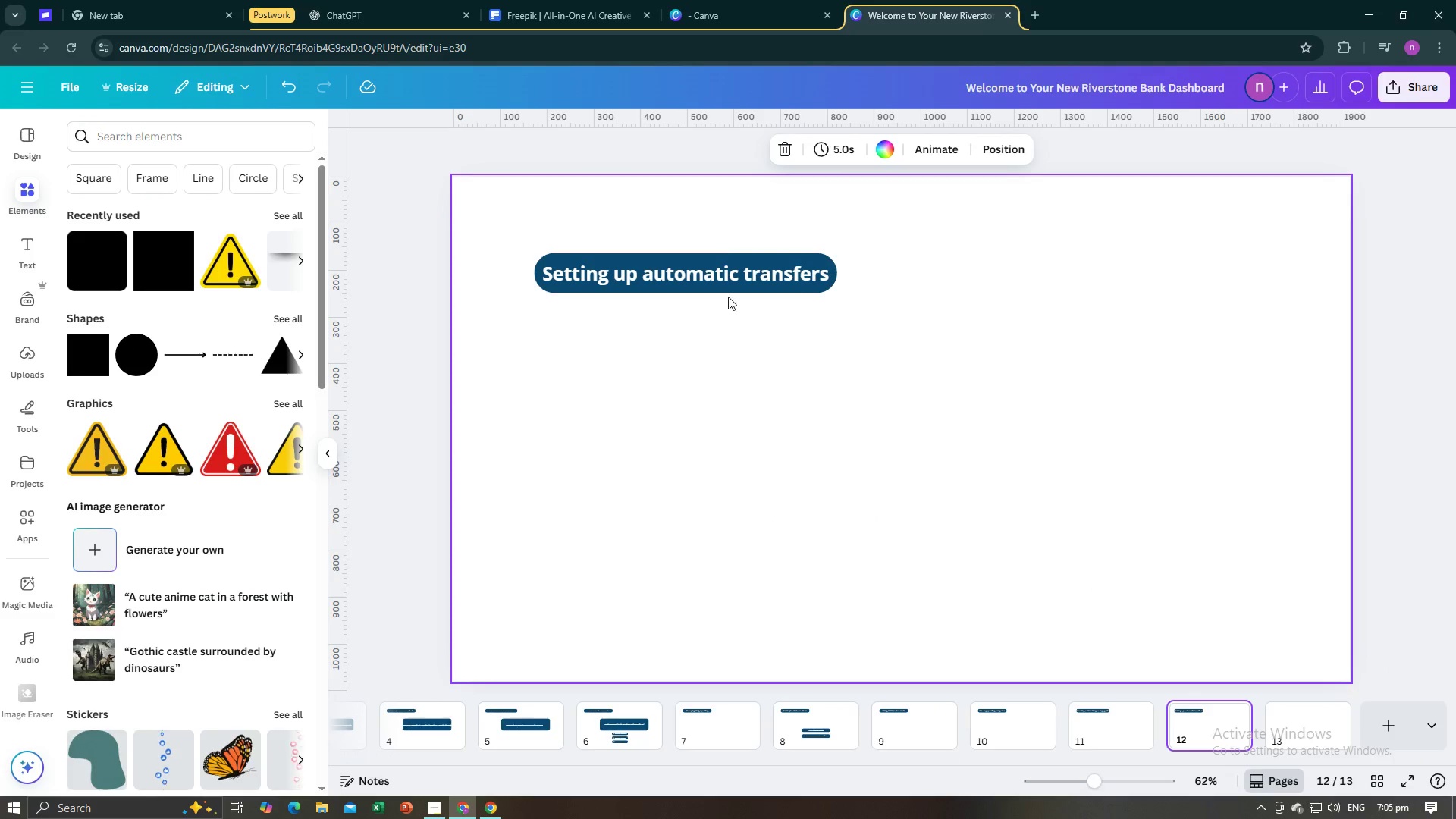 
left_click([736, 289])
 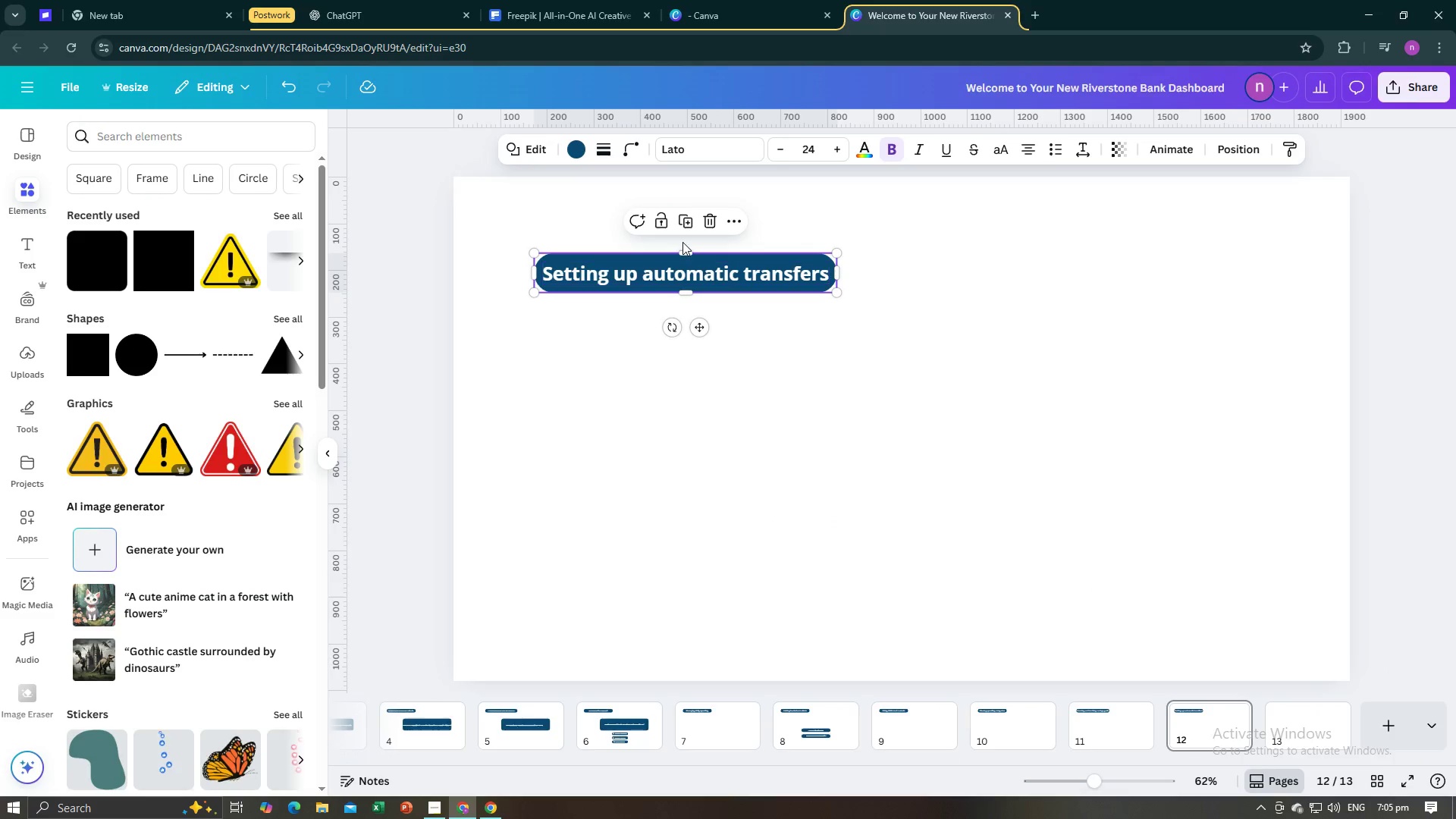 
key(Control+C)
 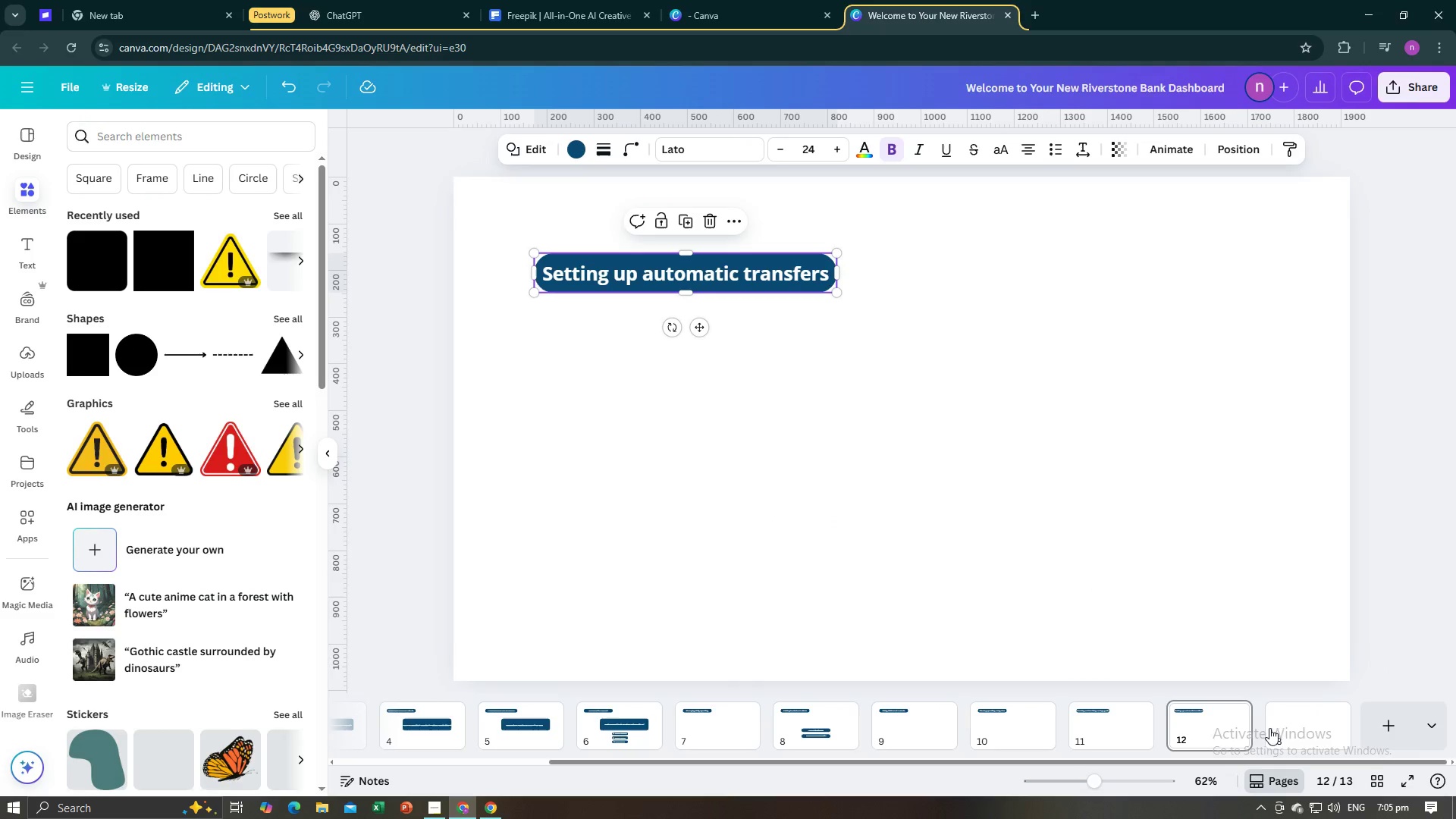 
left_click([1272, 731])
 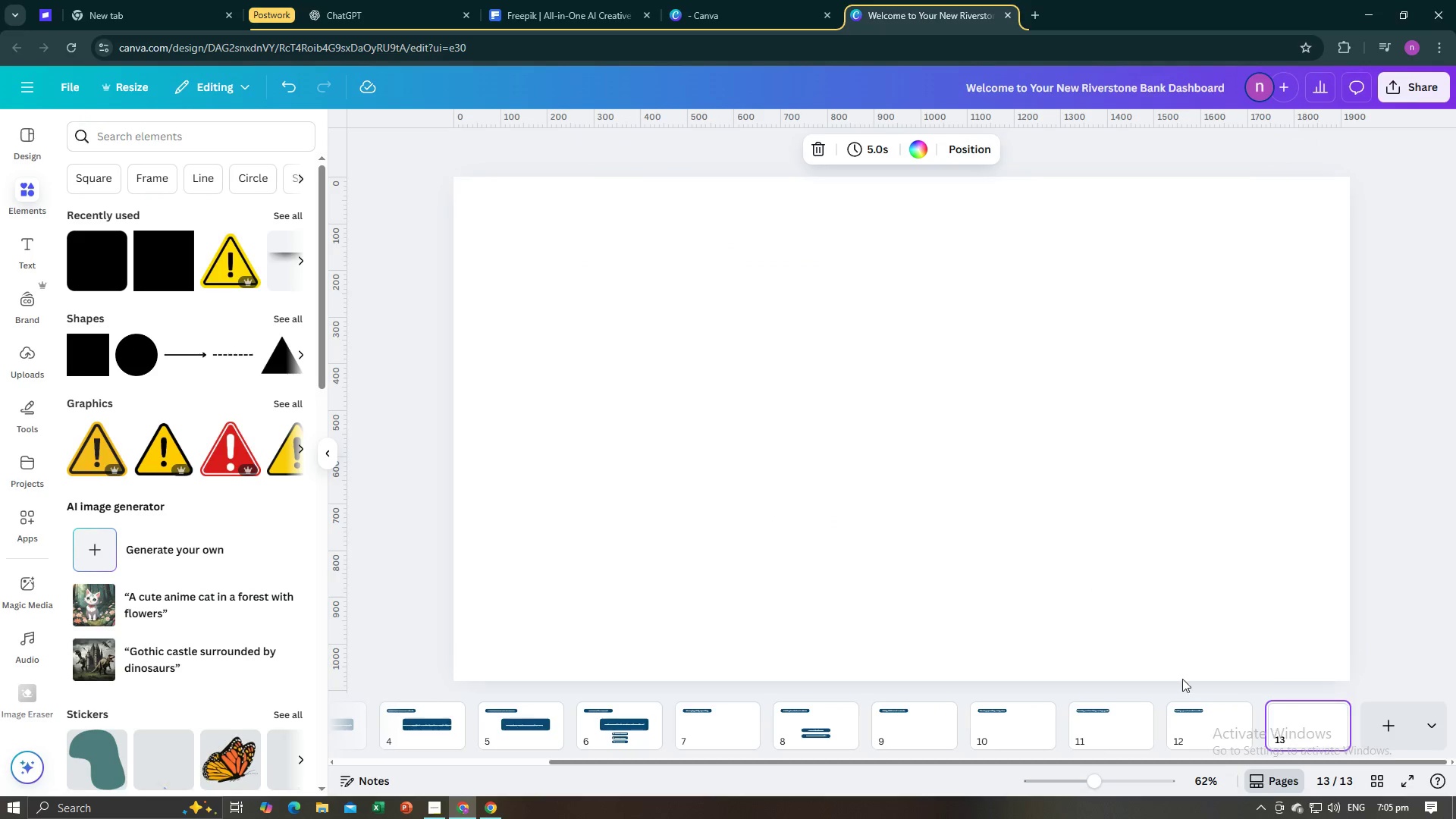 
key(Control+V)
 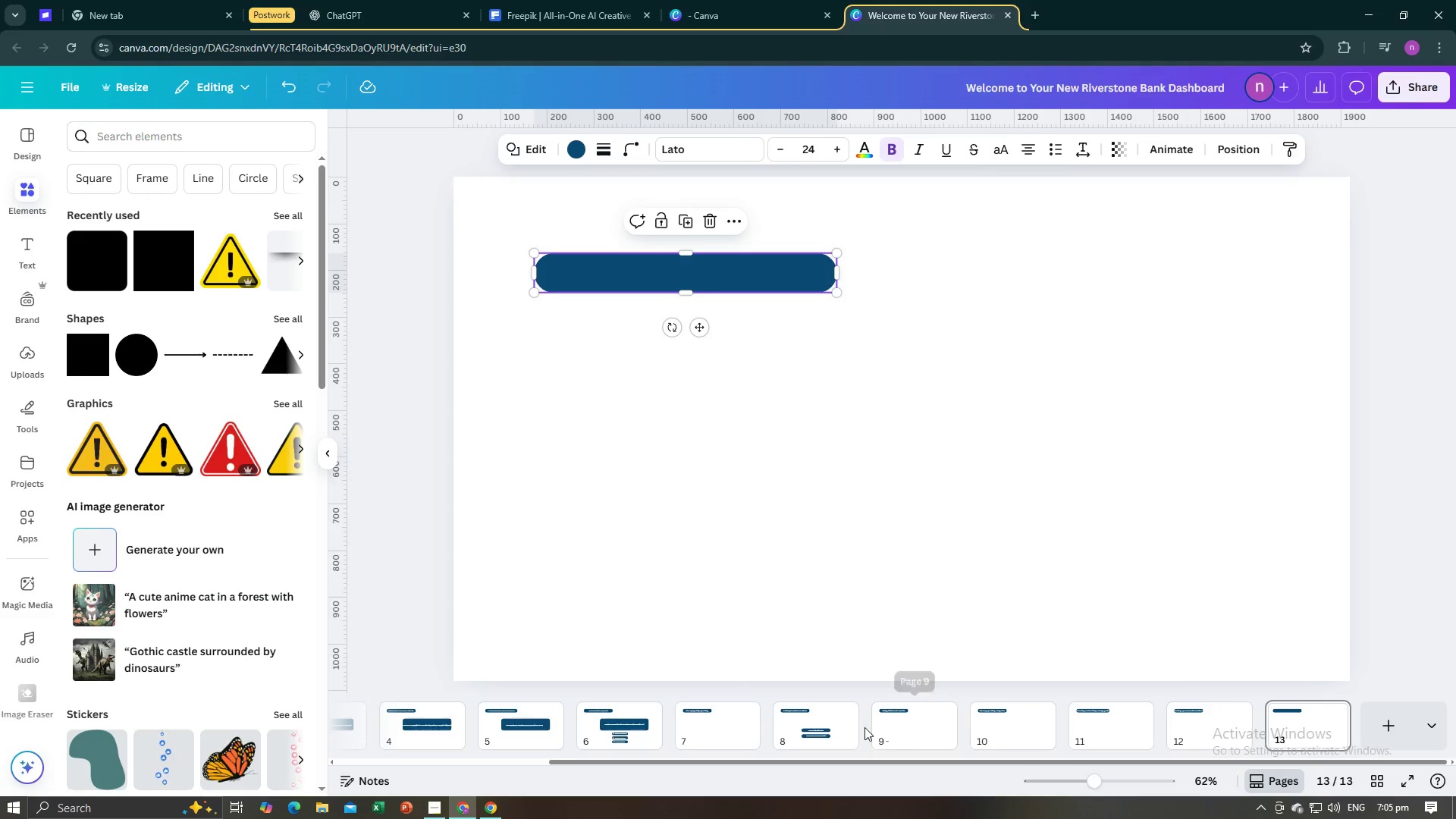 
left_click([840, 725])
 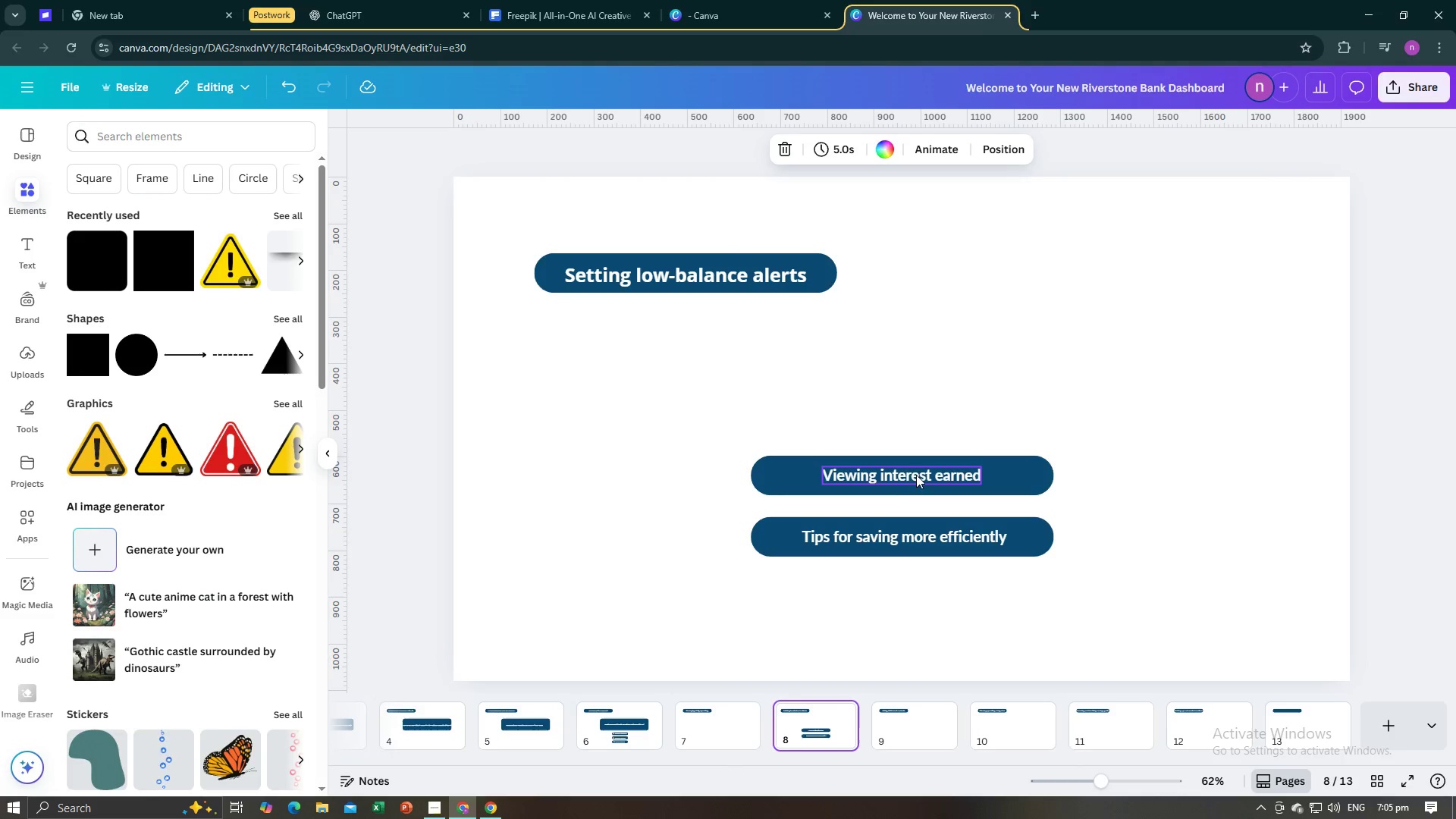 
left_click([915, 470])
 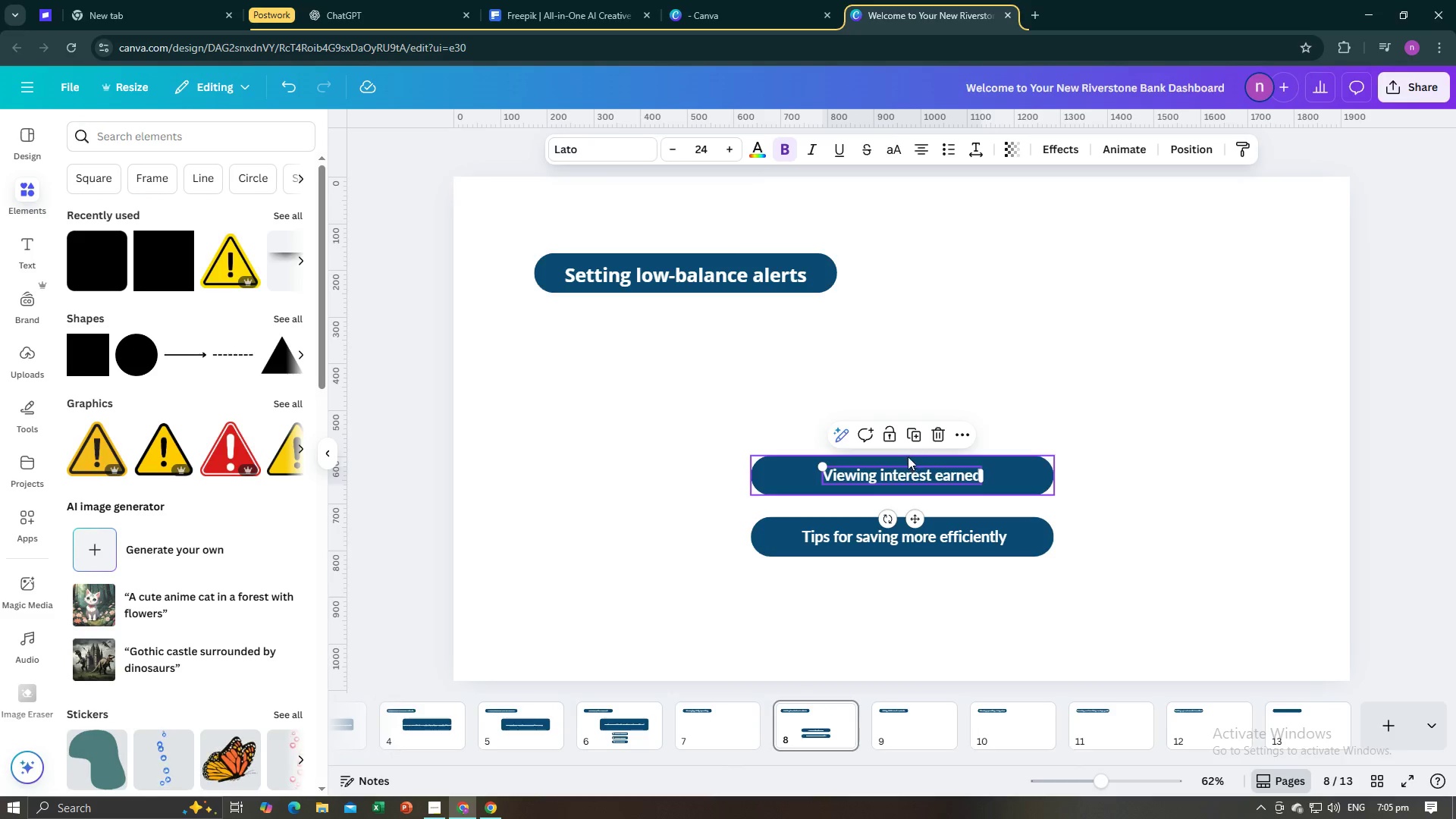 
key(Control+C)
 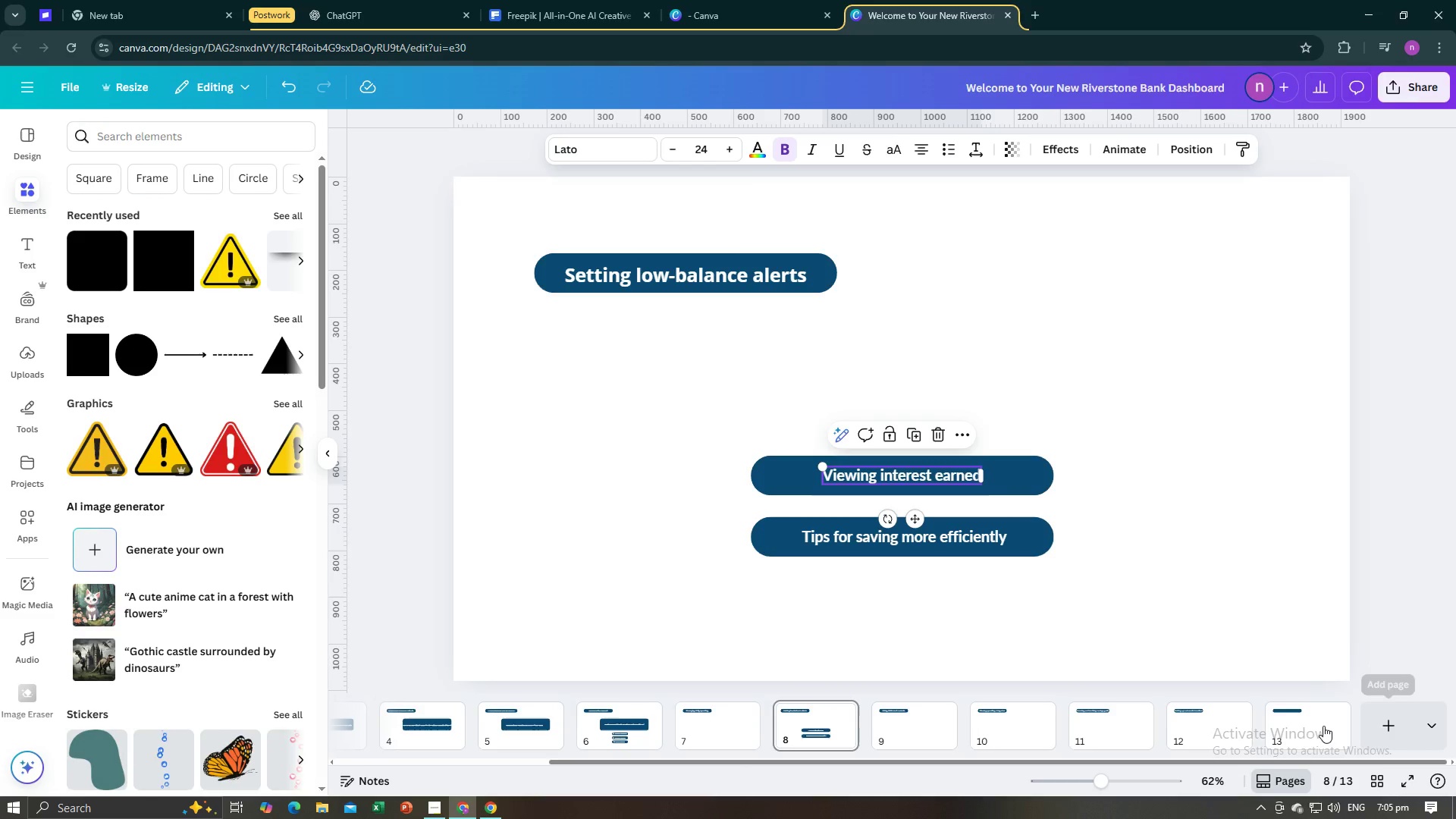 
left_click([1322, 726])
 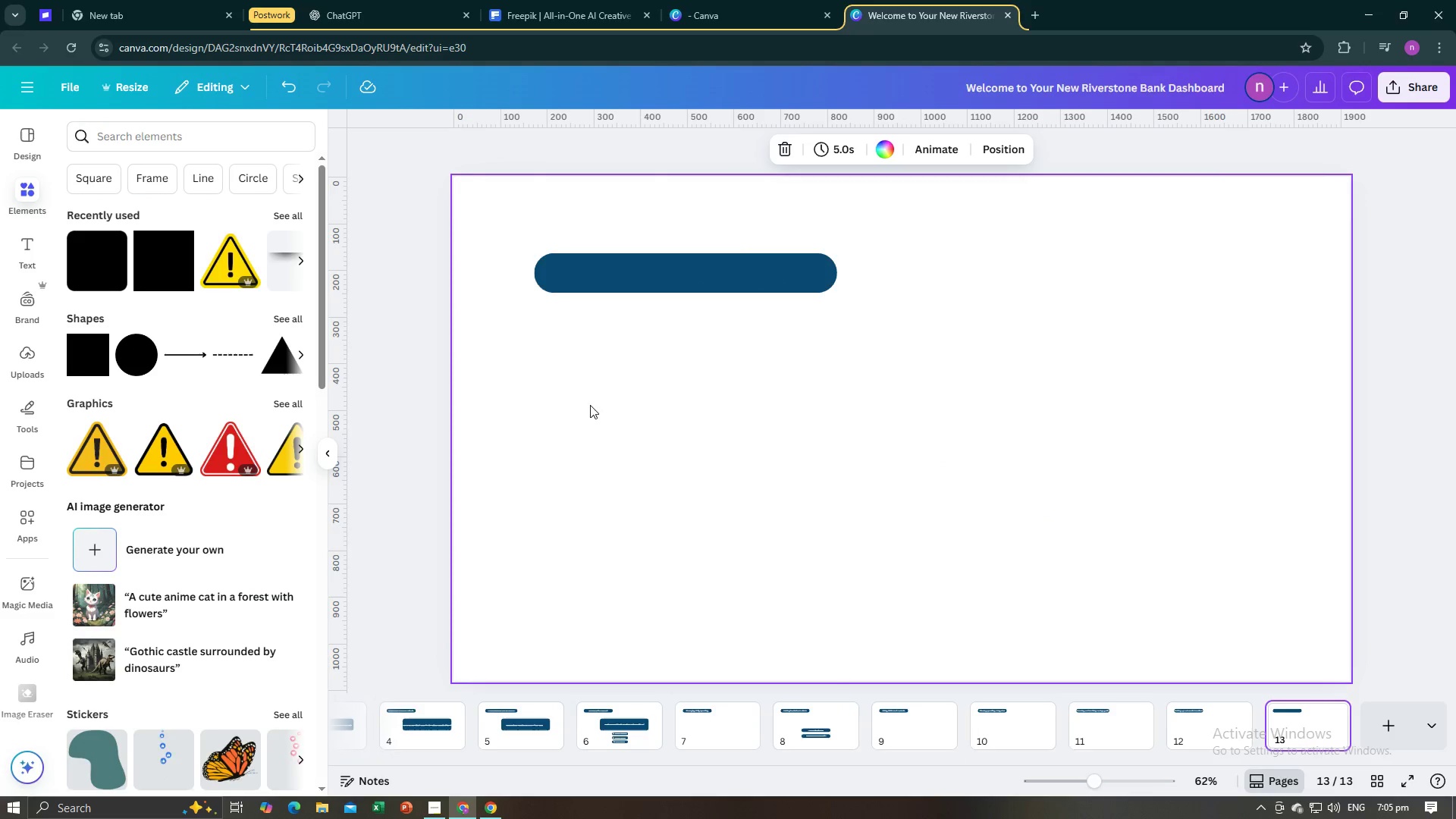 
key(Control+V)
 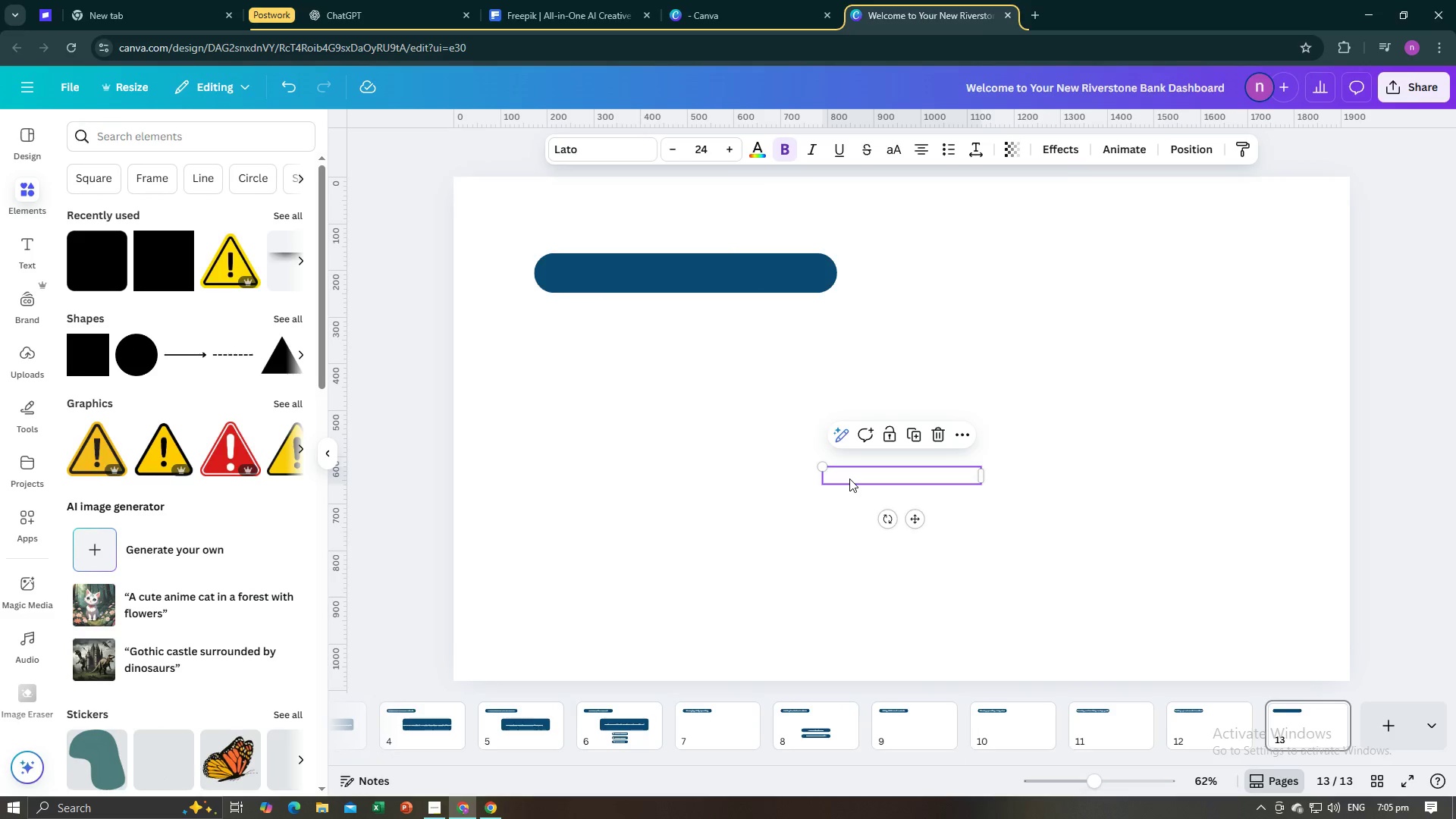 
left_click_drag(start_coordinate=[849, 476], to_coordinate=[623, 275])
 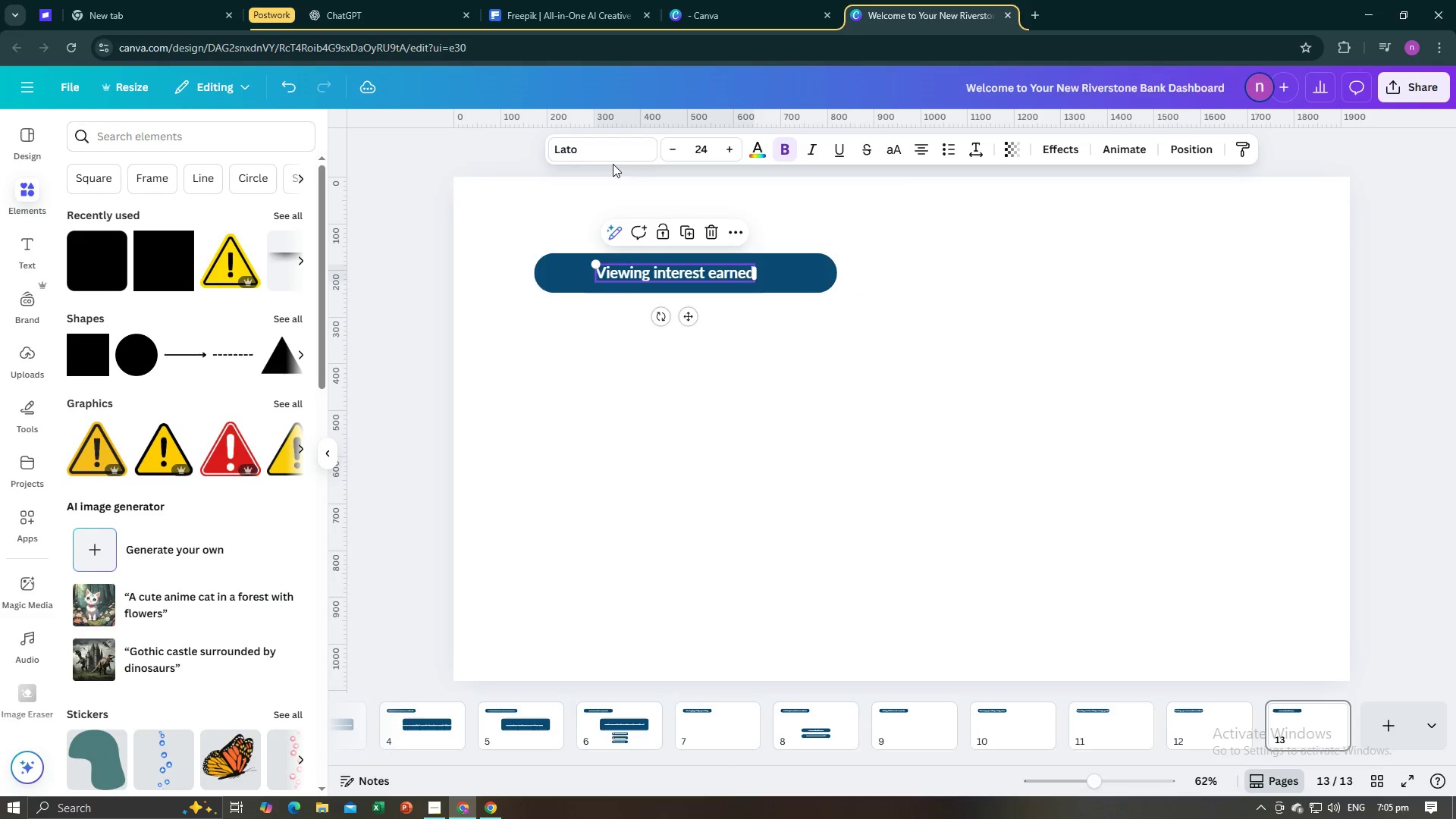 
left_click([613, 151])
 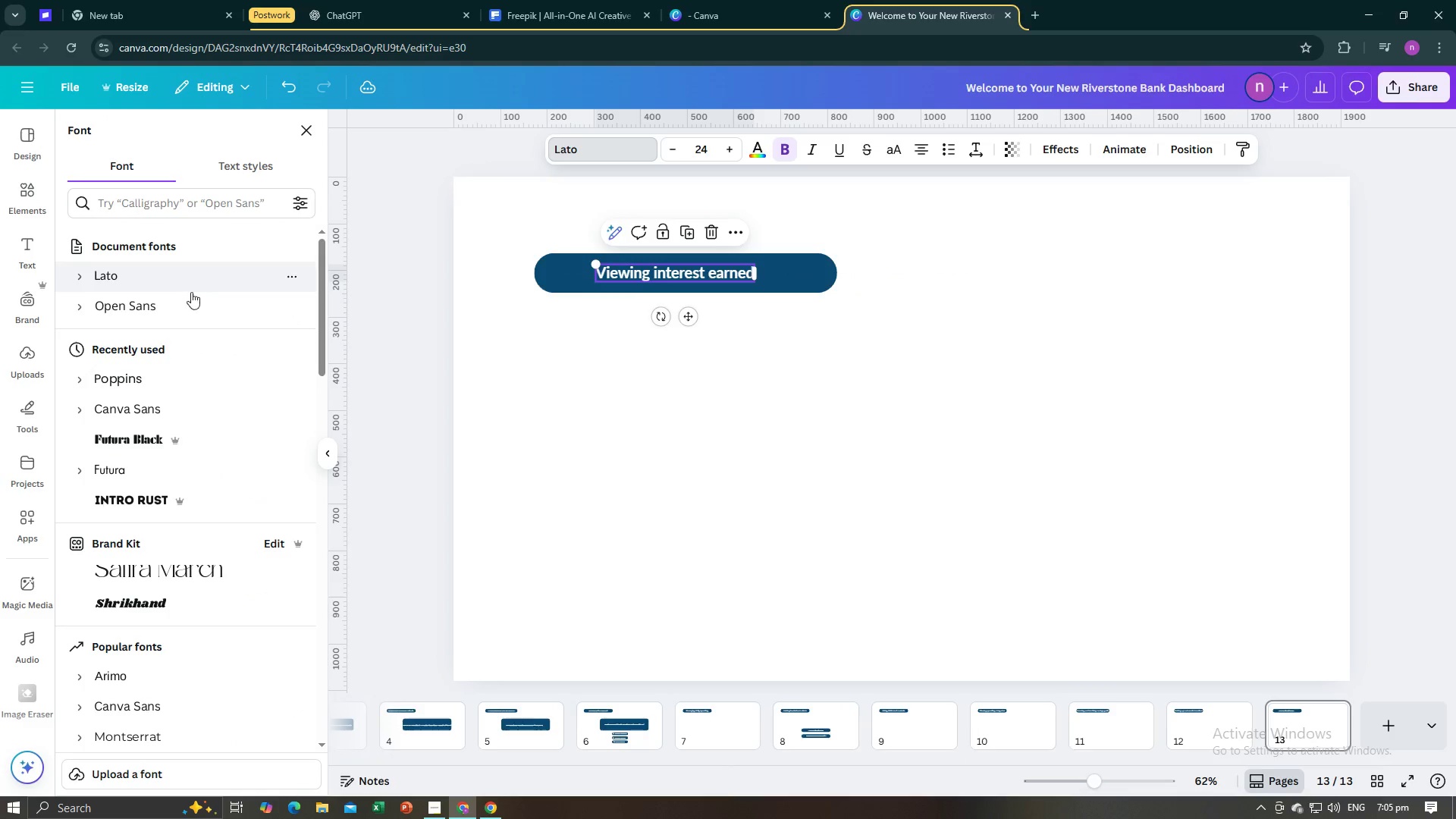 
left_click([187, 302])
 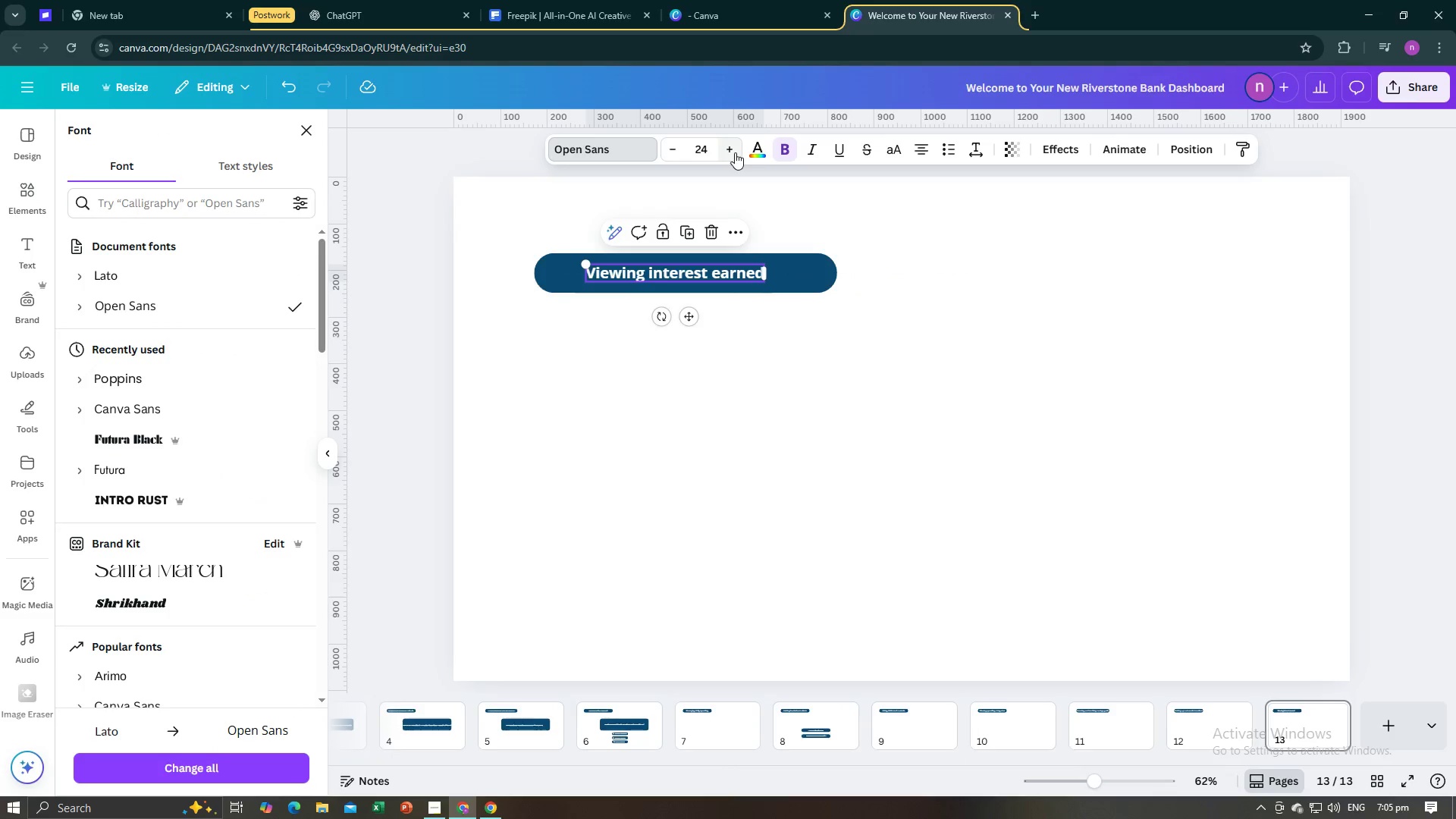 
double_click([735, 152])
 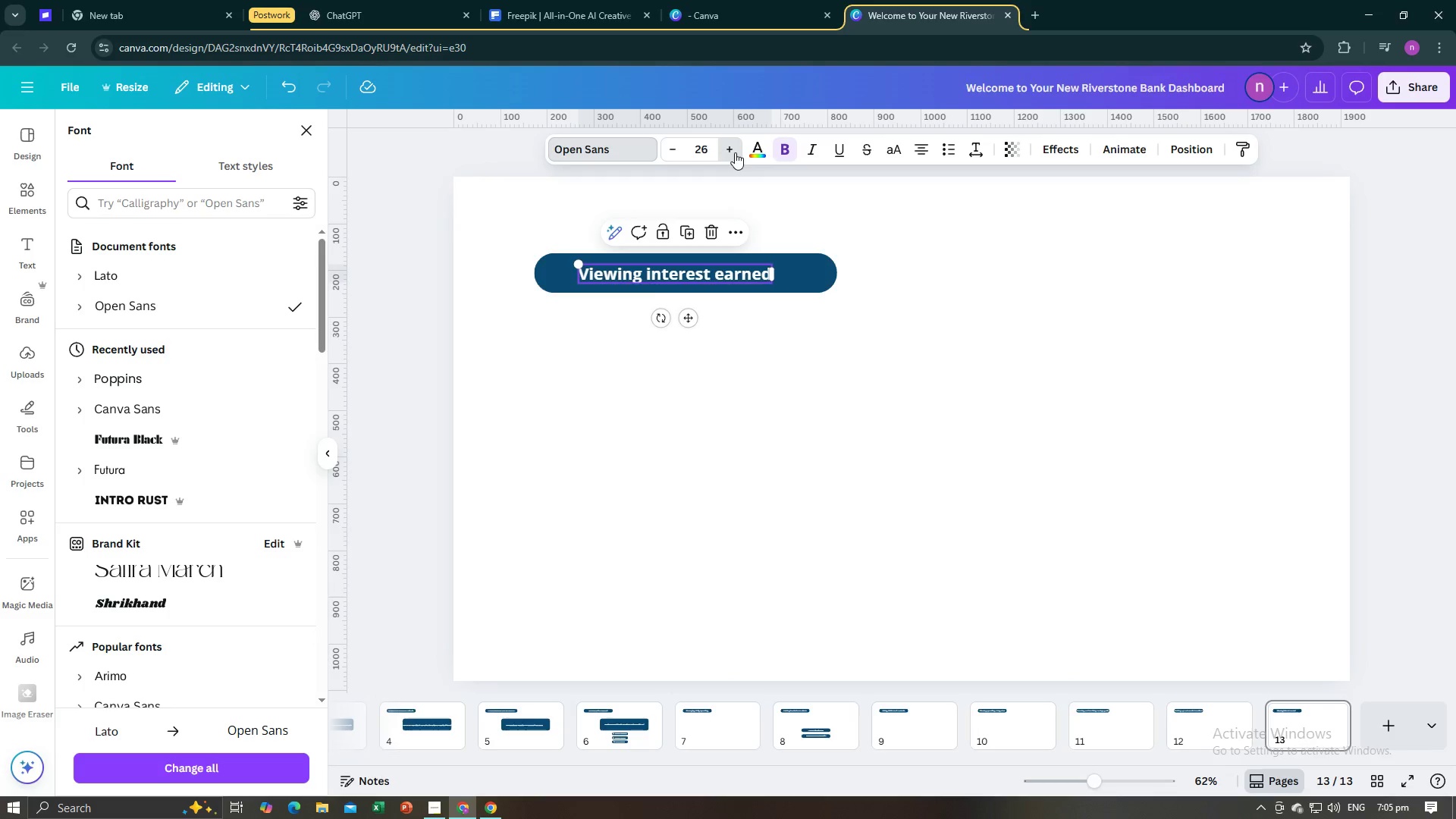 
triple_click([735, 152])
 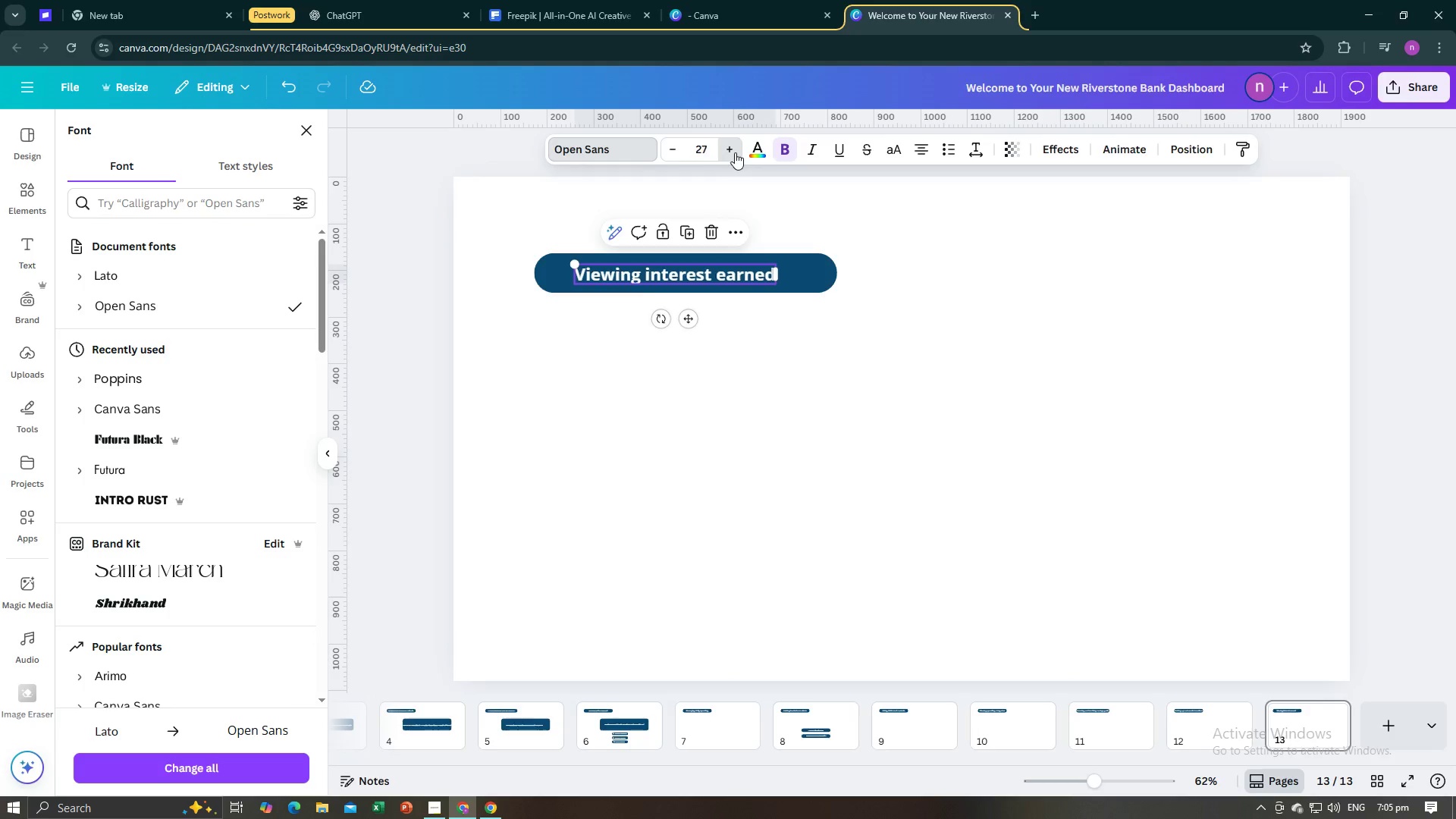 
triple_click([735, 152])
 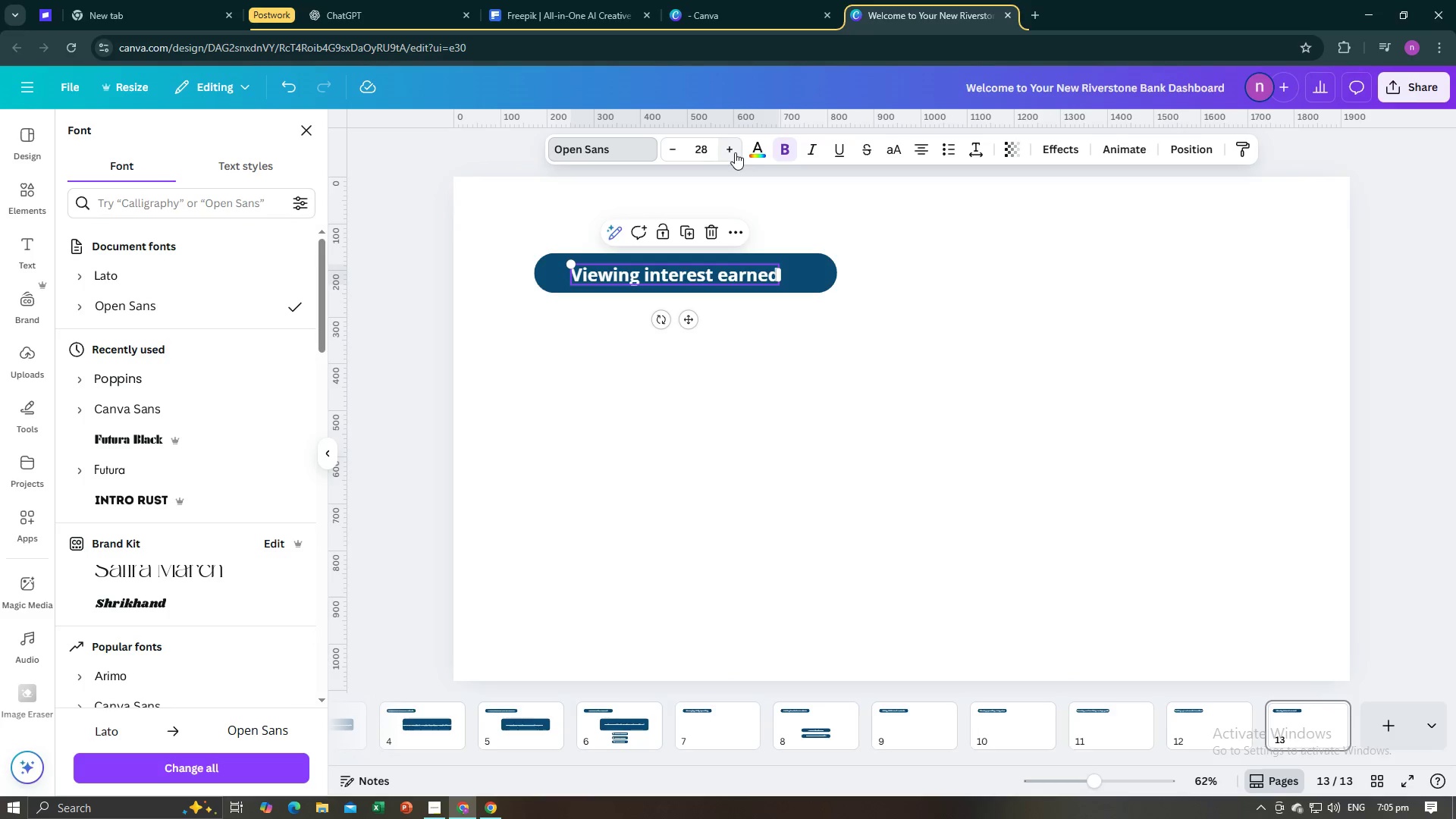 
triple_click([735, 152])
 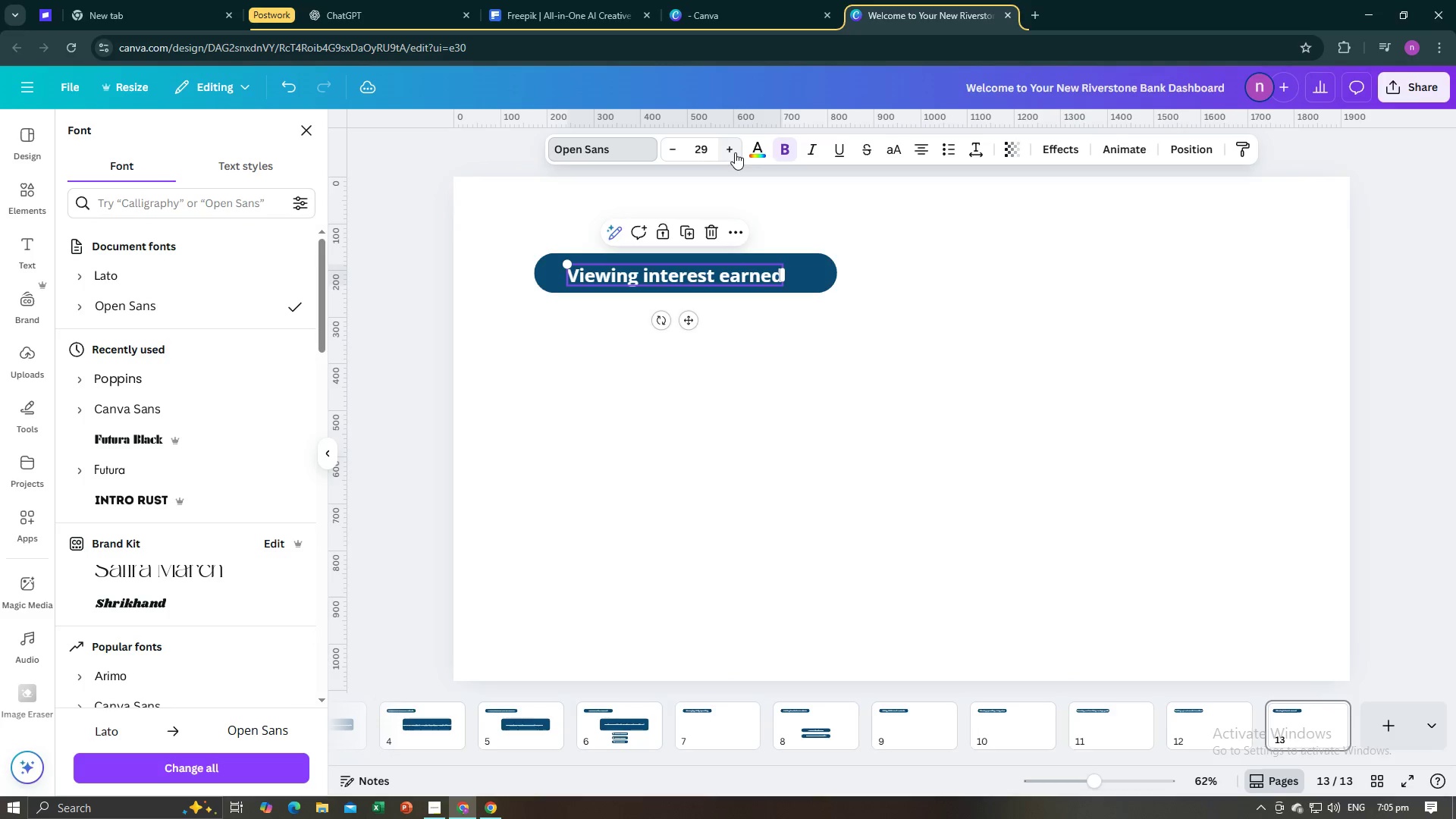 
triple_click([735, 152])
 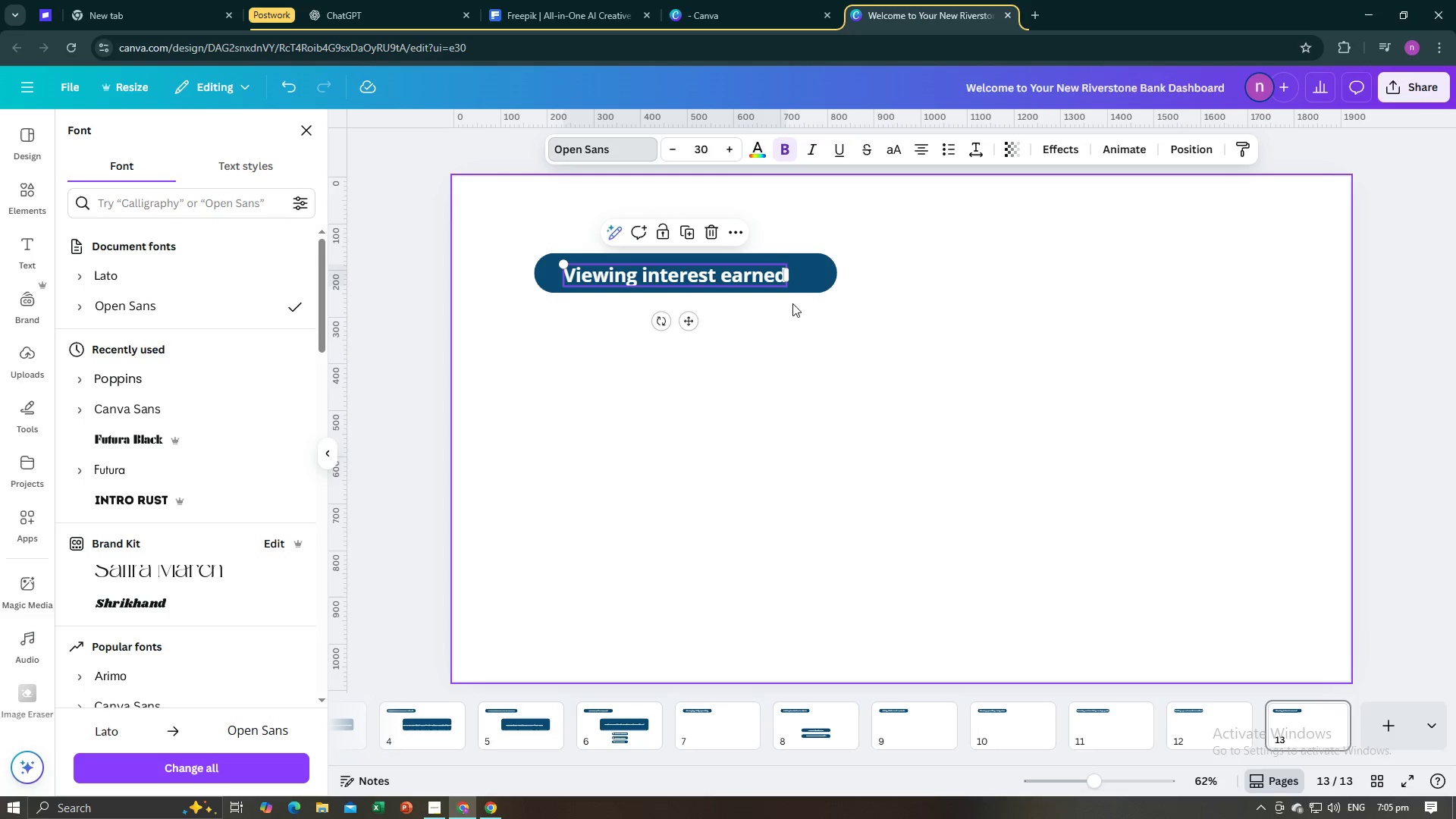 
left_click([792, 303])
 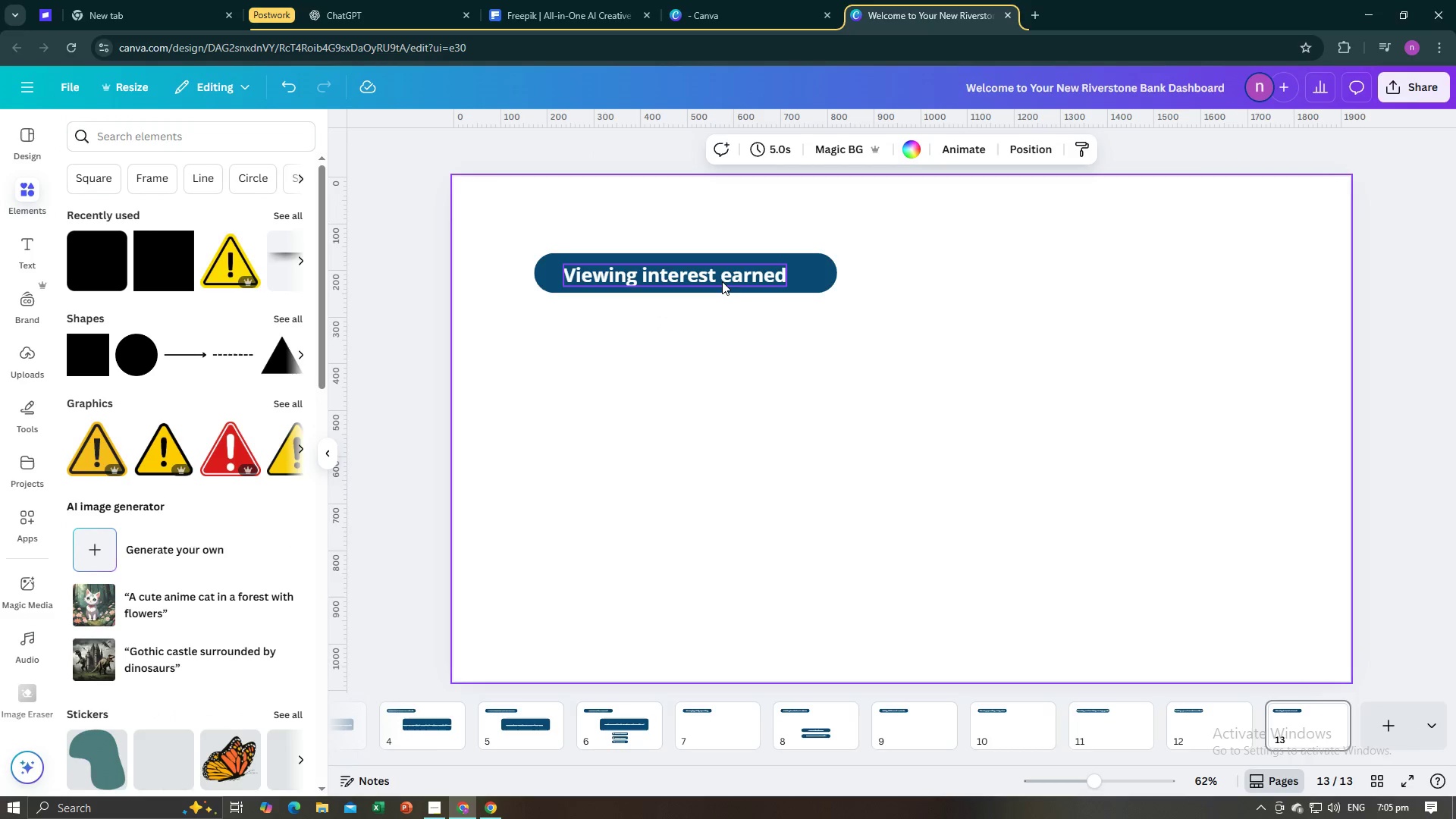 
left_click([720, 280])
 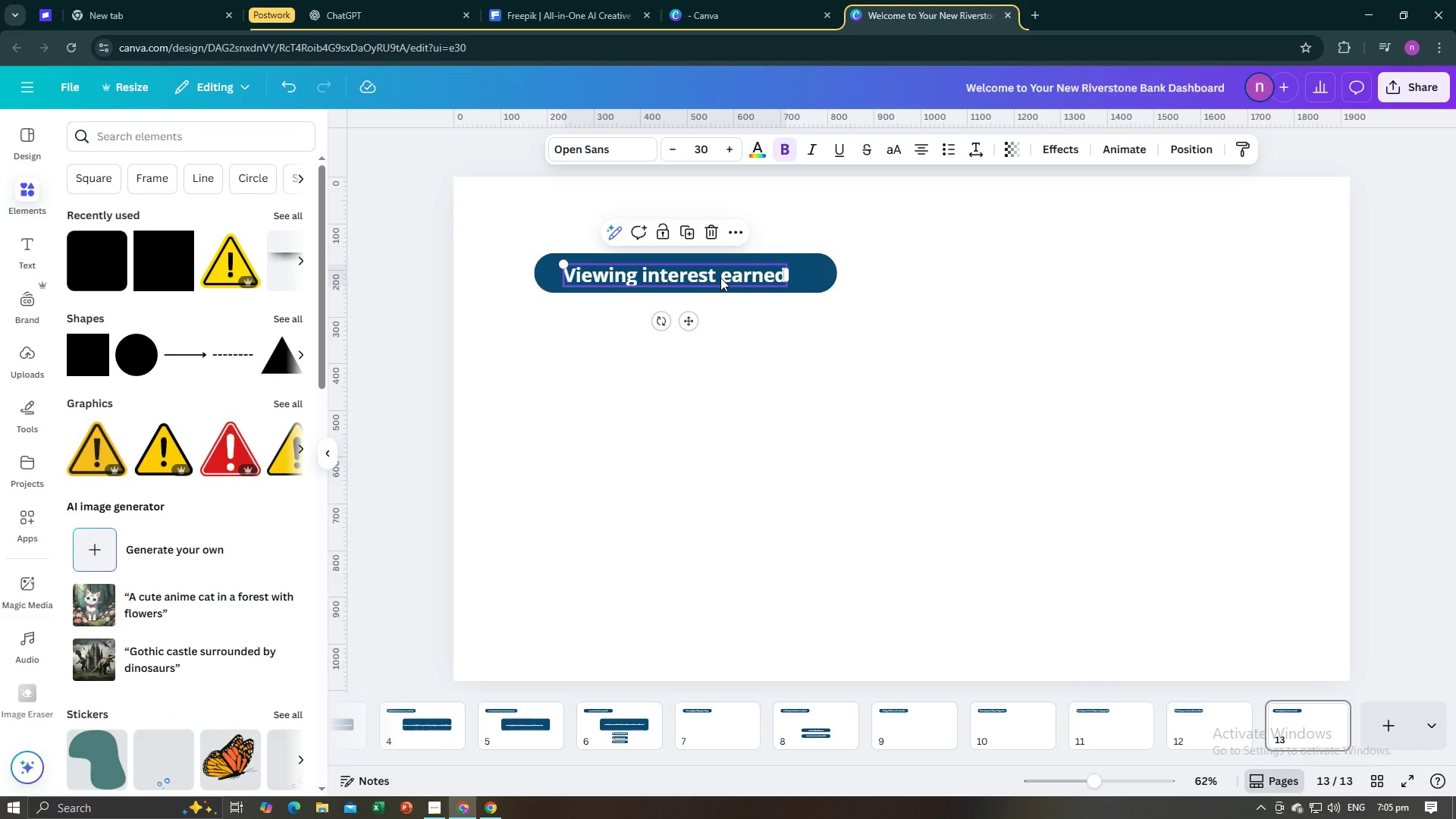 
left_click_drag(start_coordinate=[720, 278], to_coordinate=[729, 273])
 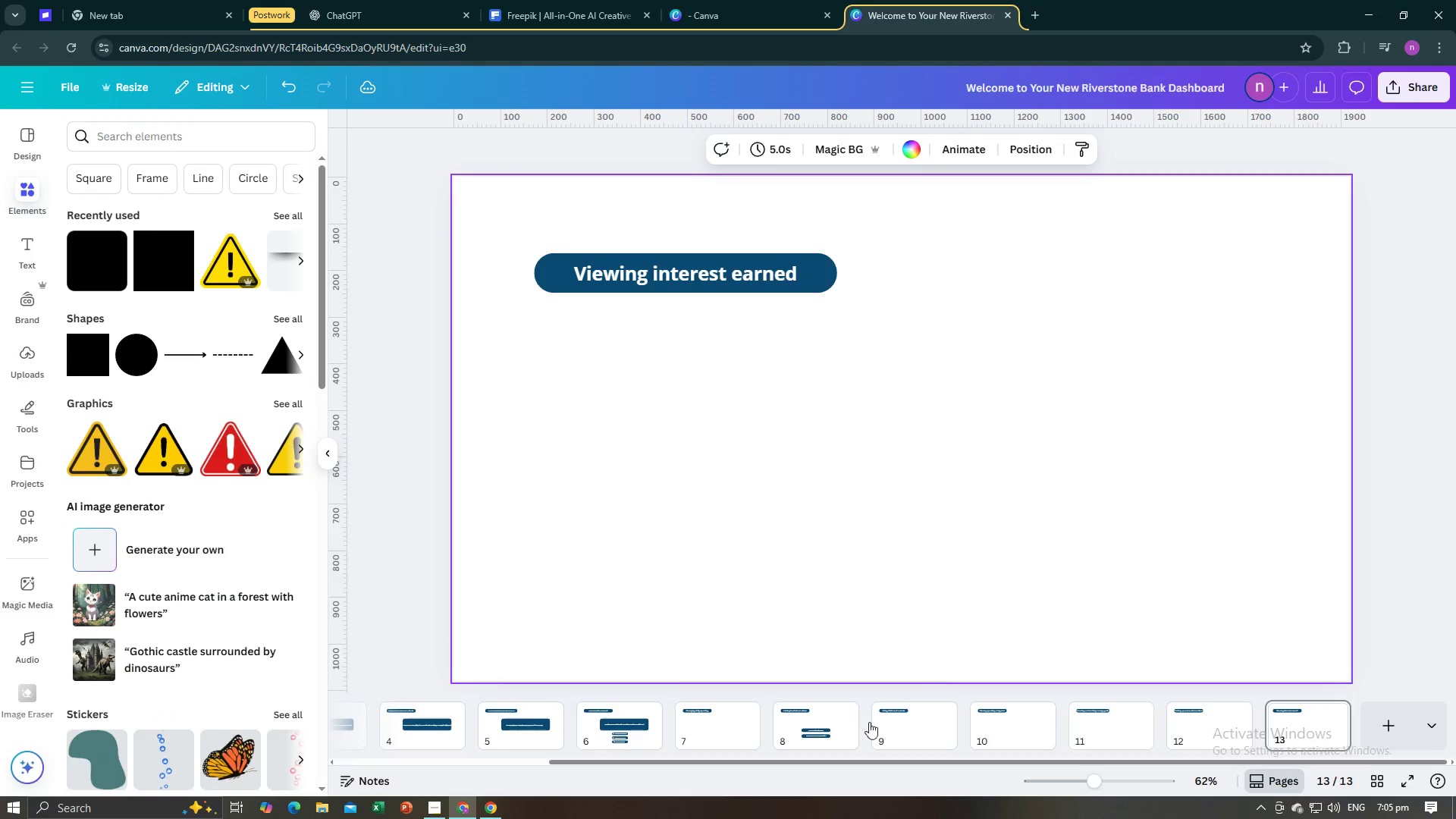 
left_click([819, 723])
 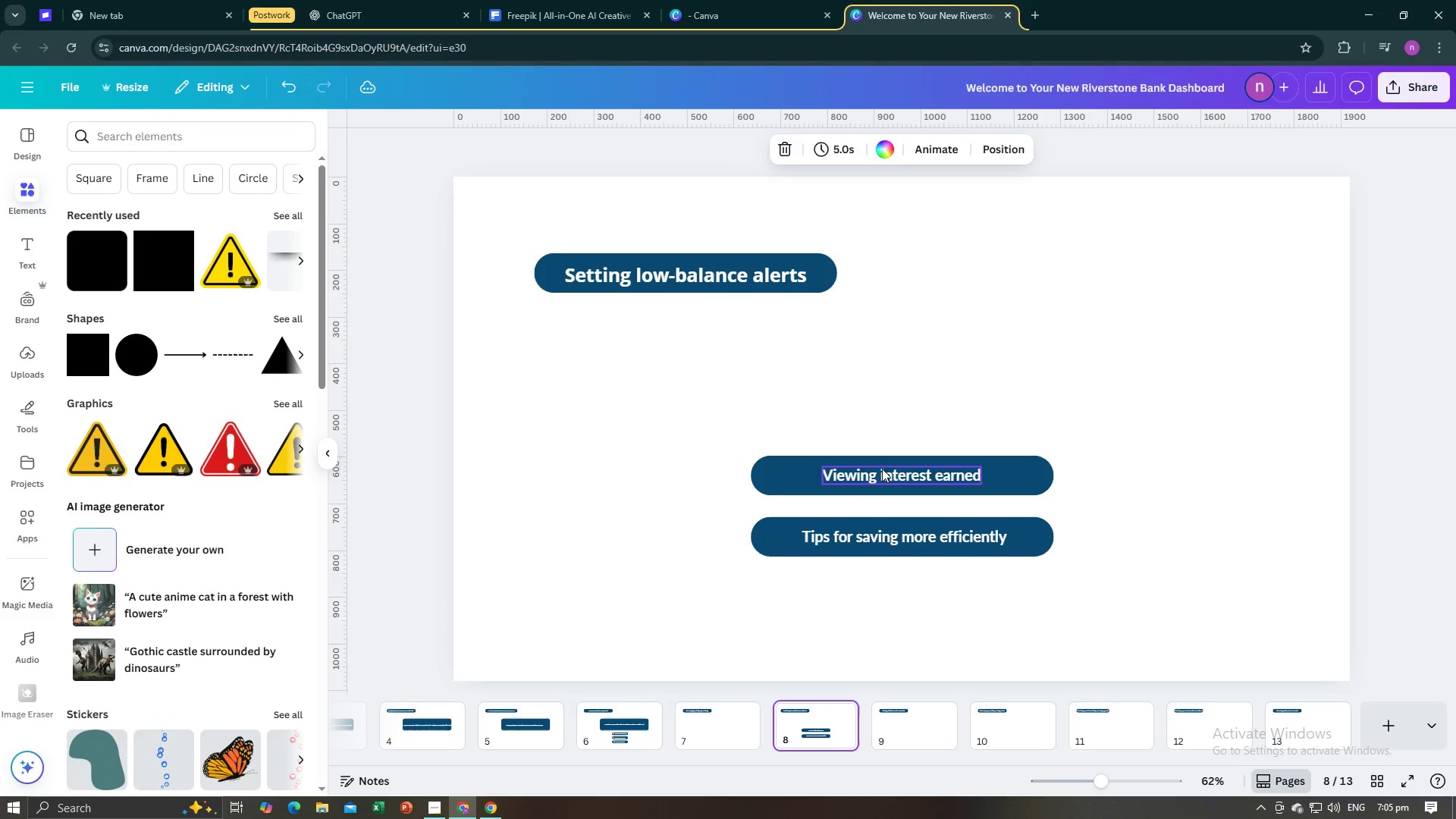 
left_click([883, 467])
 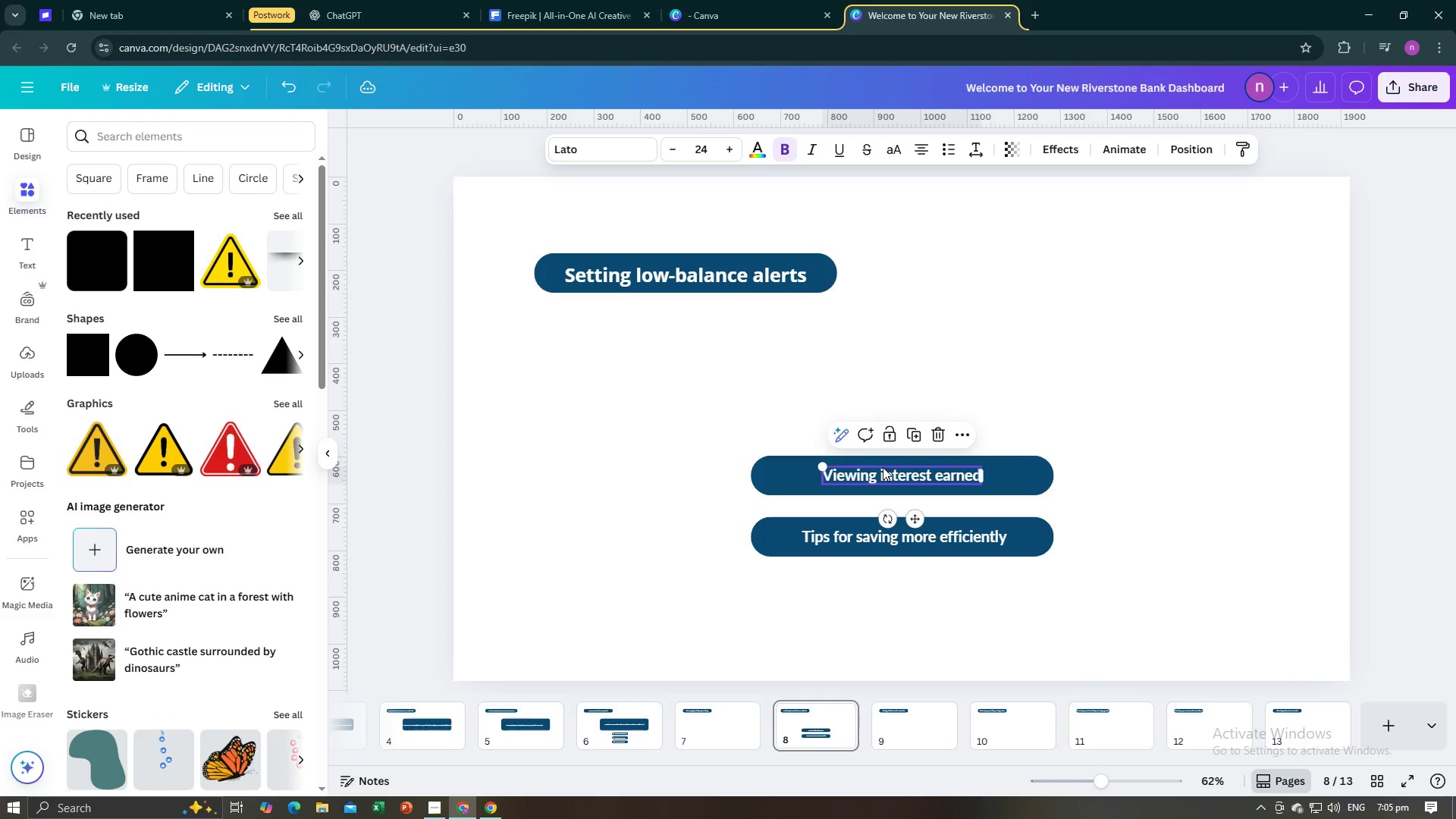 
key(Backspace)
 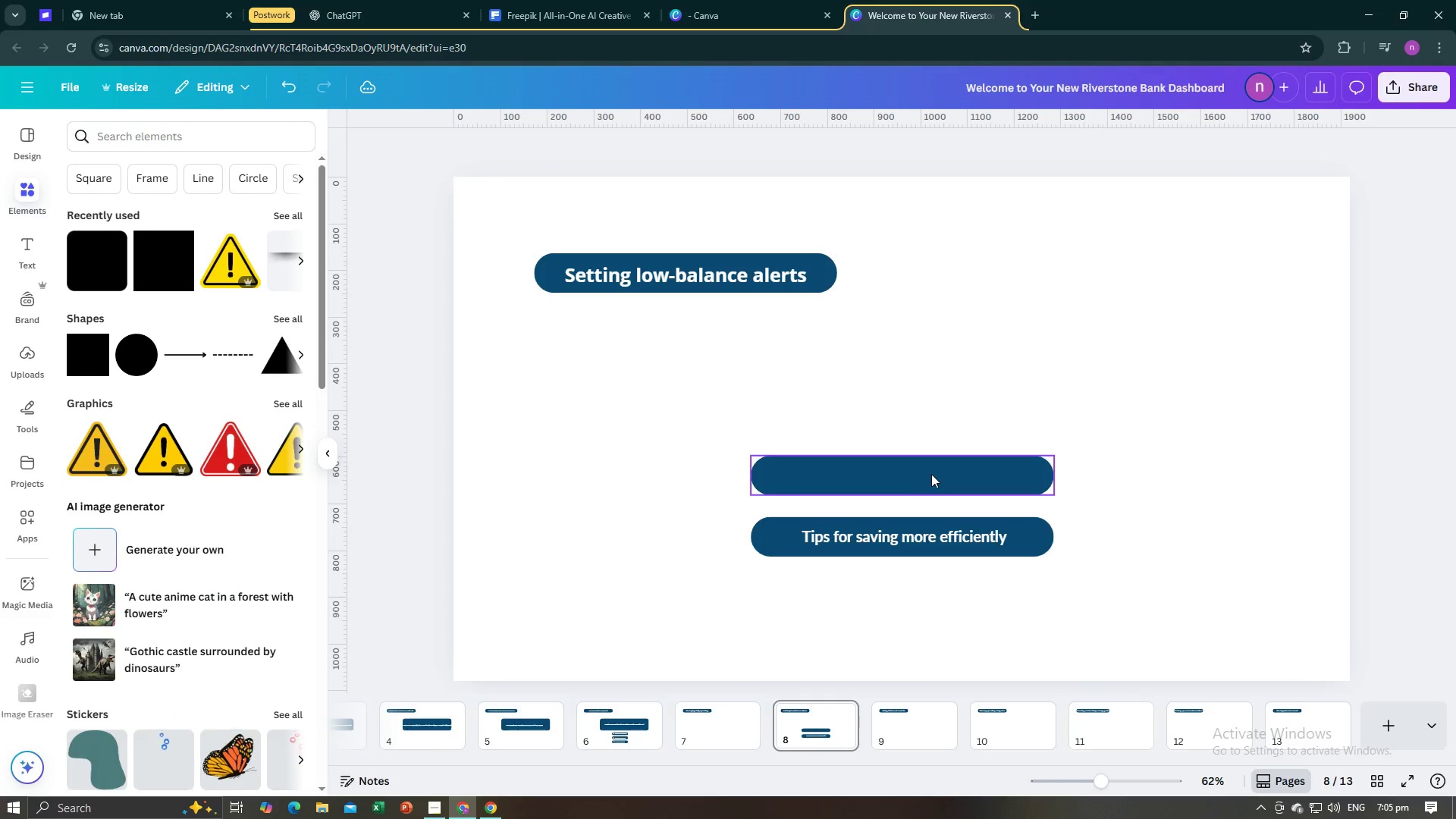 
left_click([931, 474])
 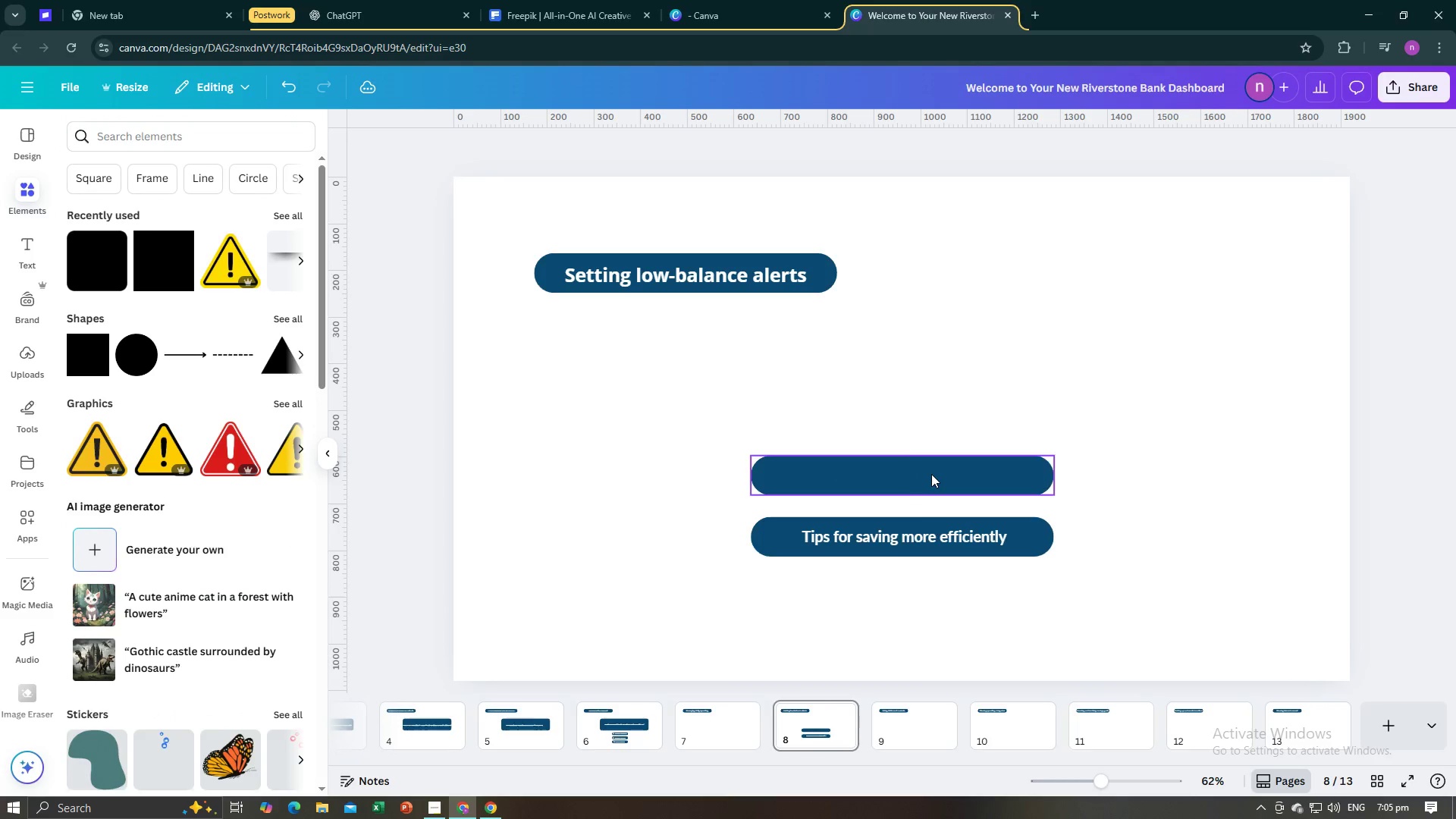 
key(Backspace)
 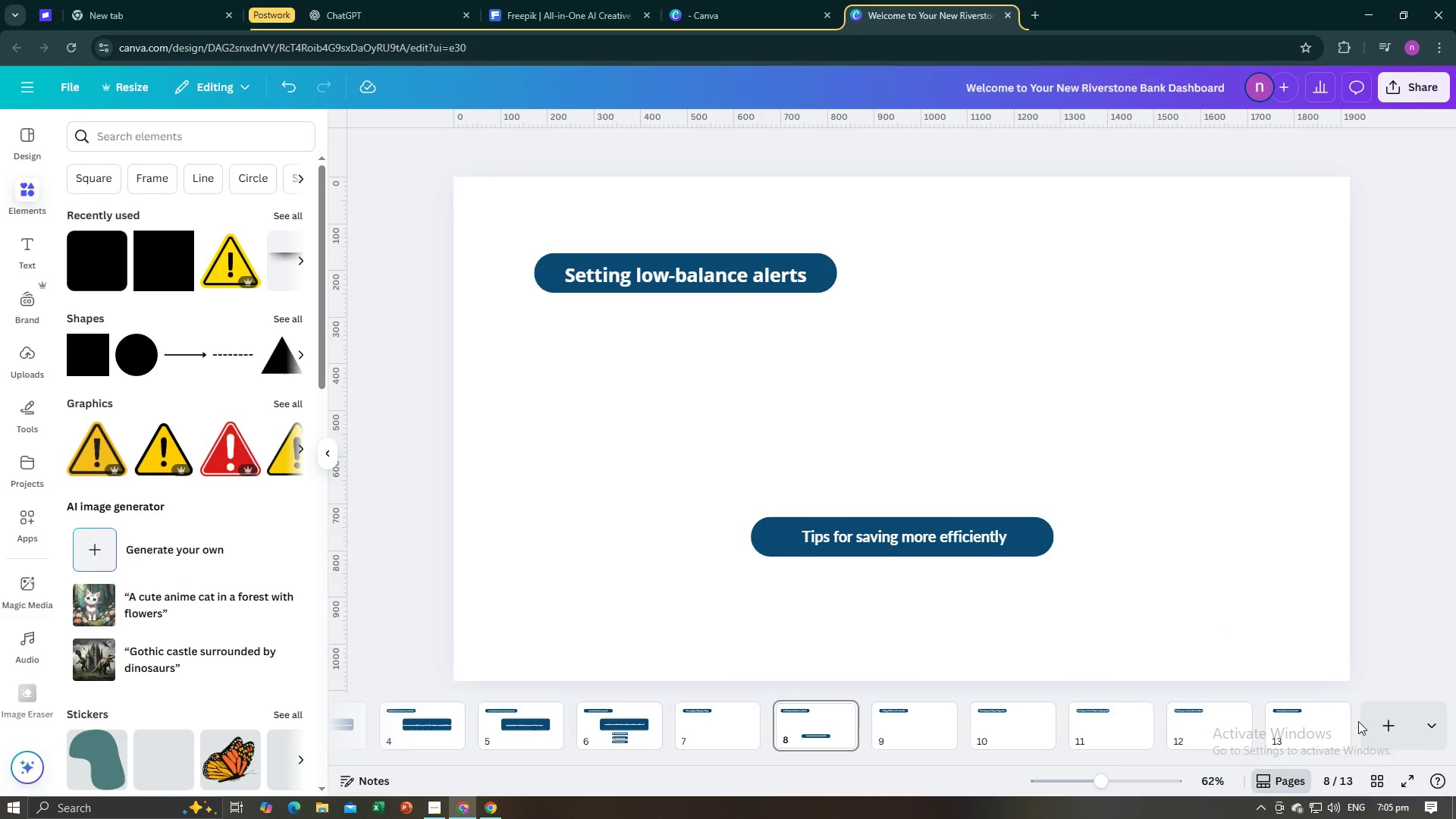 
left_click([1379, 735])
 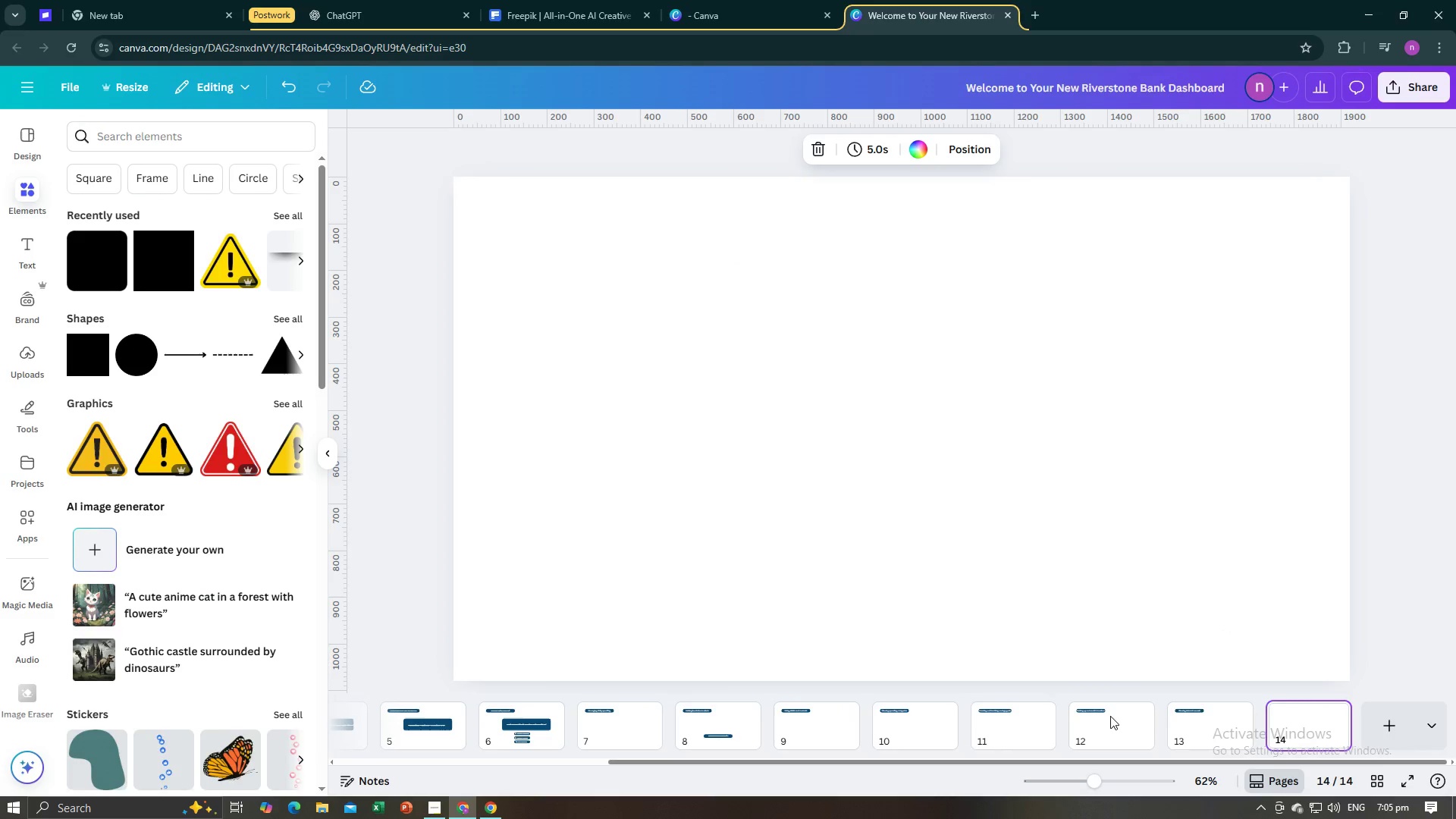 
left_click([1228, 721])
 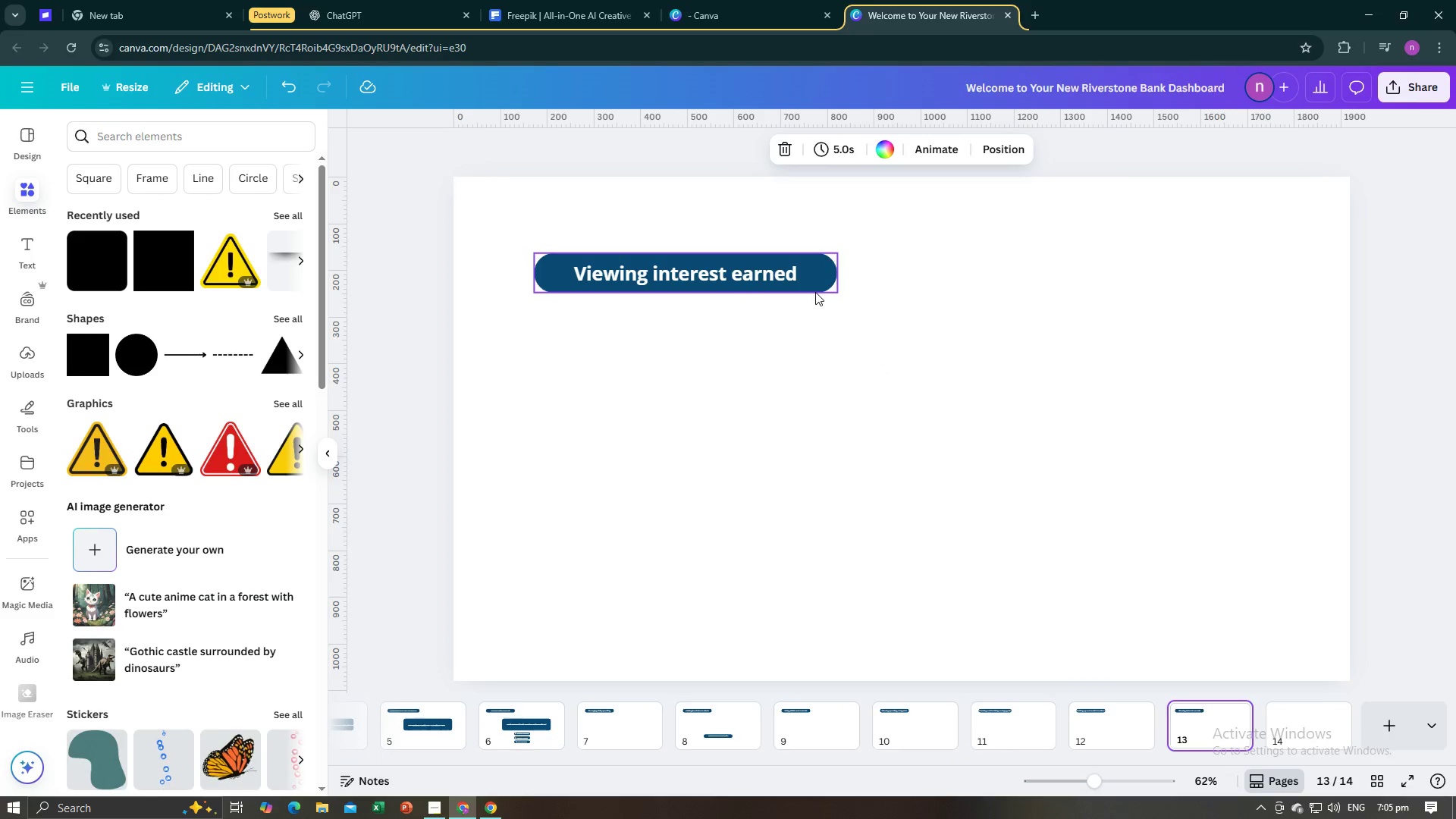 
left_click([815, 290])
 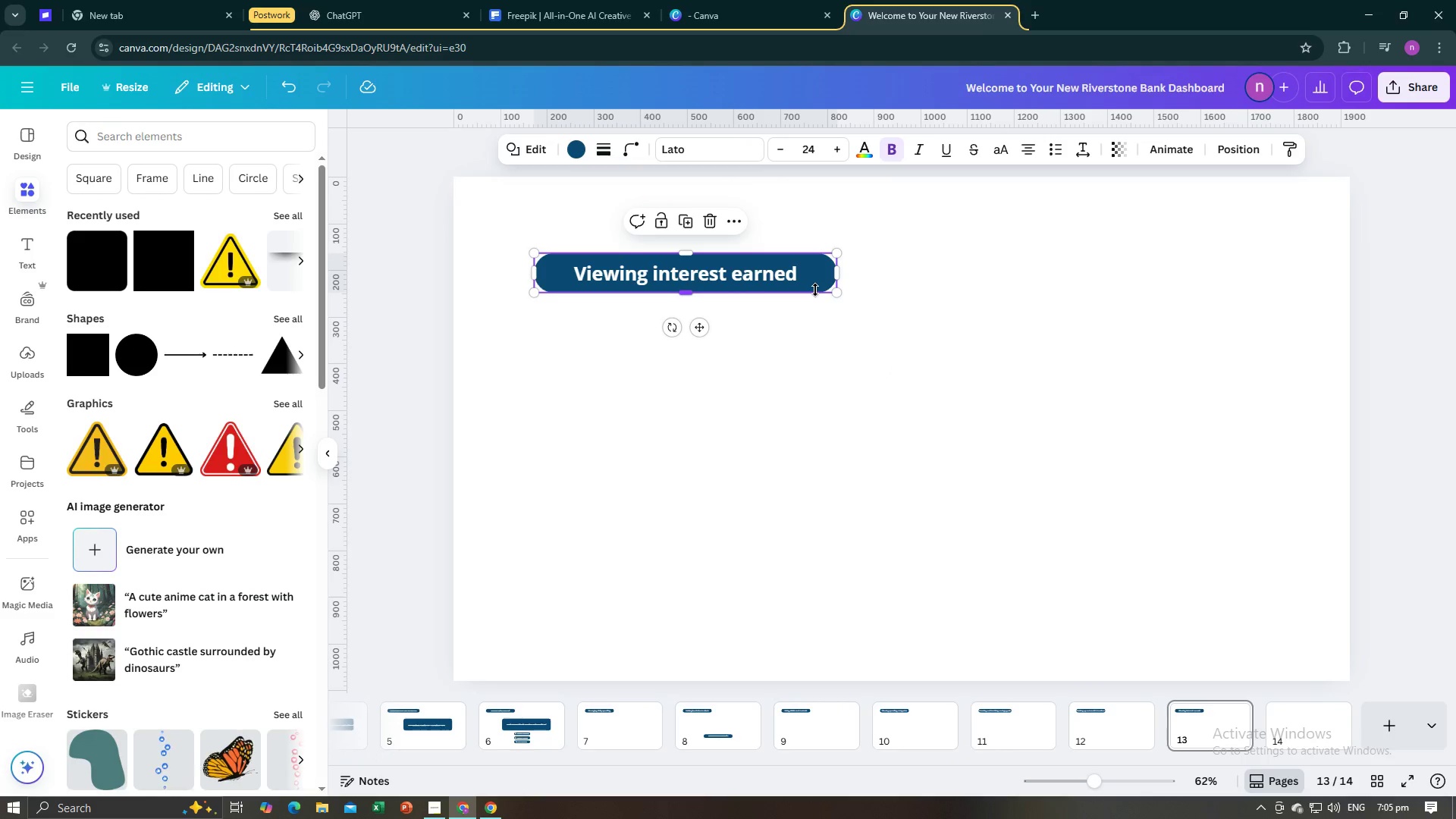 
key(Control+C)
 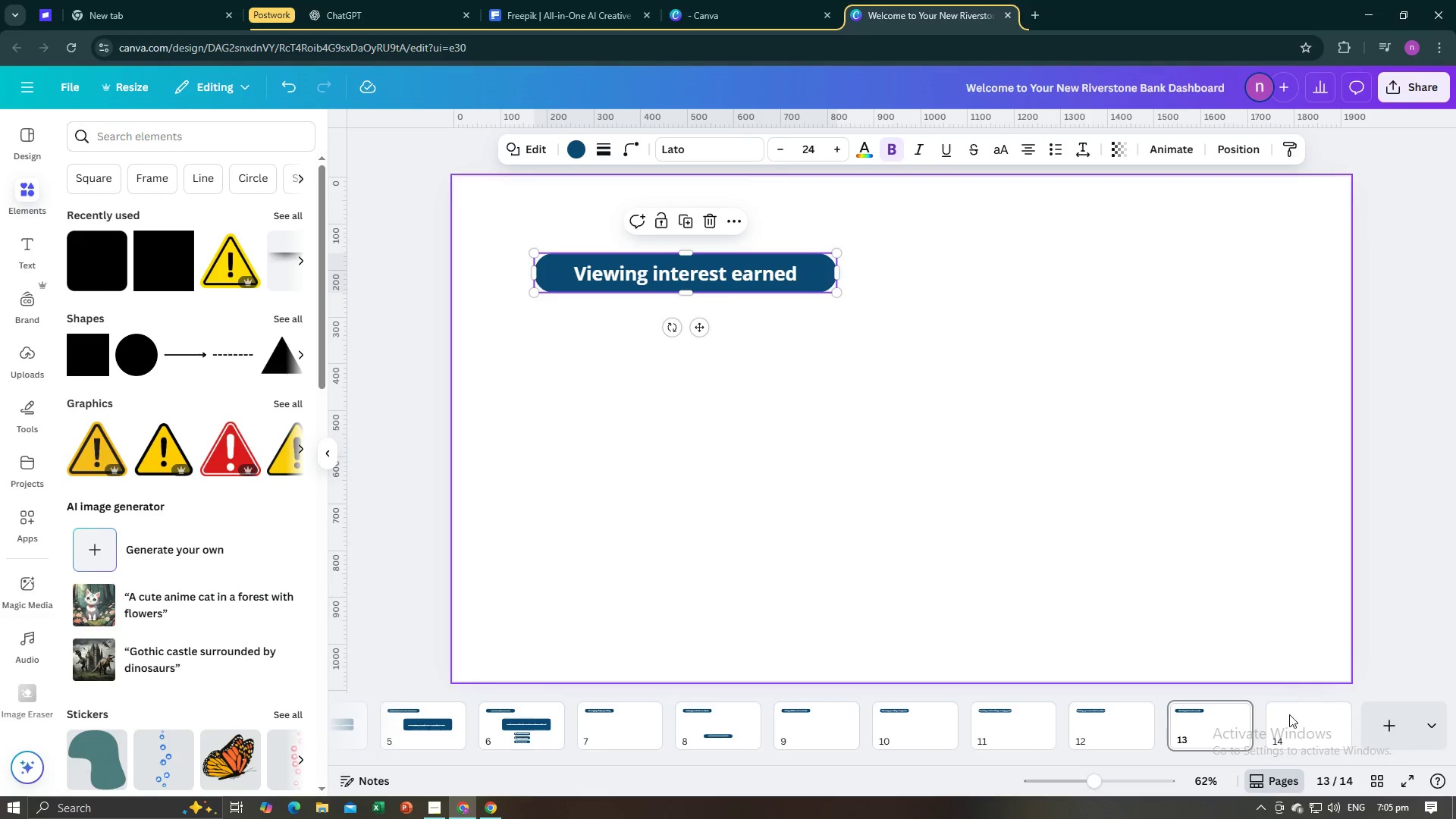 
left_click([1293, 723])
 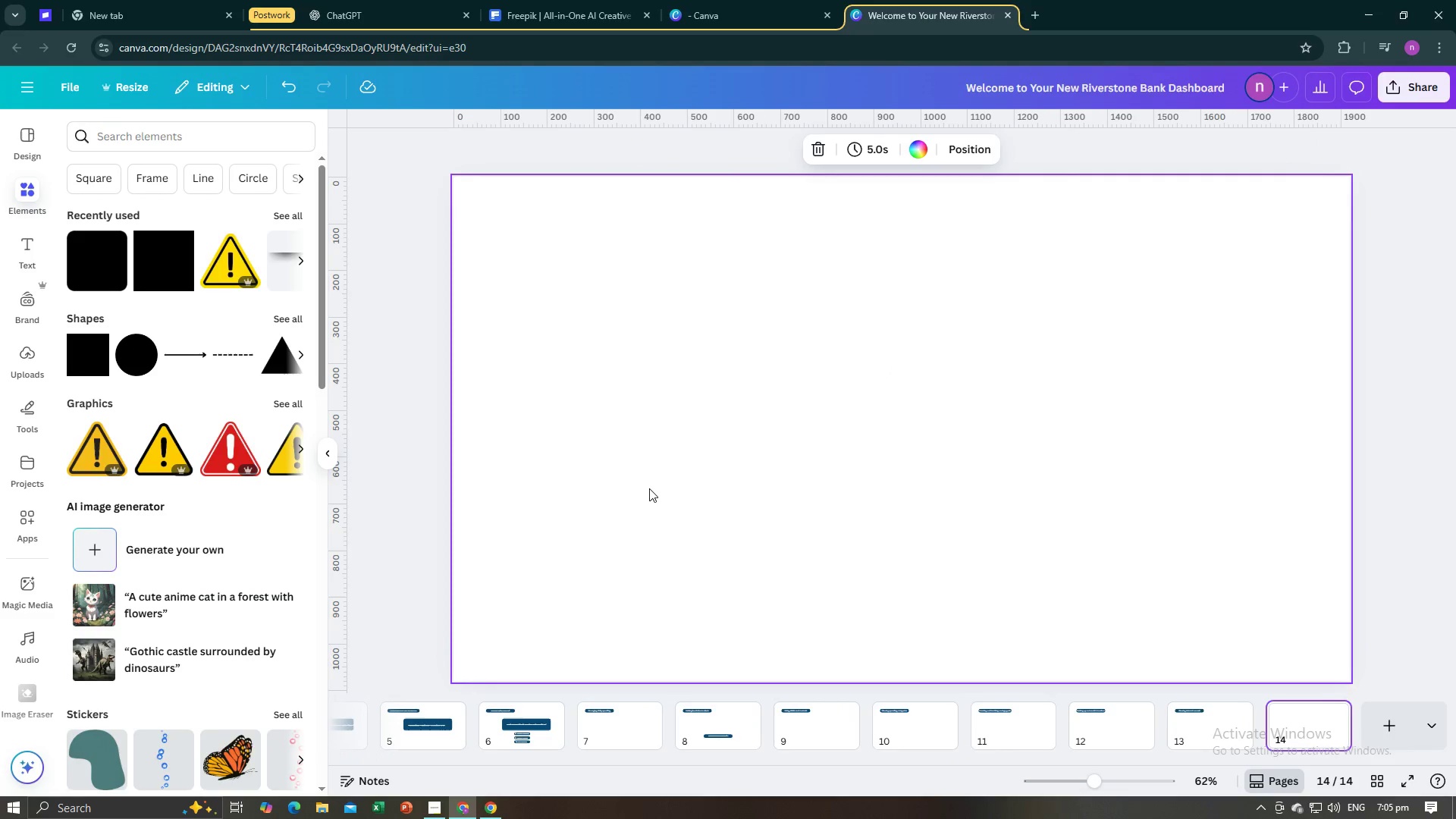 
key(Control+V)
 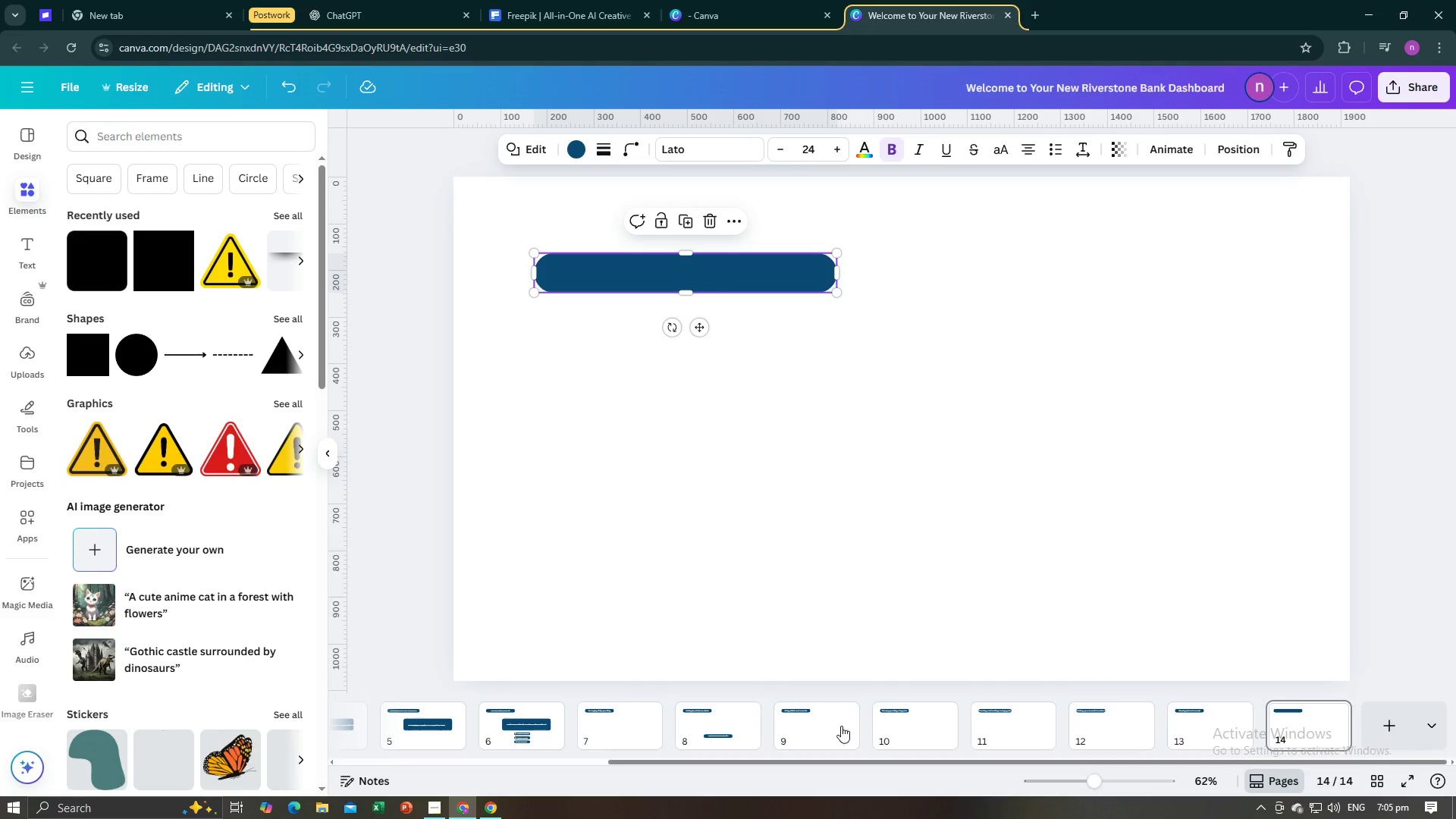 
left_click([739, 733])
 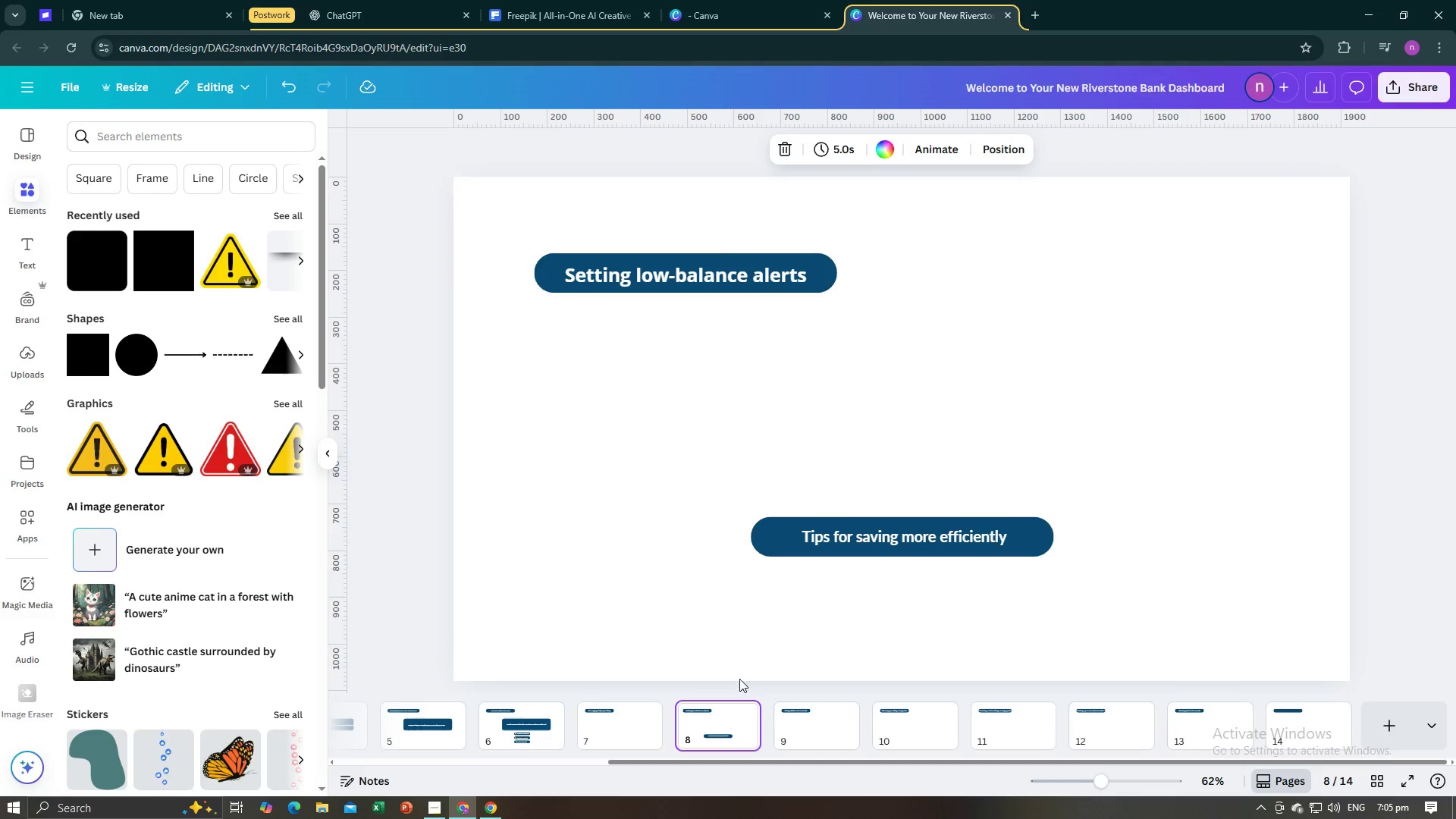 
left_click([879, 536])
 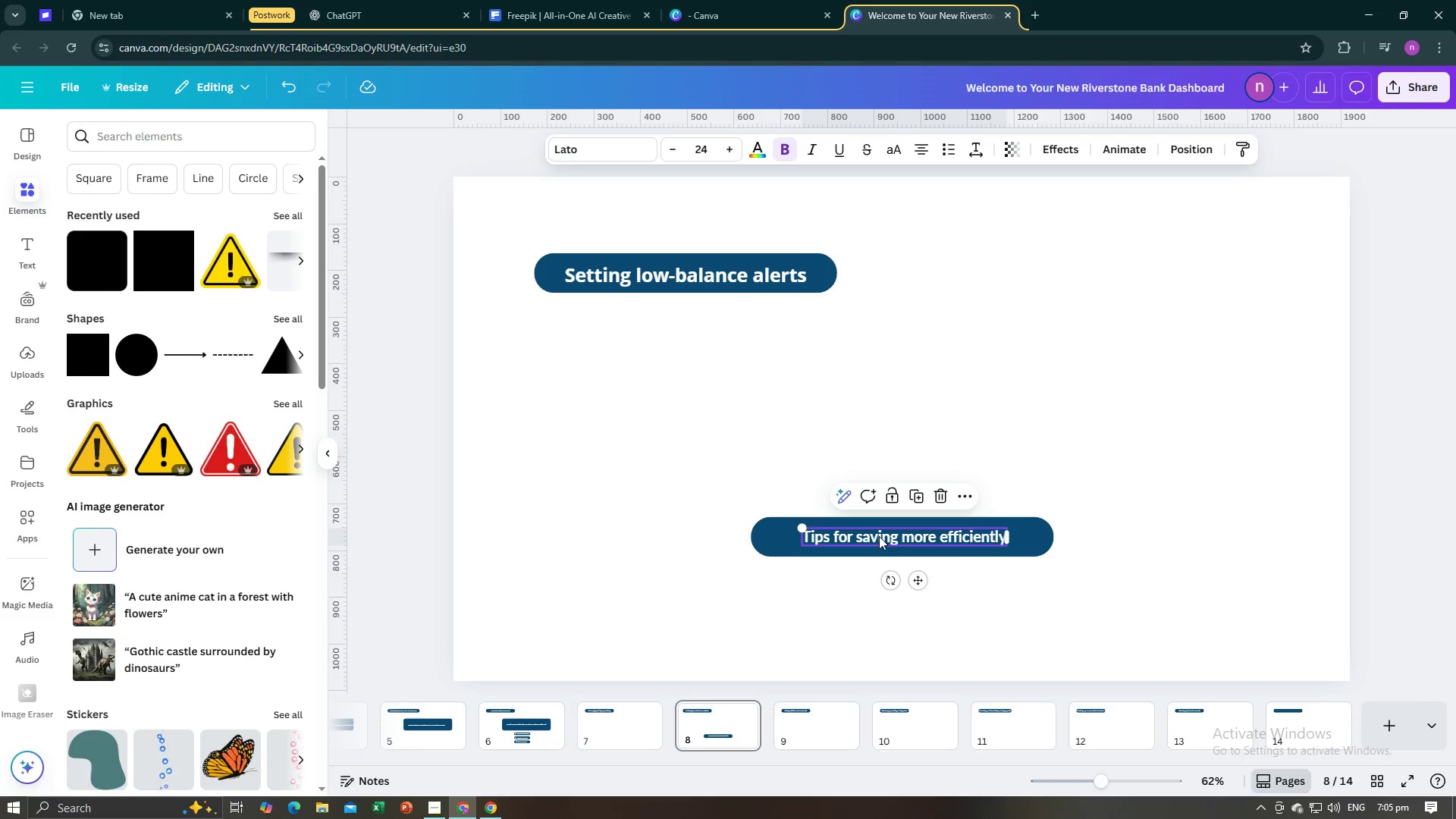 
key(Control+C)
 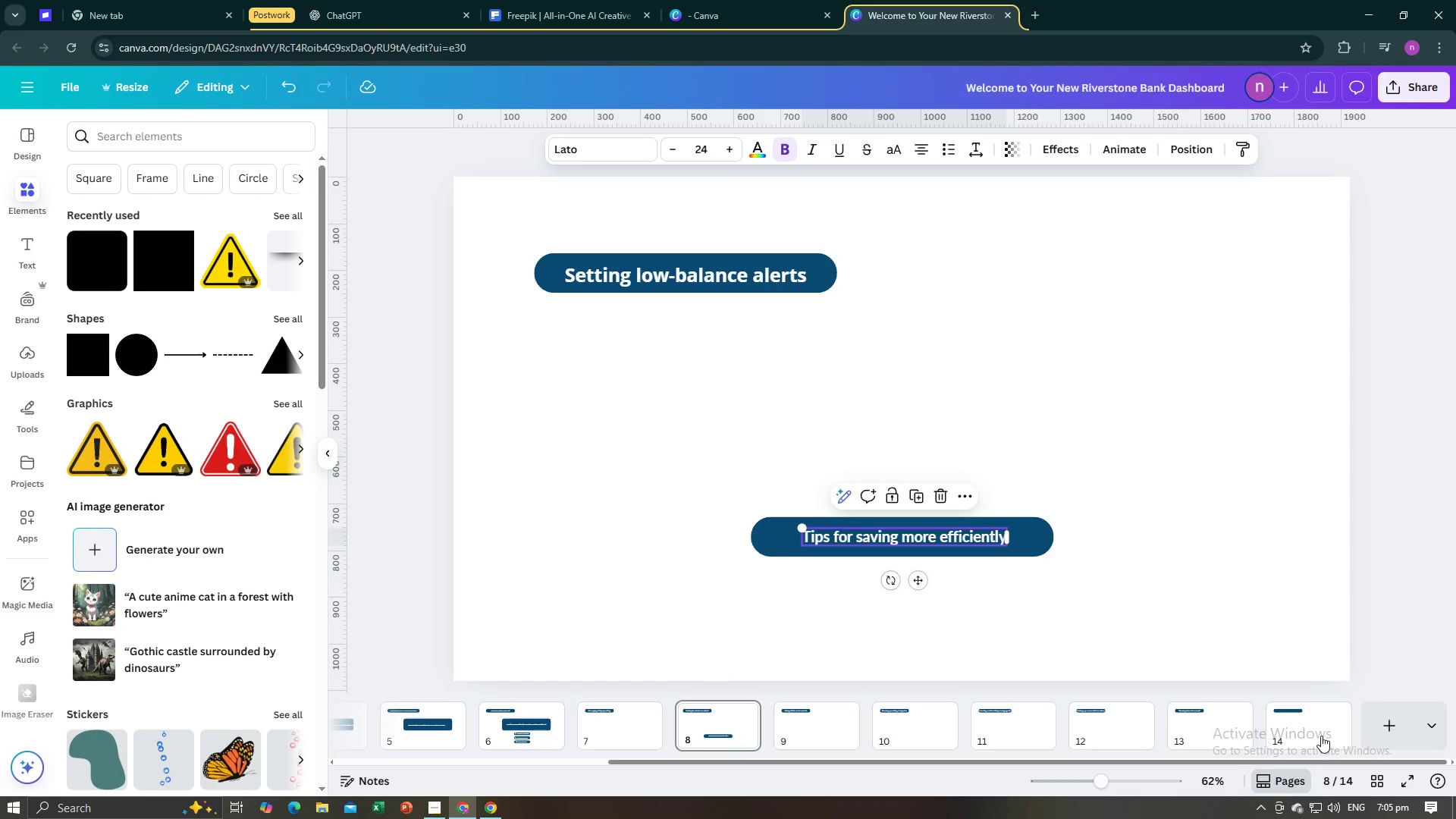 
left_click([1321, 735])
 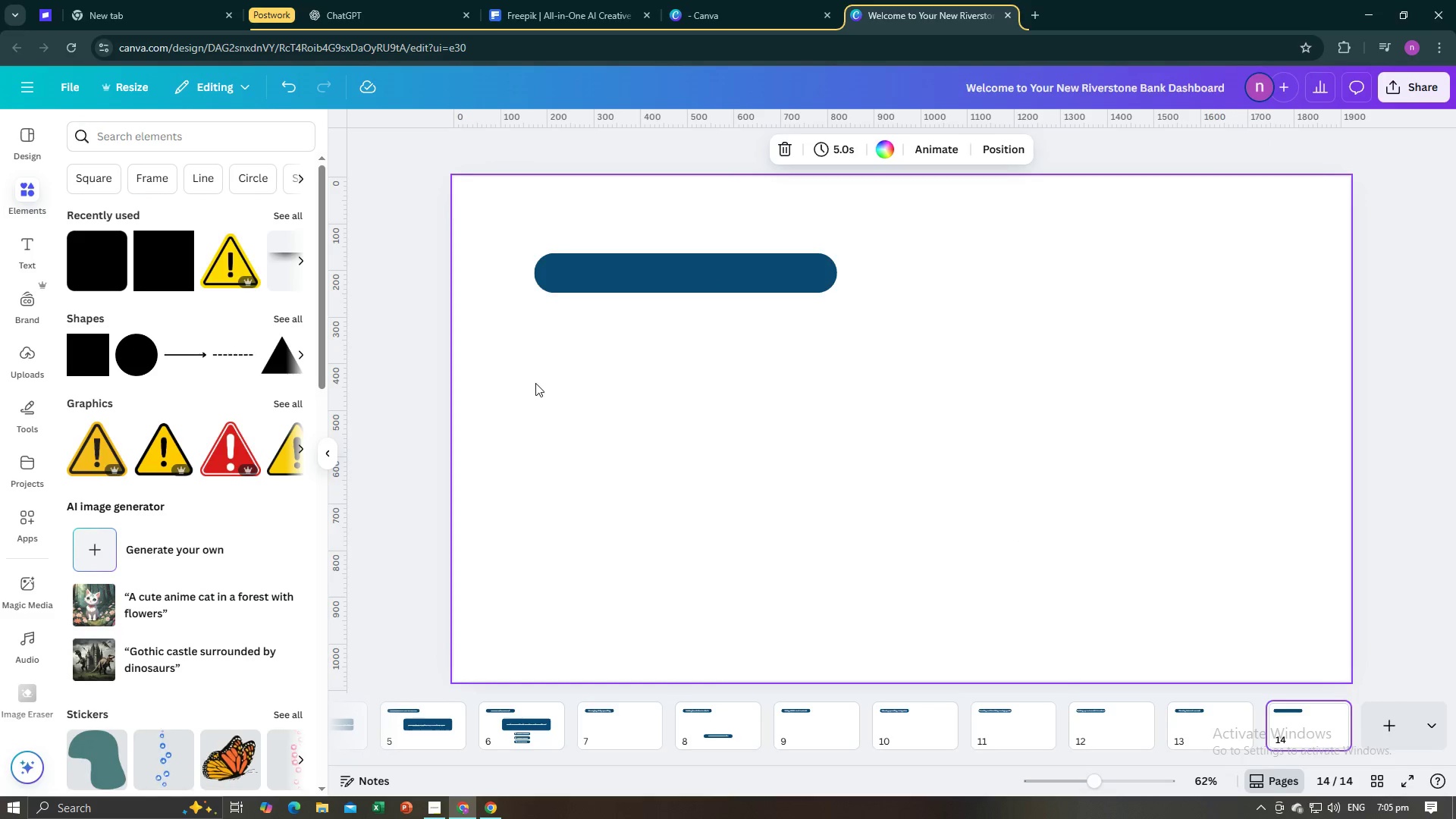 
left_click([535, 383])
 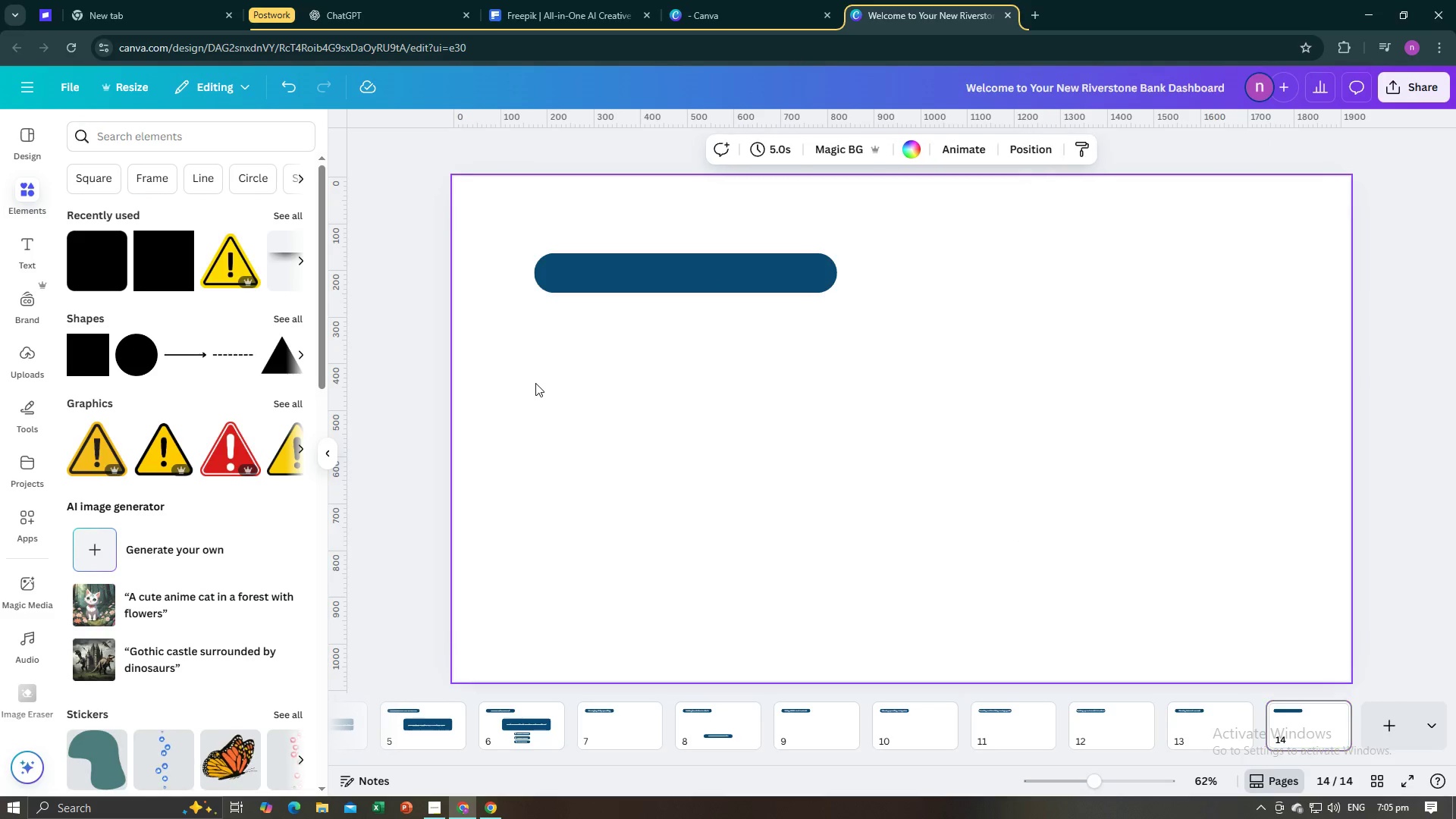 
key(Control+V)
 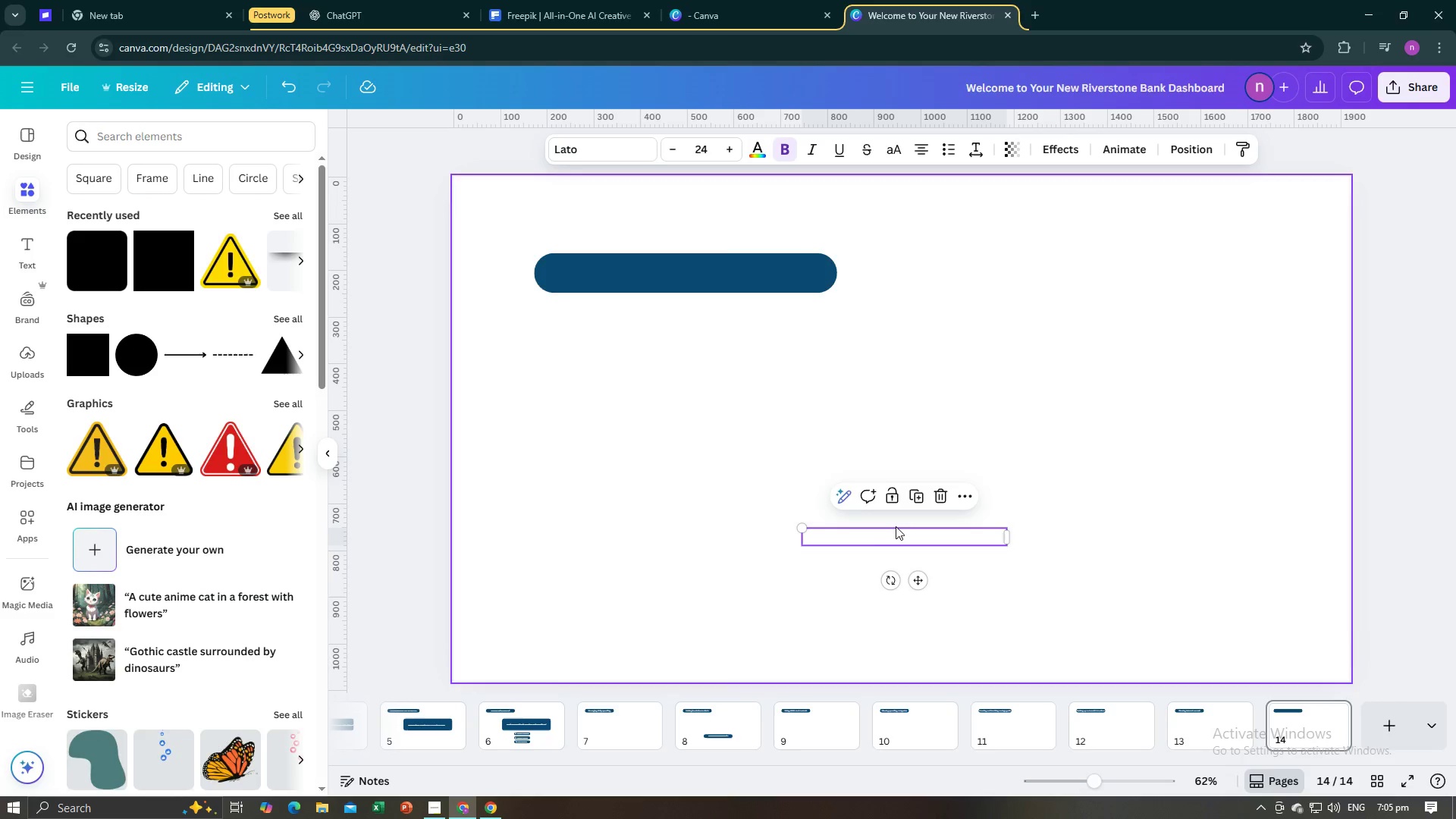 
left_click_drag(start_coordinate=[896, 538], to_coordinate=[680, 277])
 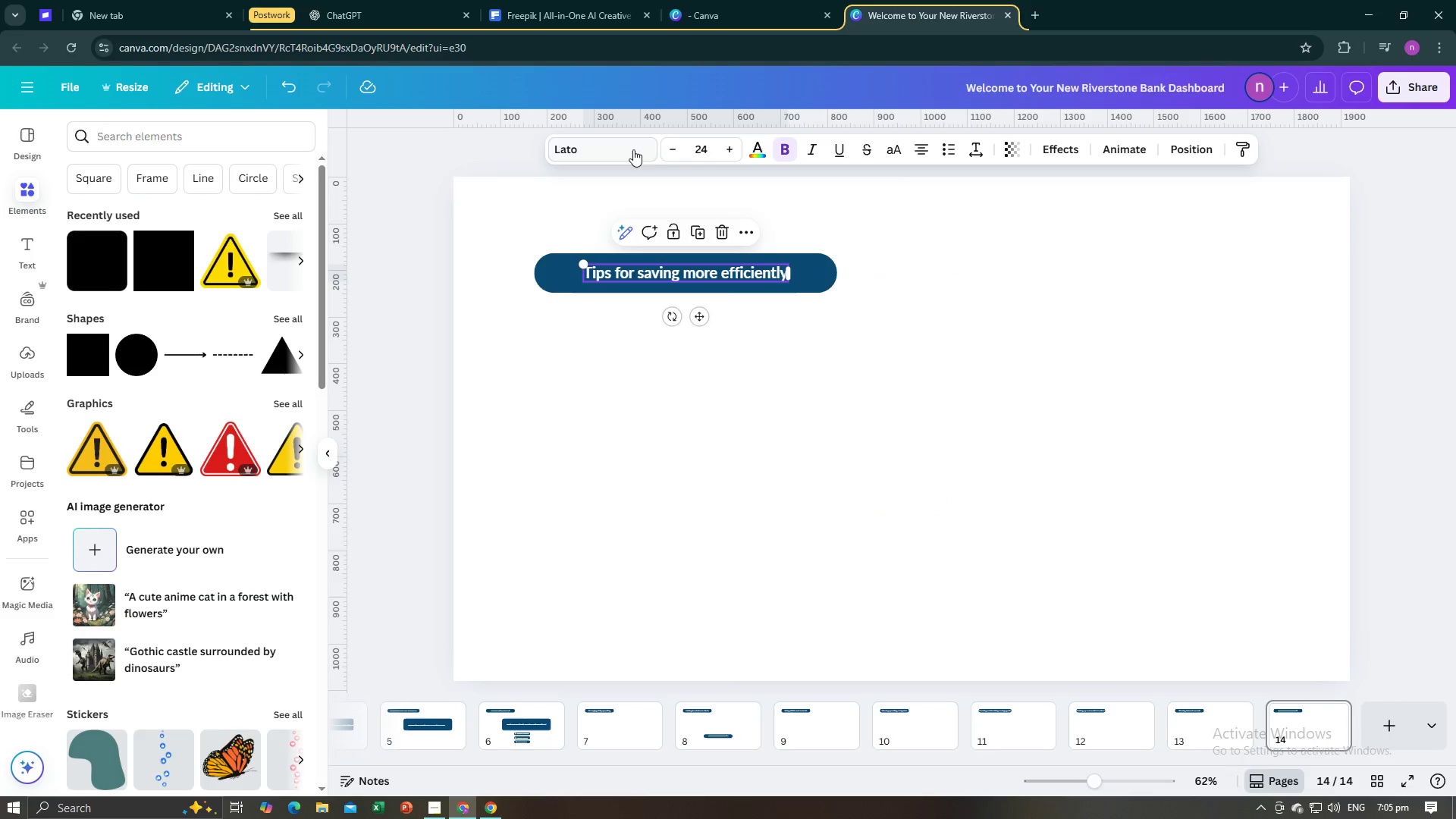 
left_click([636, 136])
 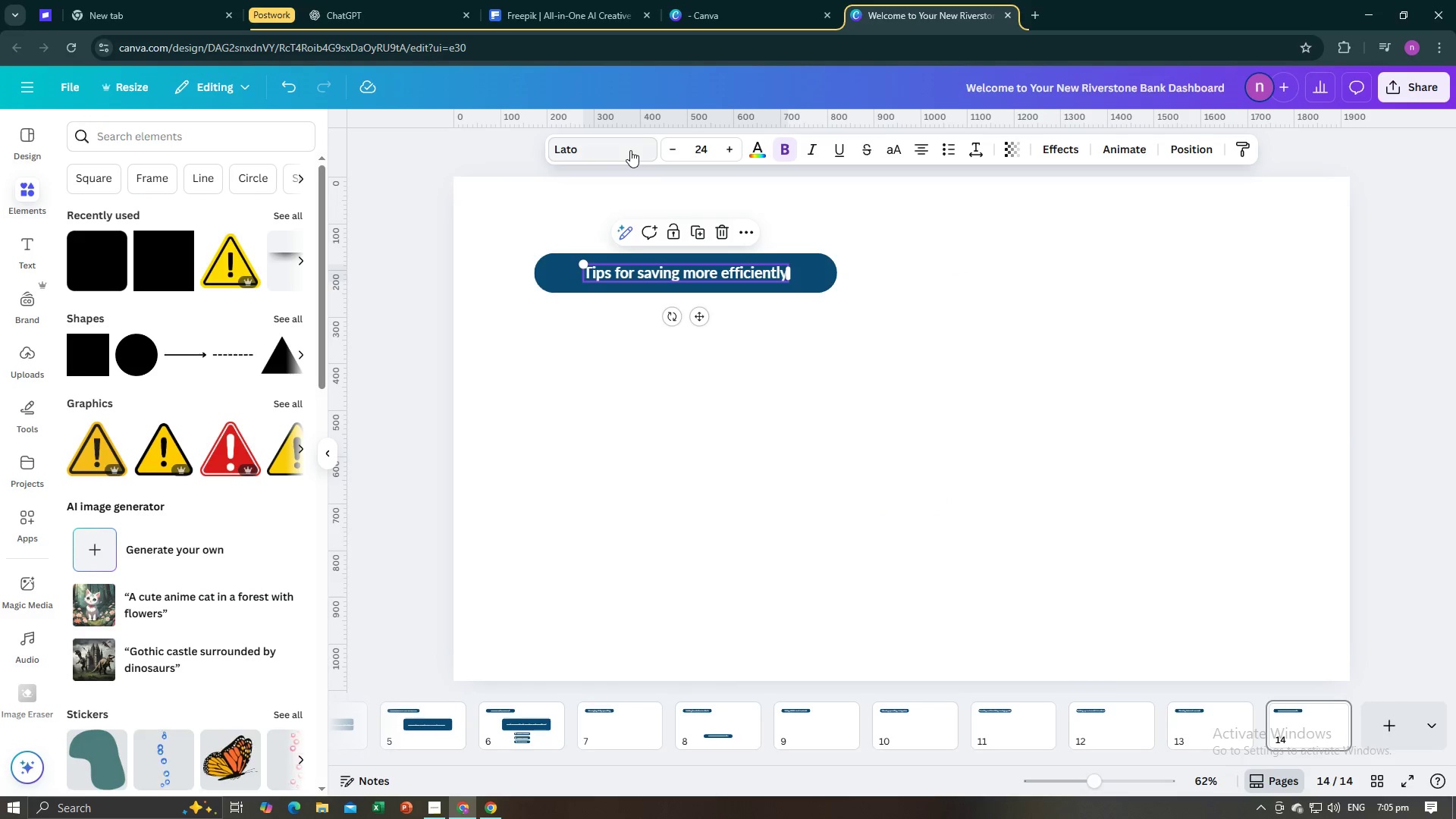 
left_click([630, 150])
 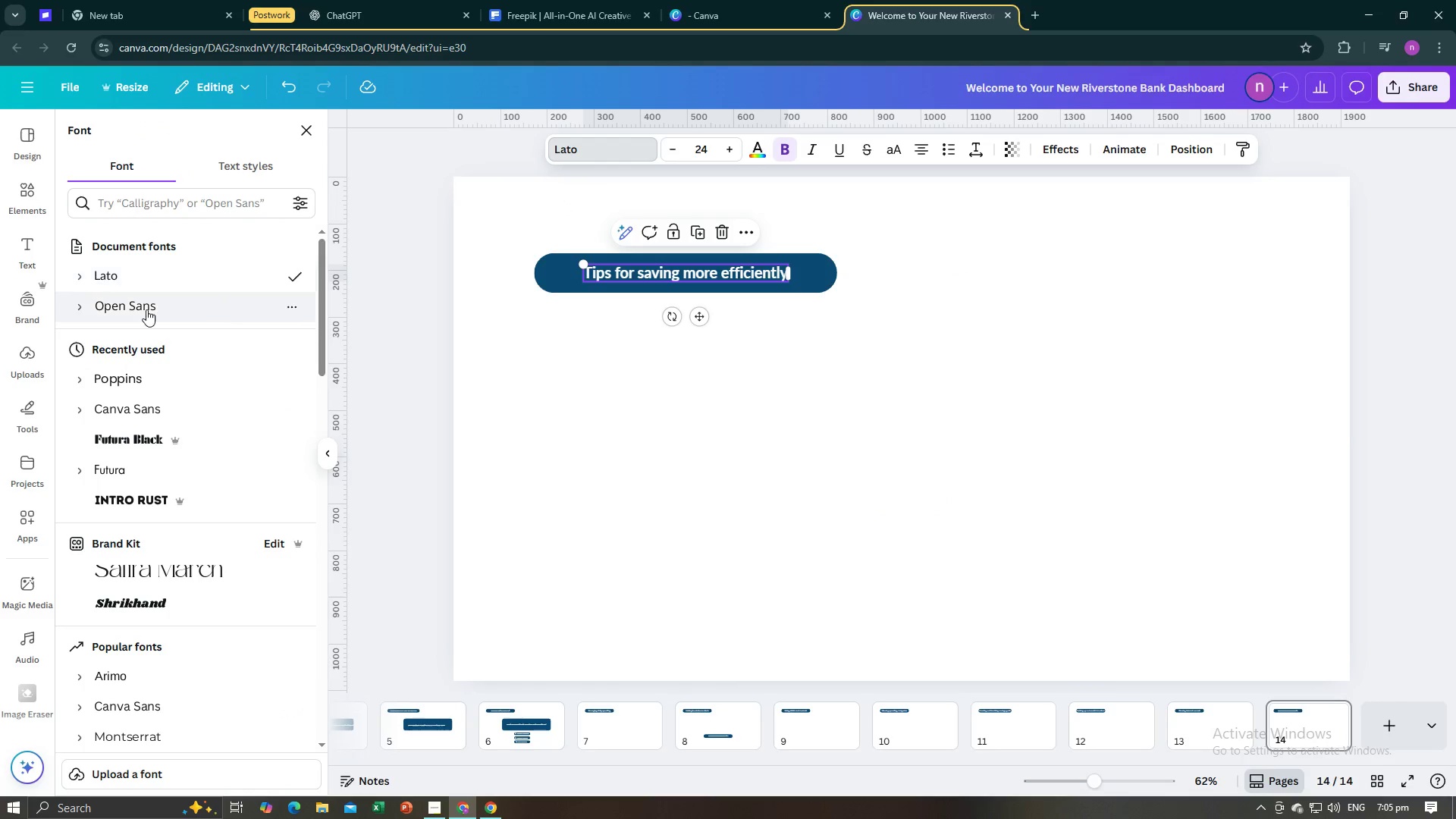 
left_click_drag(start_coordinate=[145, 312], to_coordinate=[150, 312])
 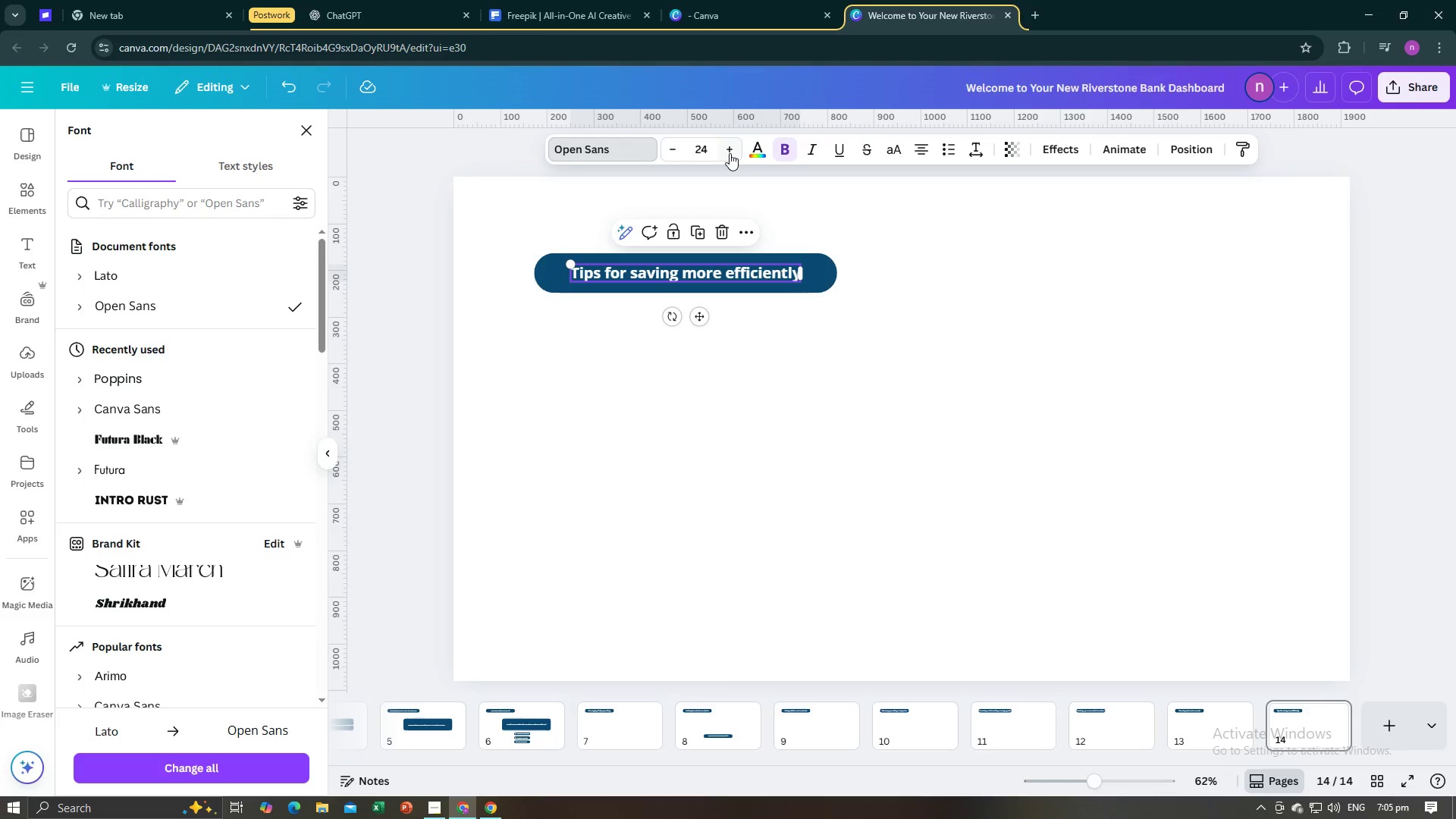 
double_click([730, 153])
 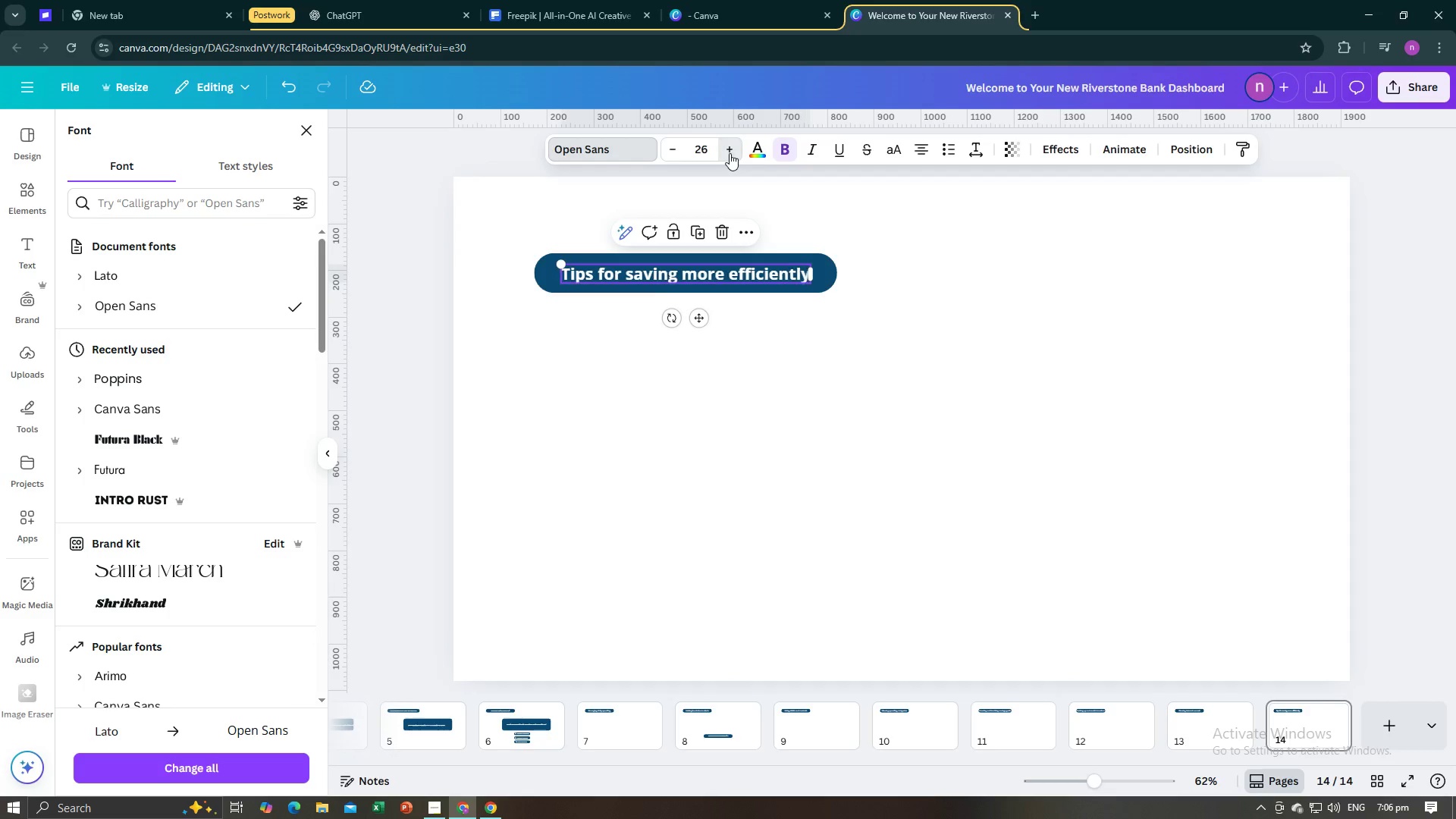 
triple_click([730, 153])
 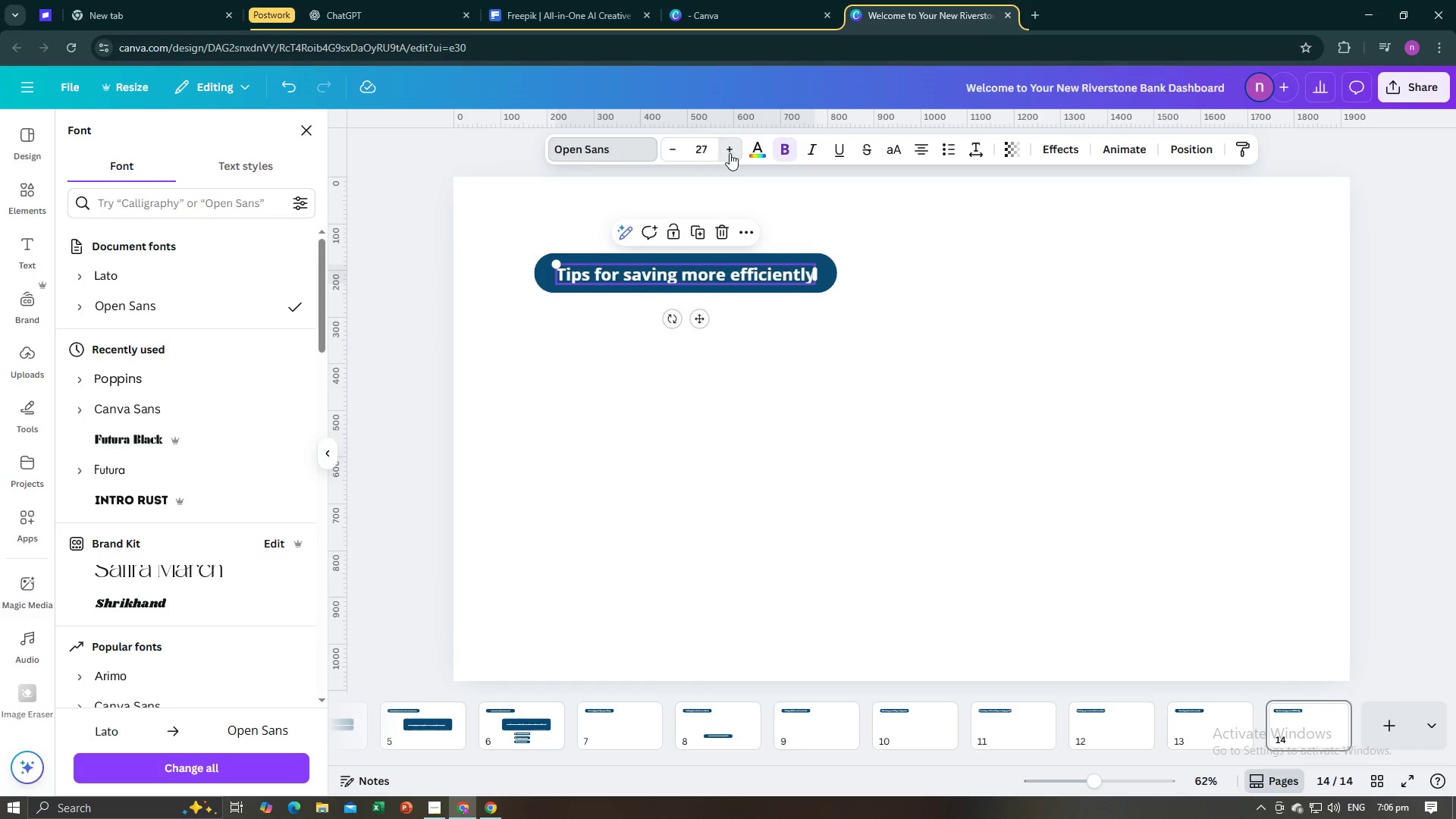 
triple_click([730, 153])
 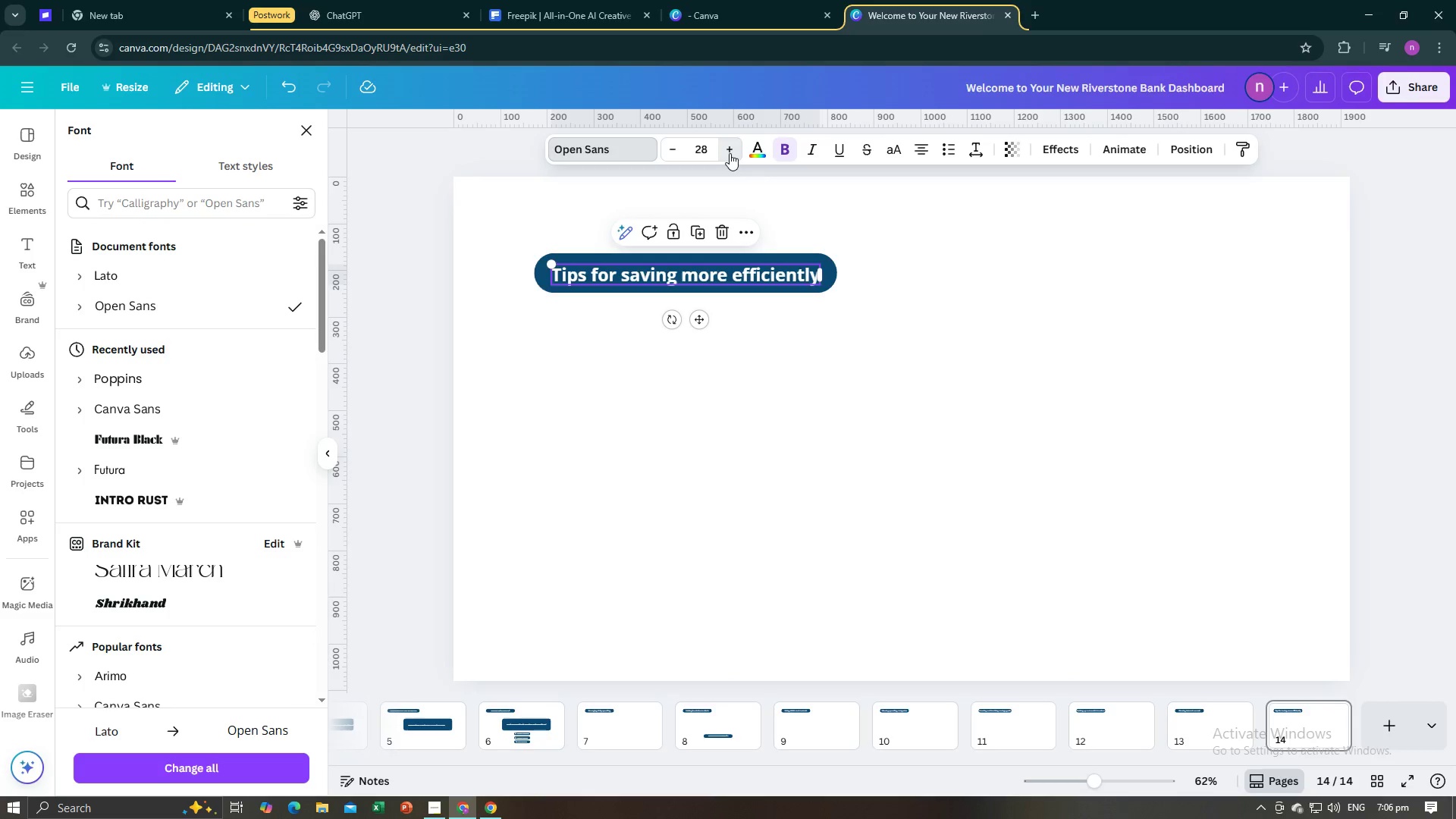 
triple_click([730, 153])
 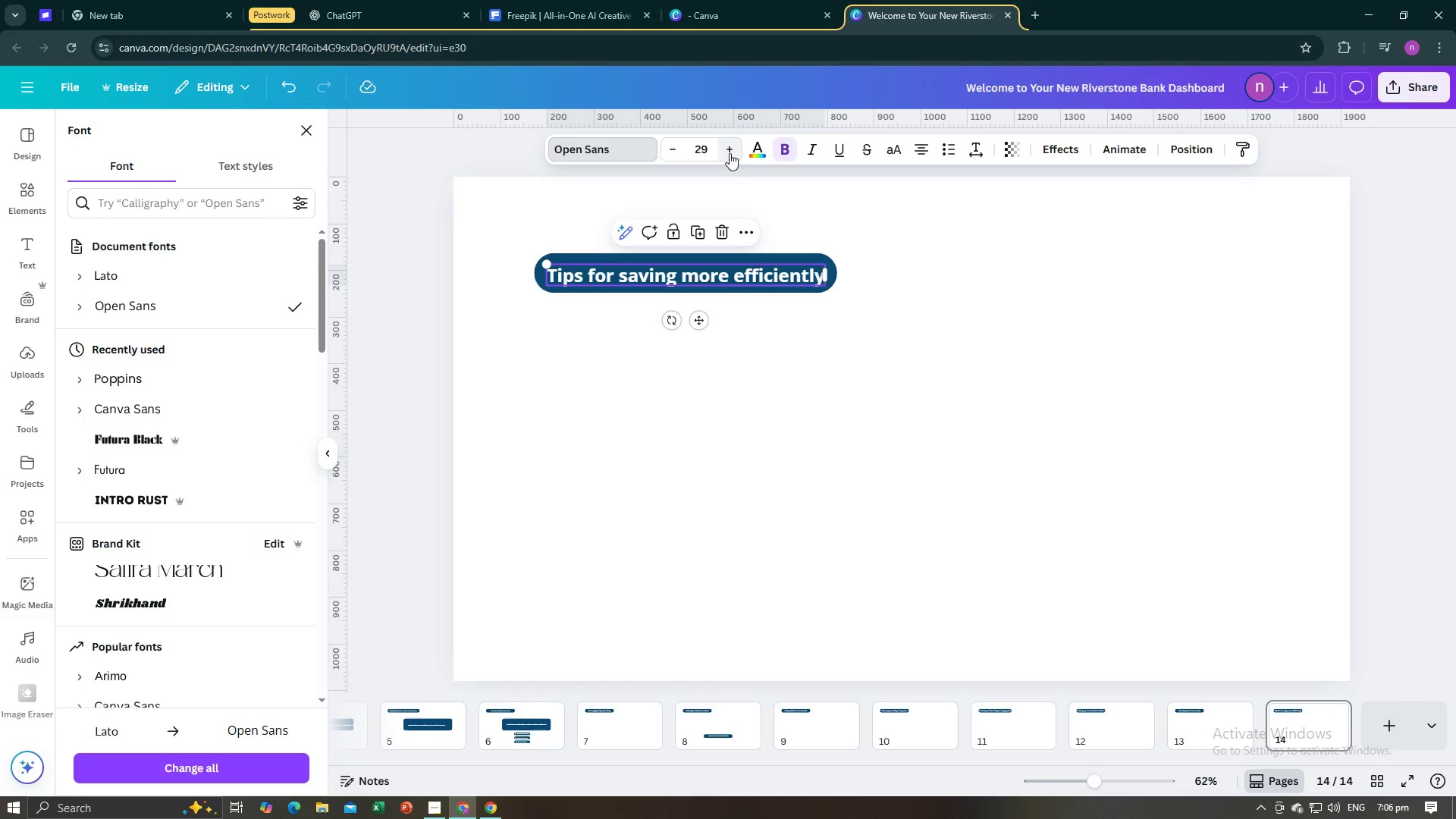 
triple_click([730, 153])
 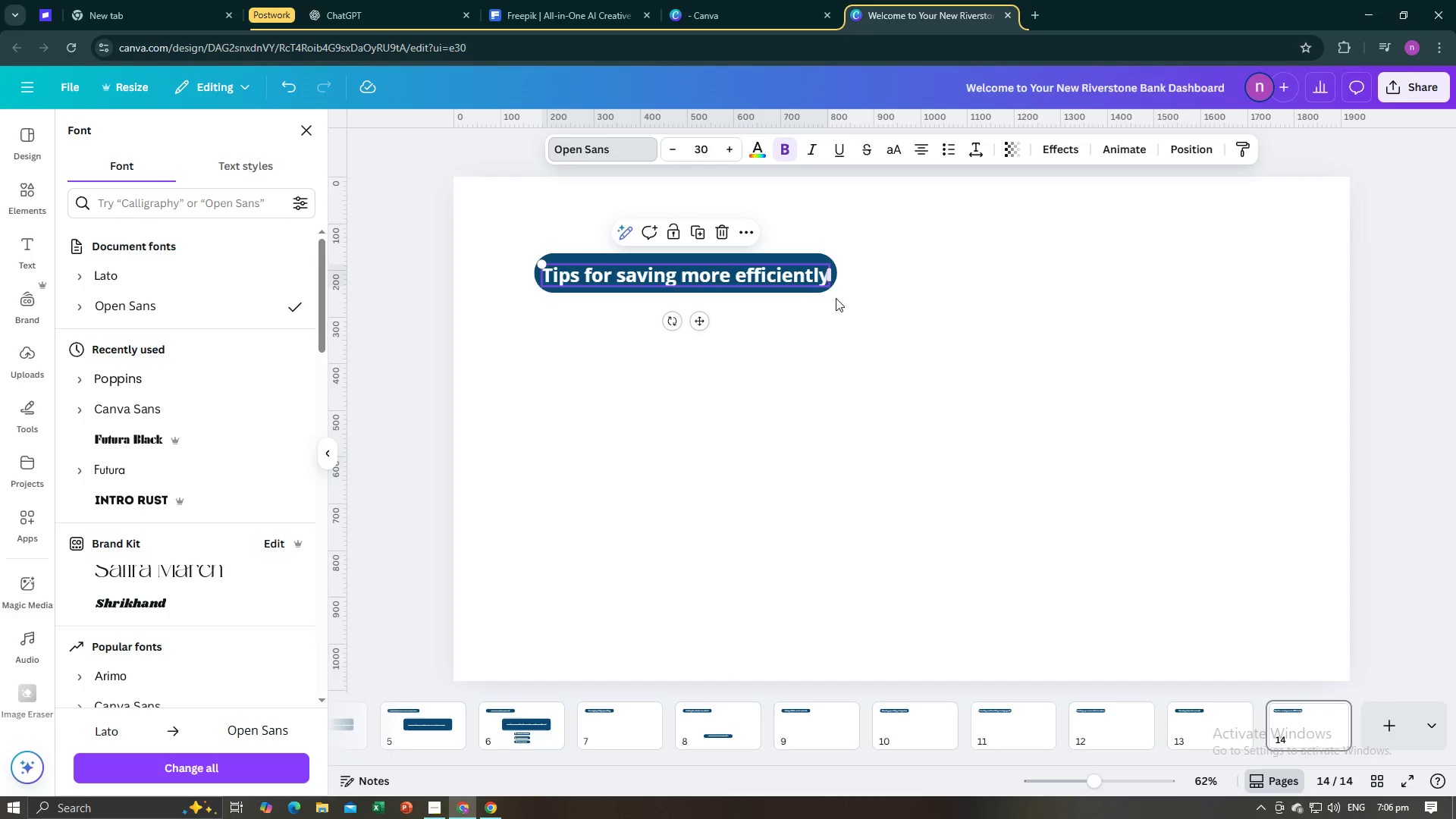 
left_click([864, 359])
 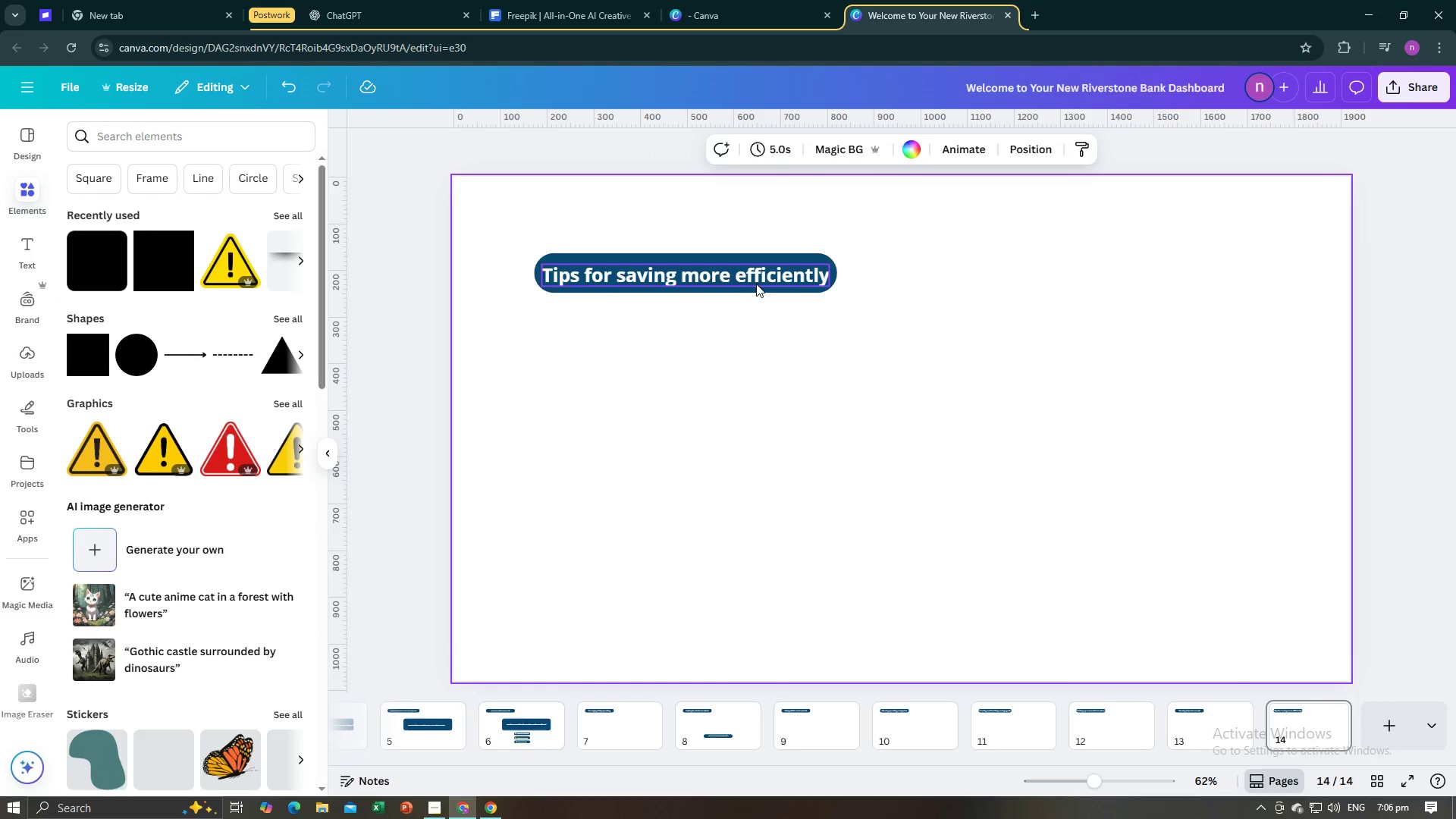 
left_click([756, 281])
 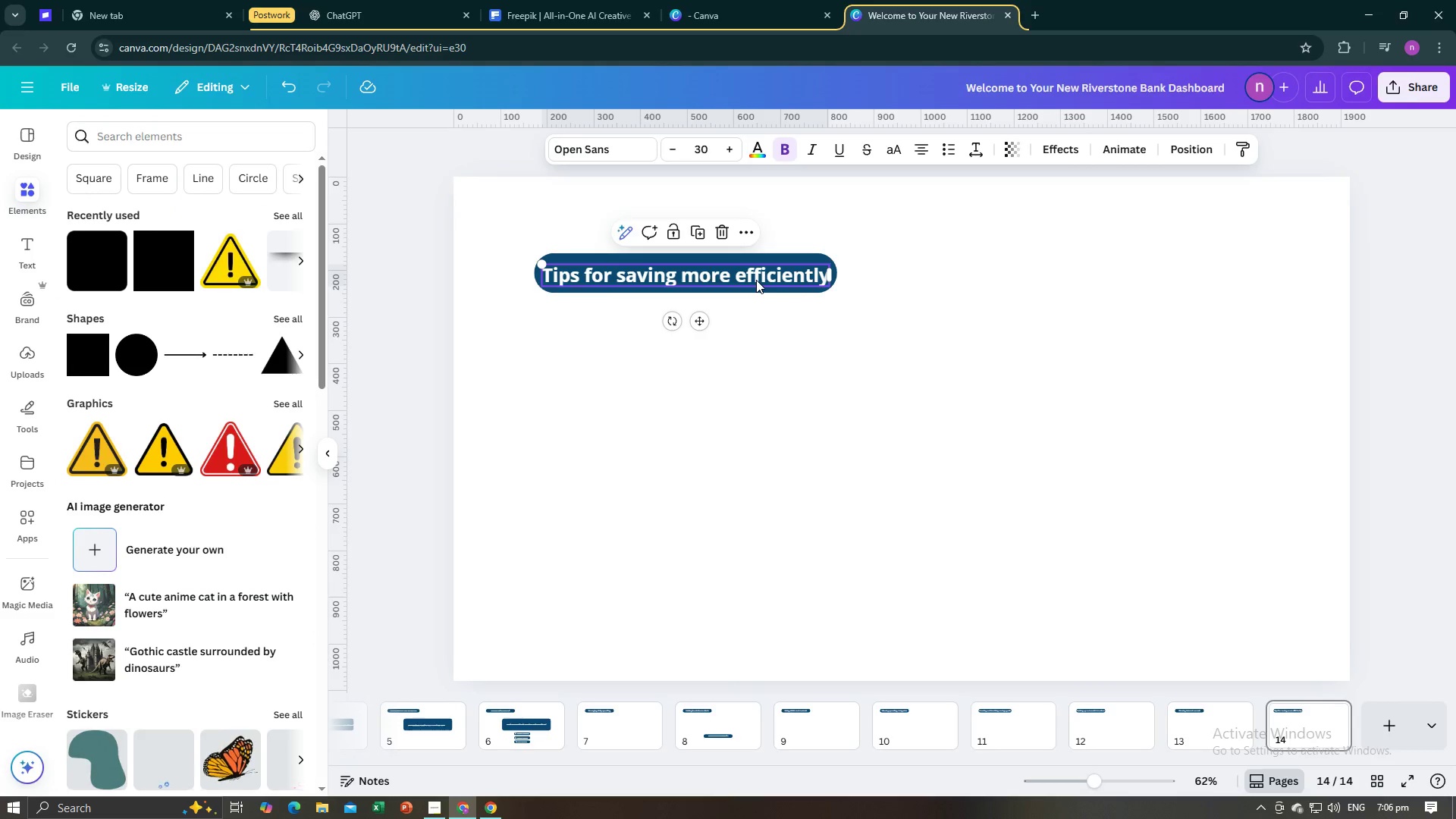 
left_click_drag(start_coordinate=[756, 280], to_coordinate=[756, 276])
 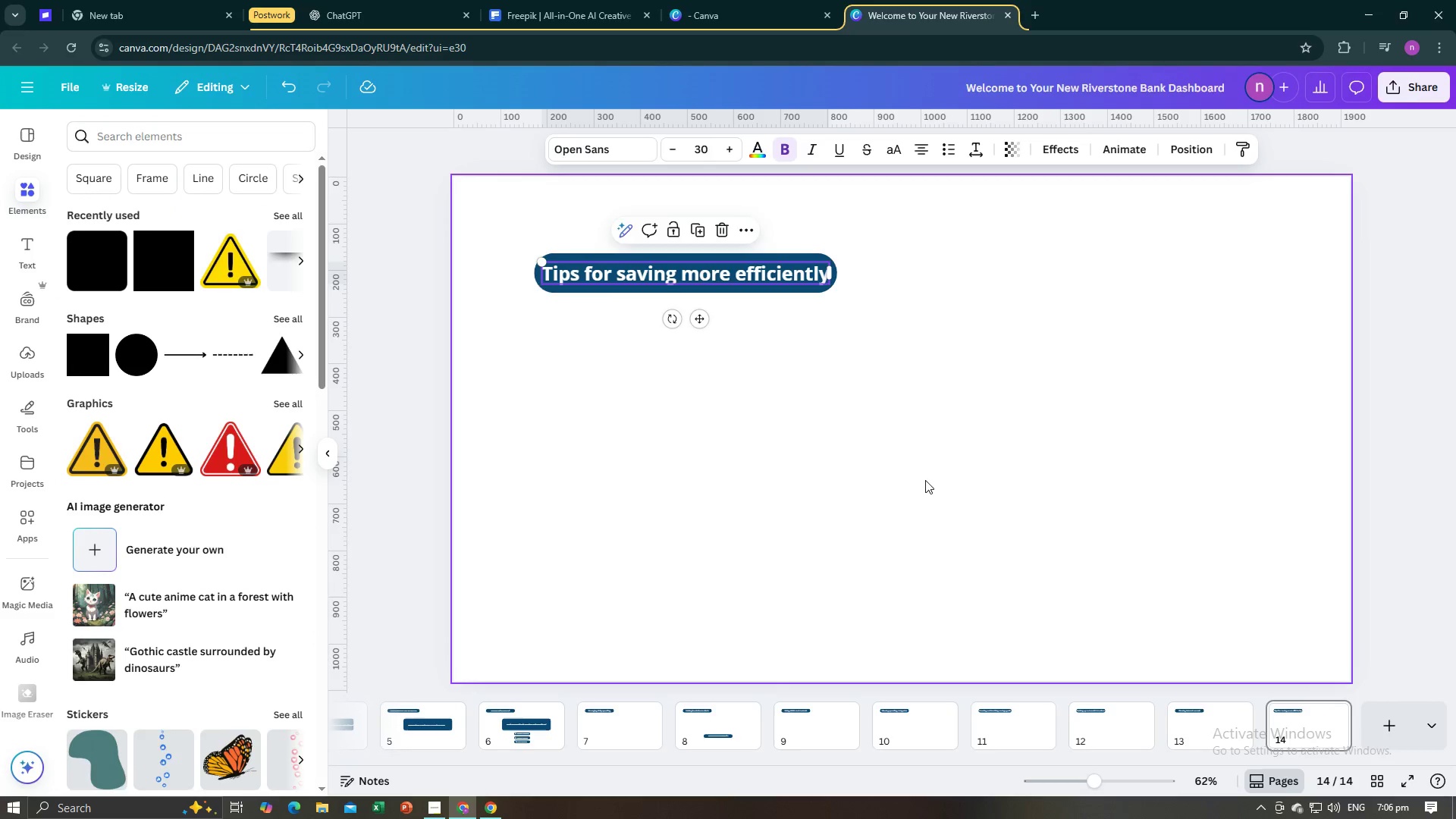 
left_click([925, 480])
 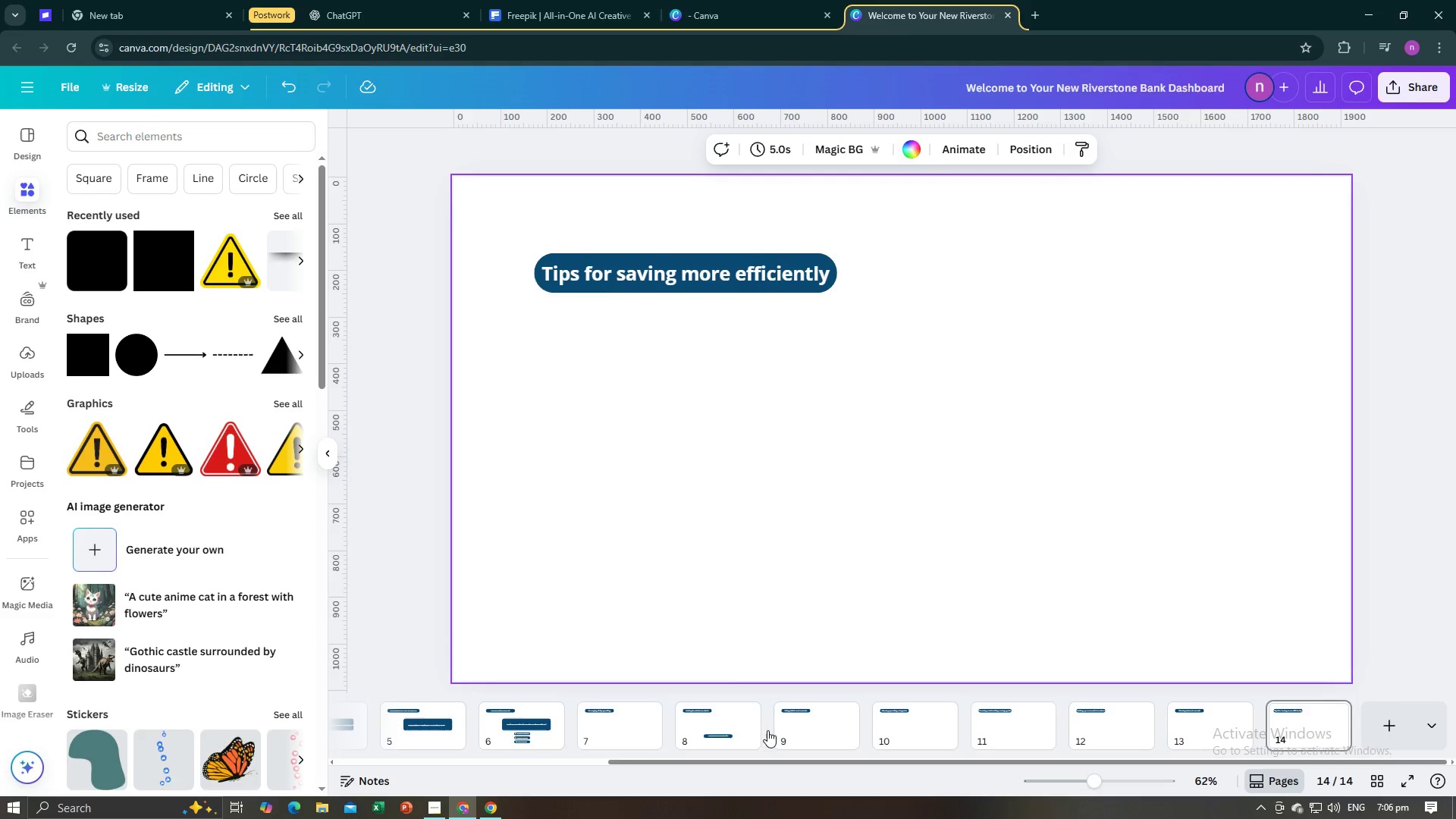 
left_click([720, 715])
 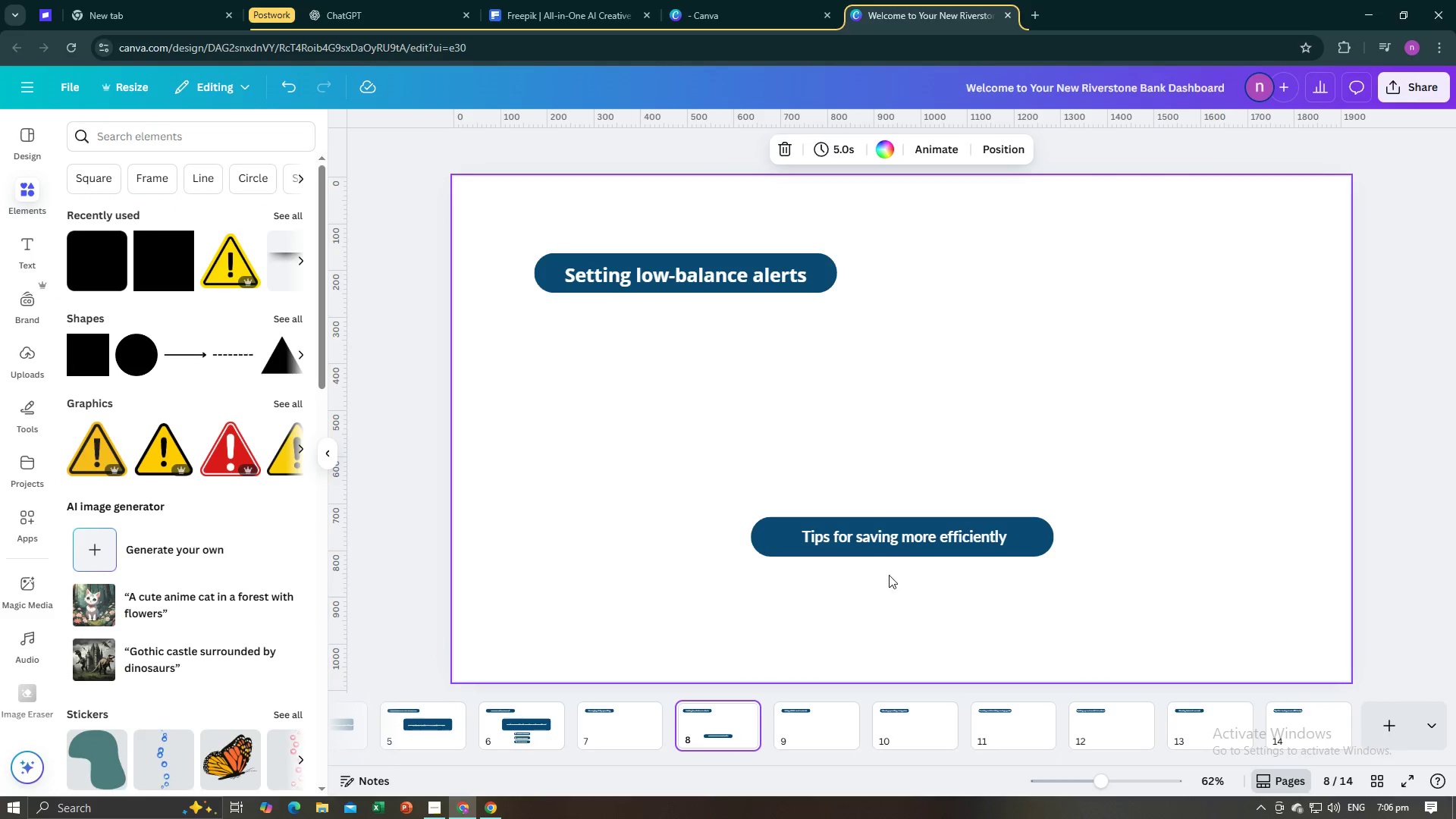 
left_click([902, 535])
 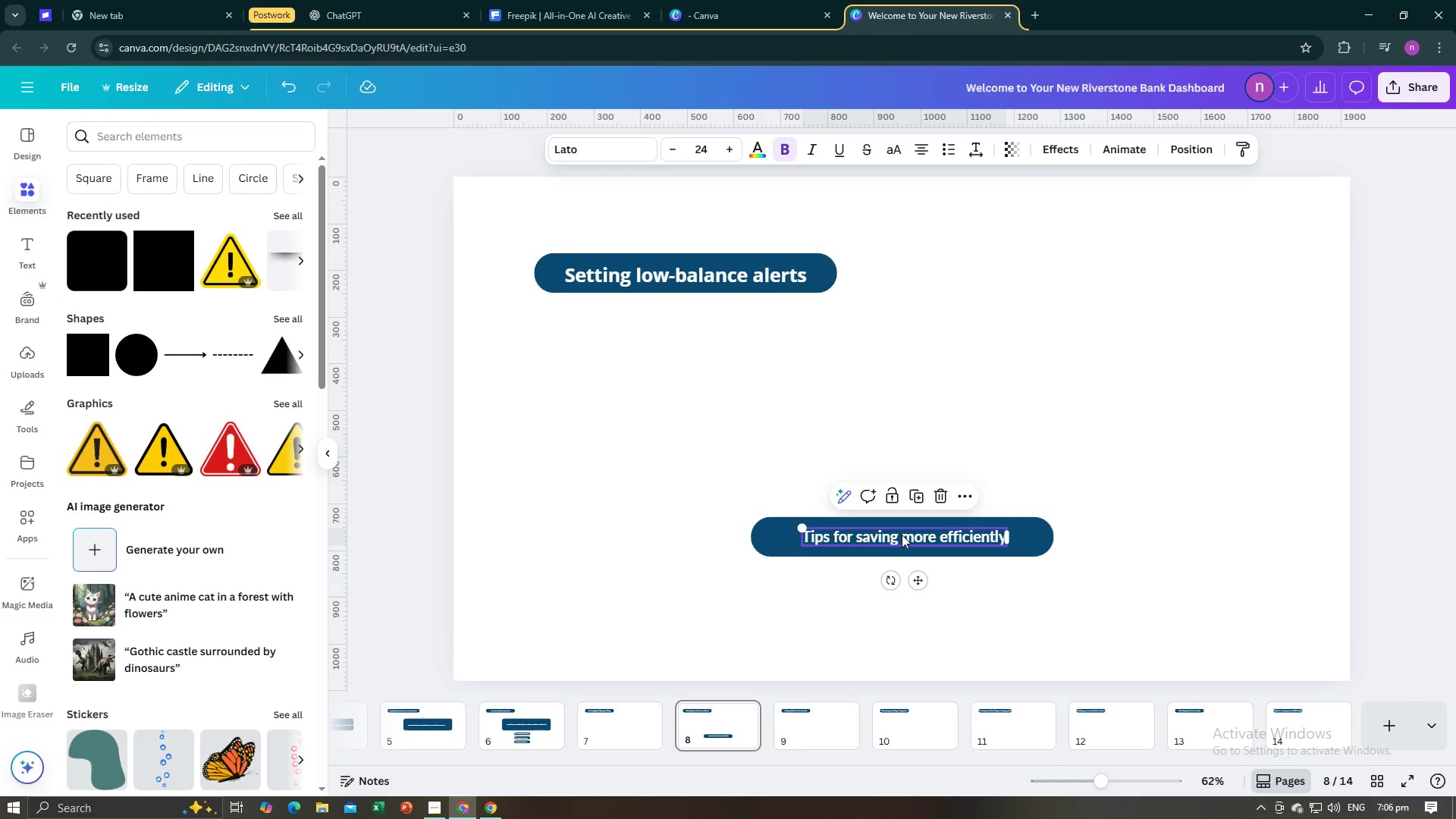 
key(Backspace)
 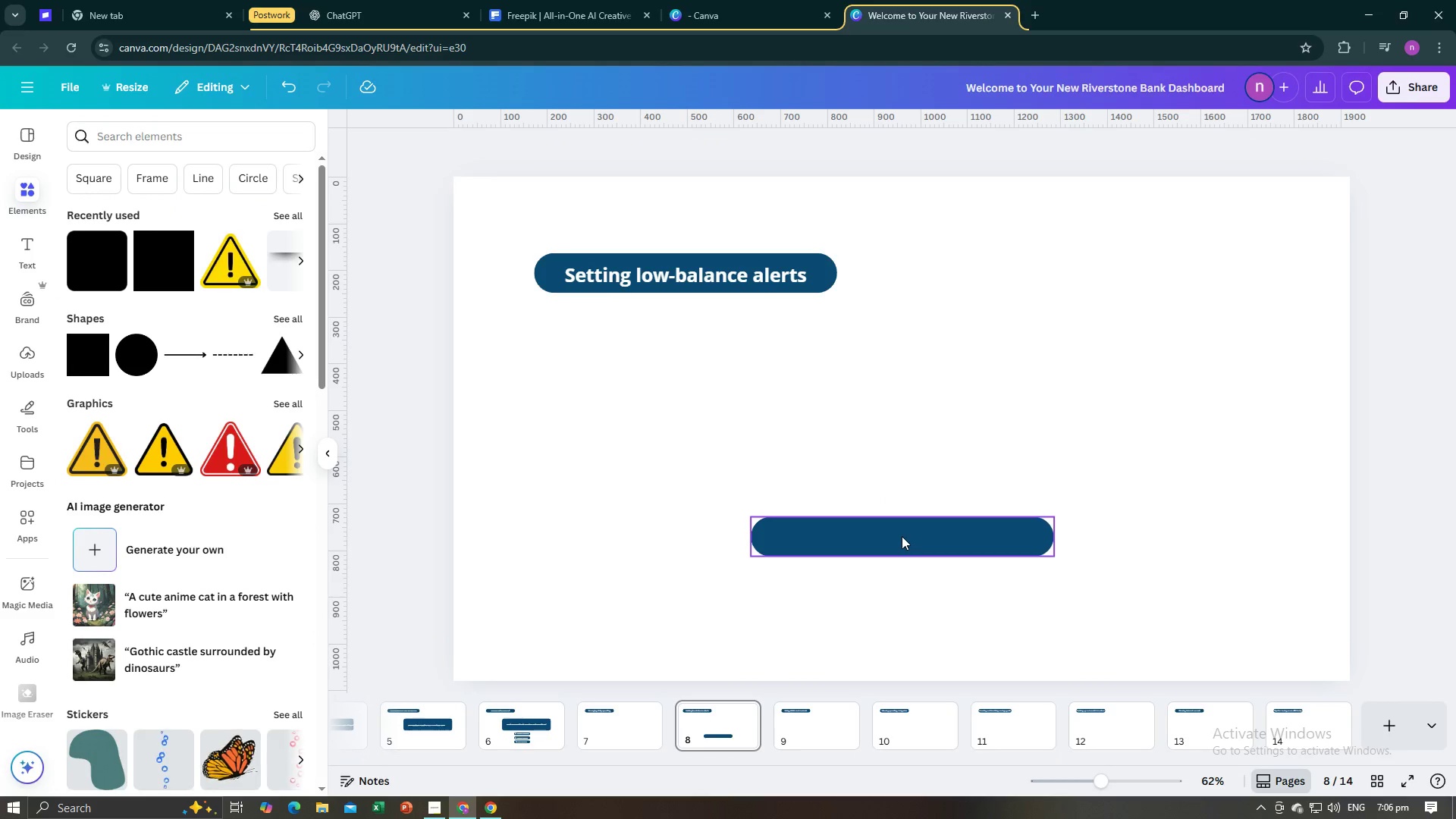 
left_click([902, 536])
 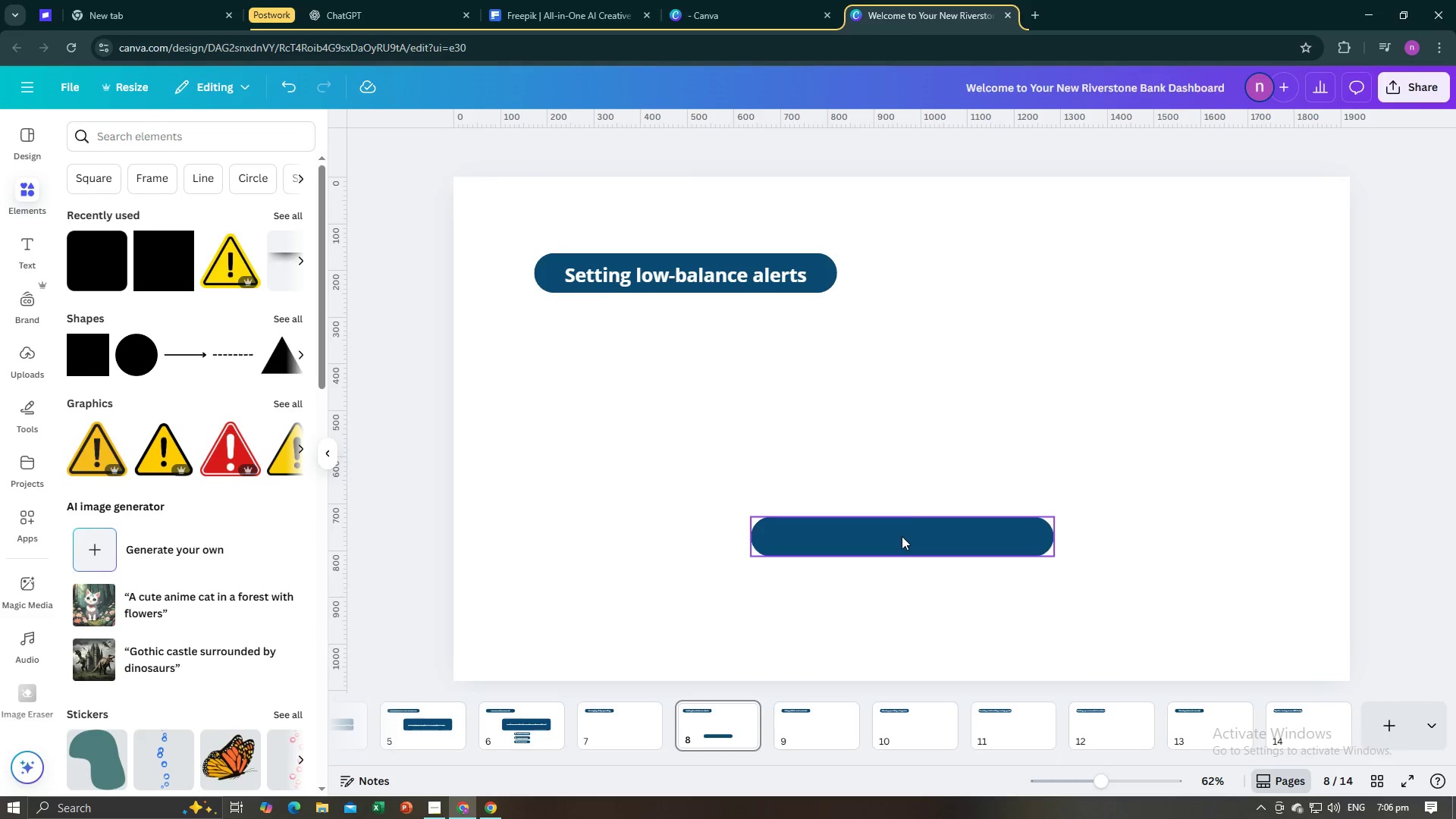 
key(Backspace)
 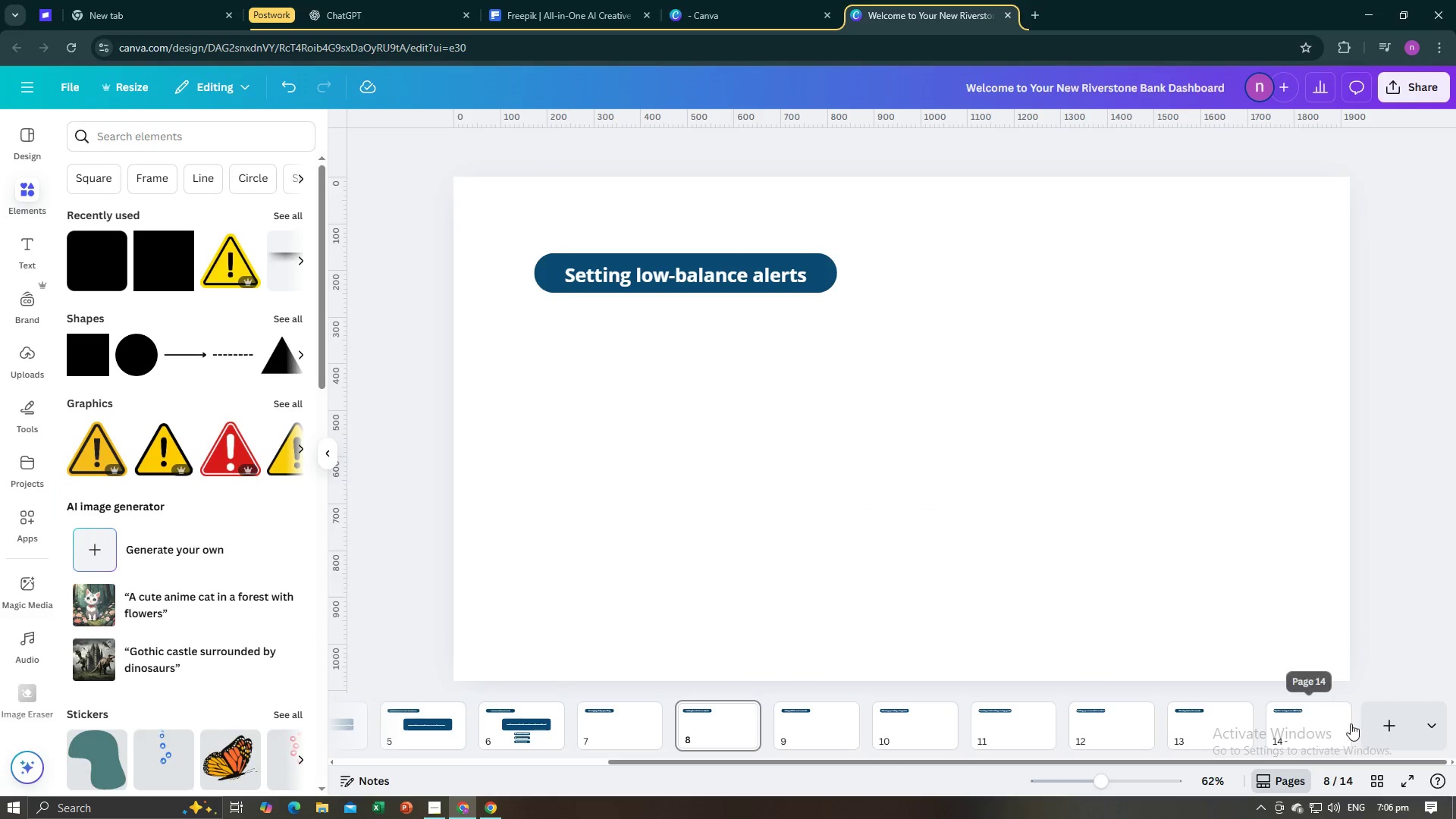 
key(Alt+AltLeft)
 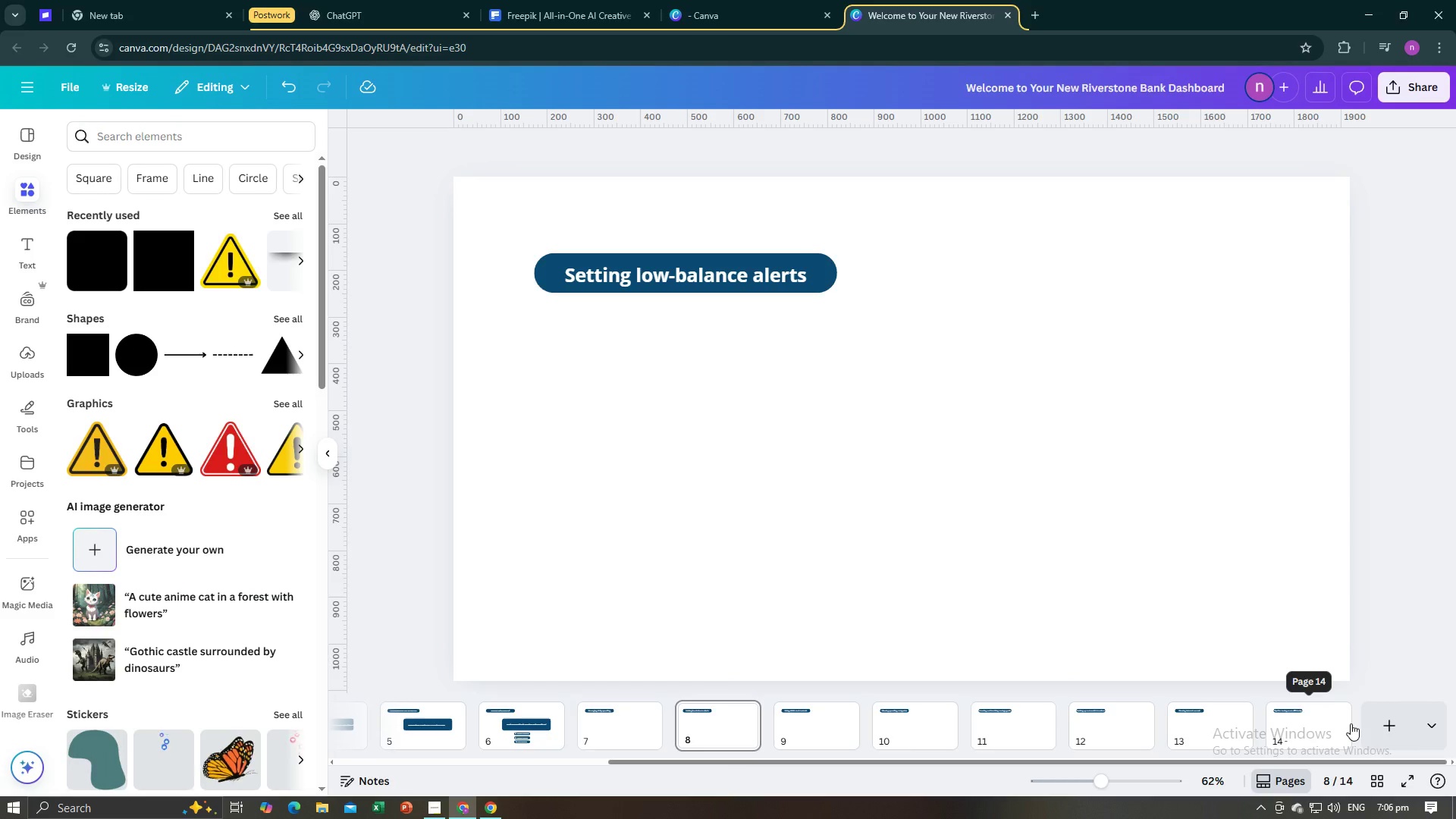 
key(Alt+Tab)
 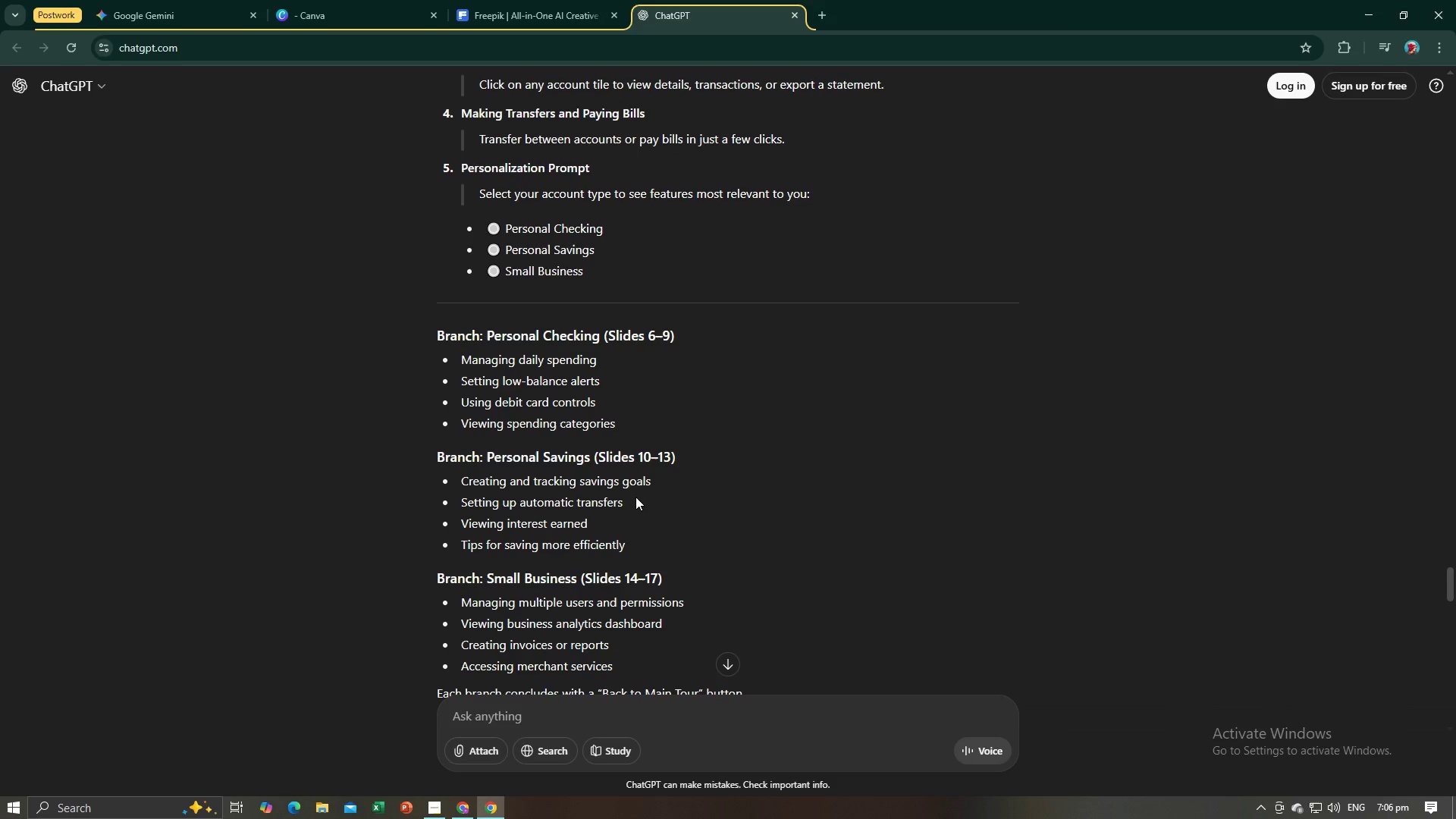 
scroll: coordinate [635, 497], scroll_direction: down, amount: 2.0
 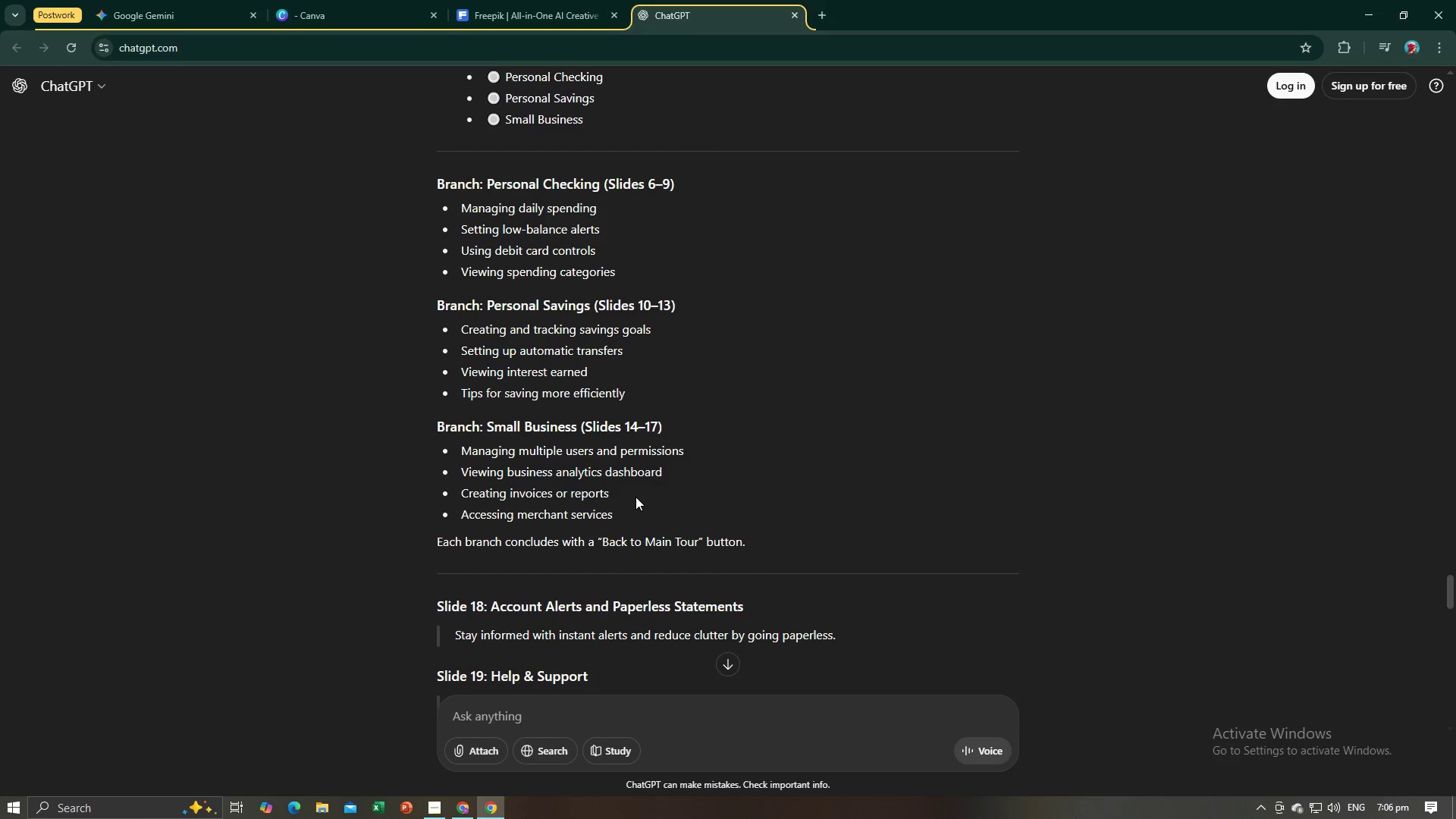 
key(Alt+AltLeft)
 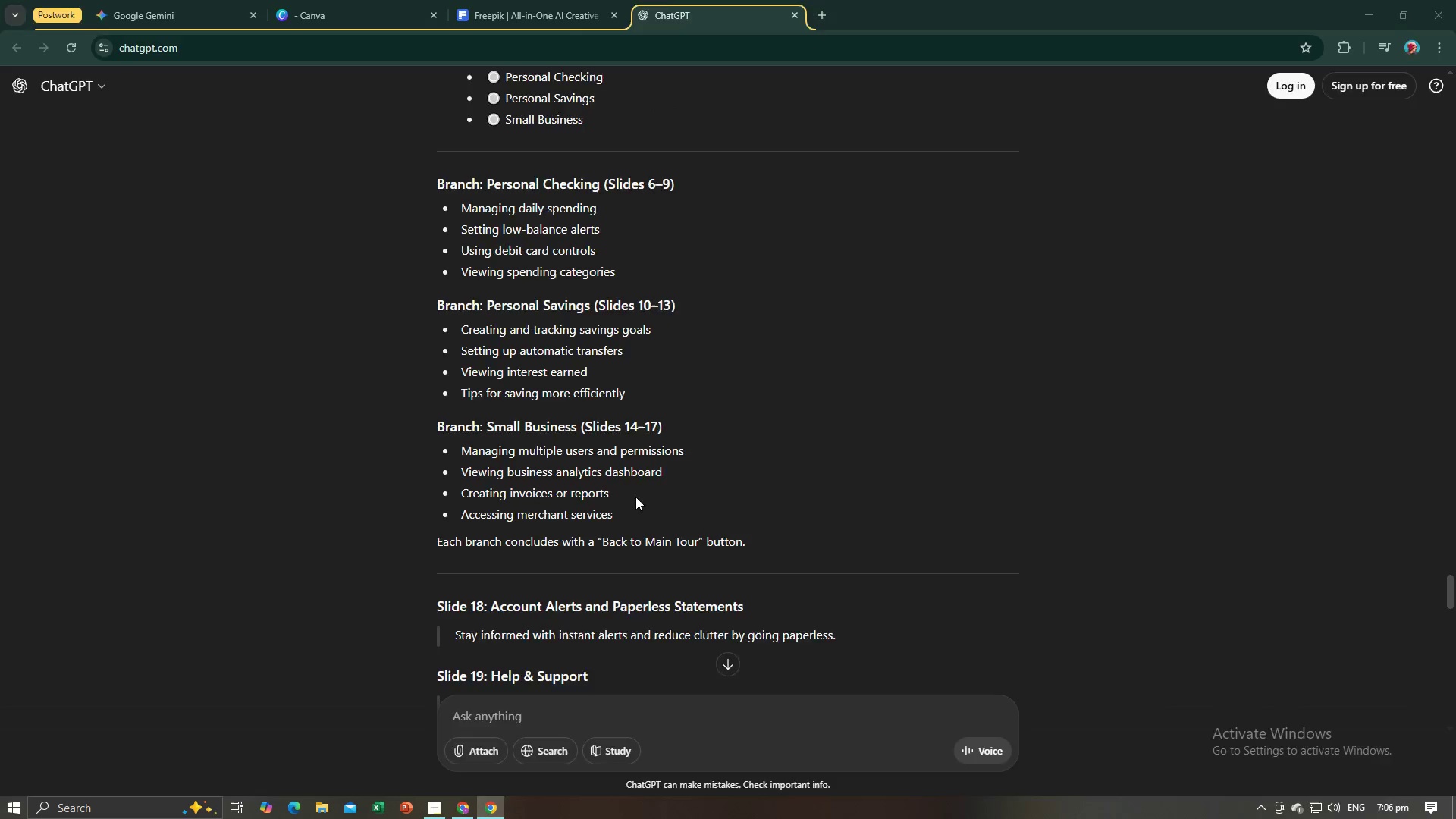 
key(Alt+Tab)
 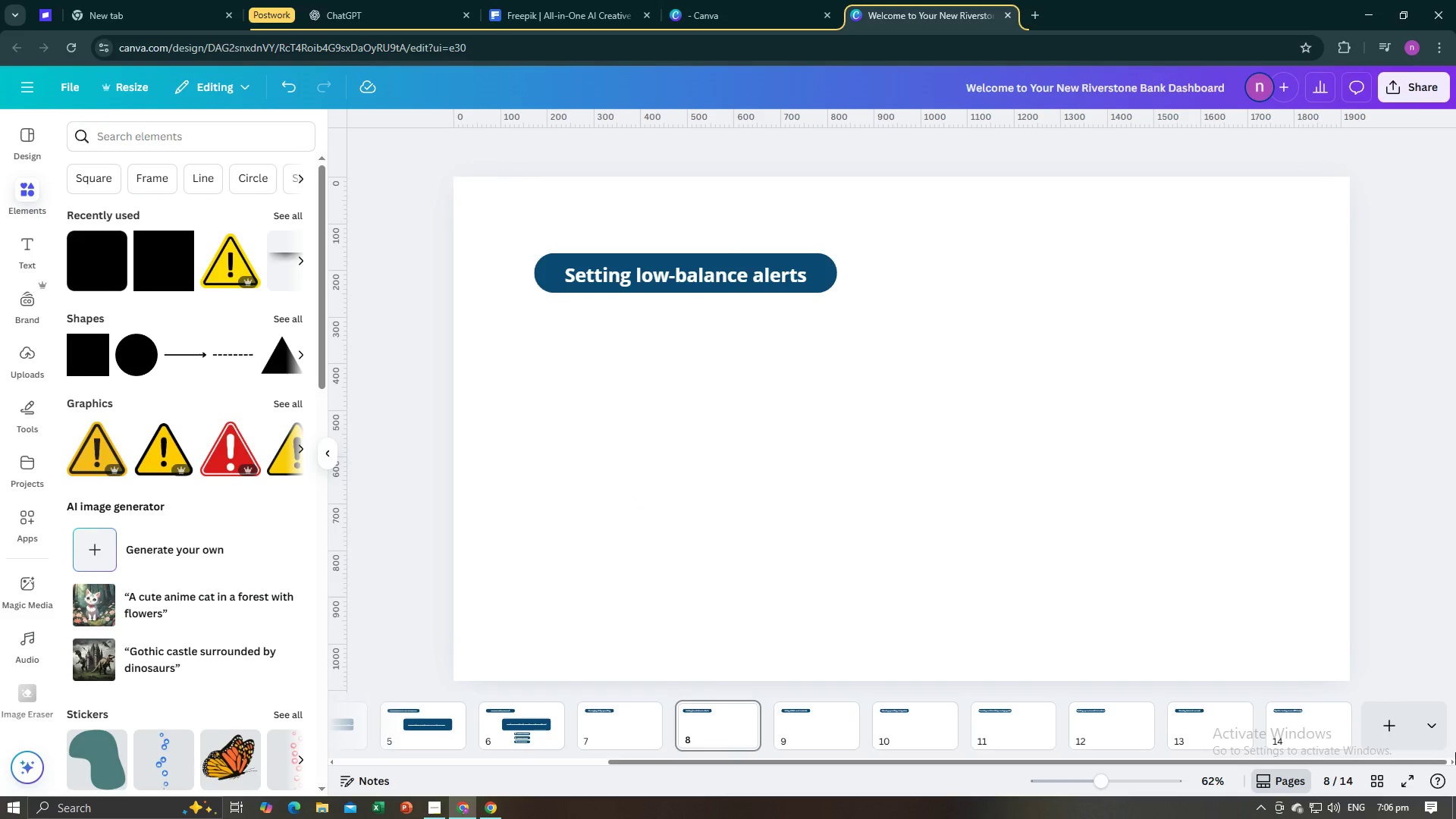 
left_click([1398, 743])
 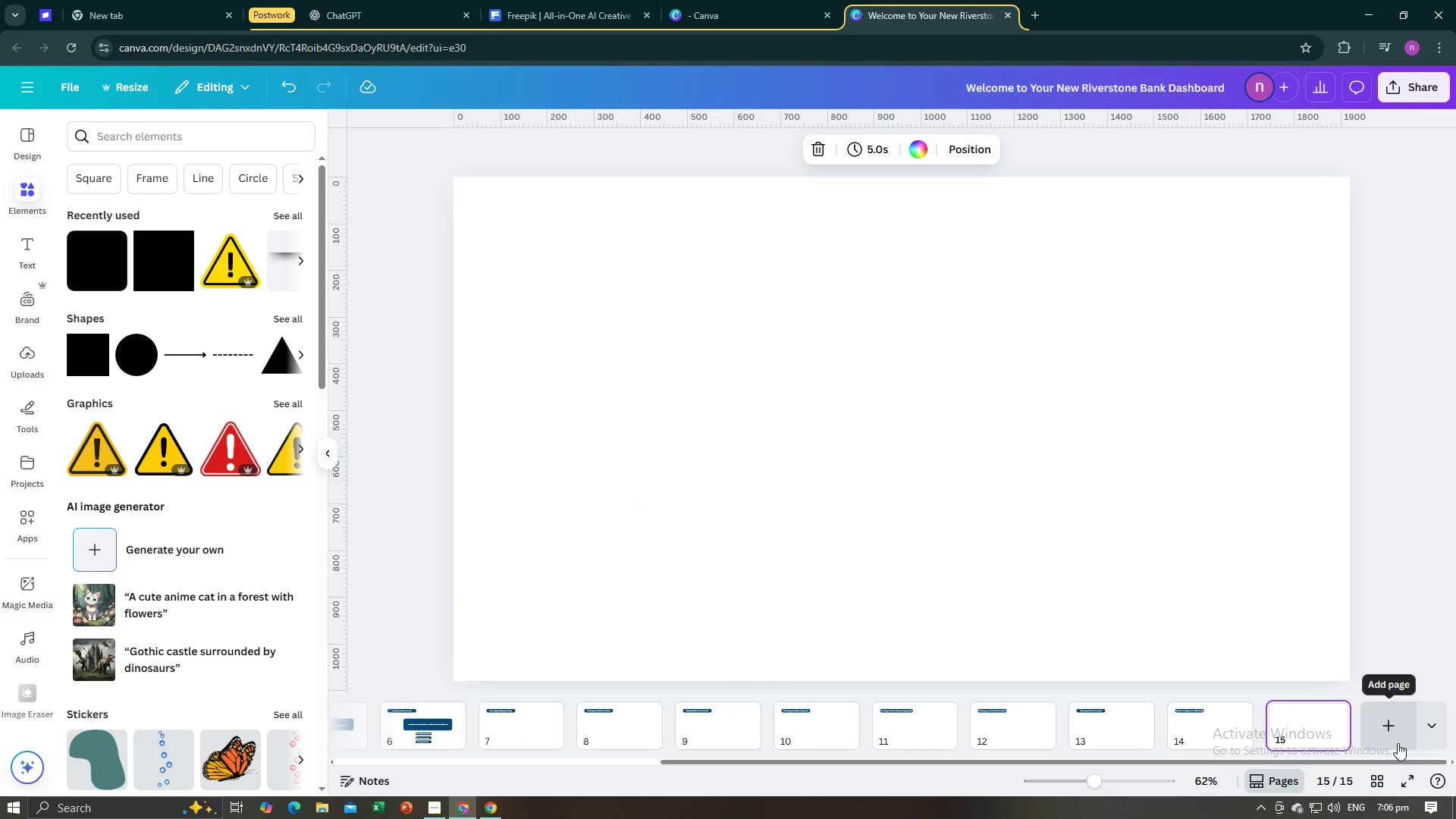 
wait(6.38)
 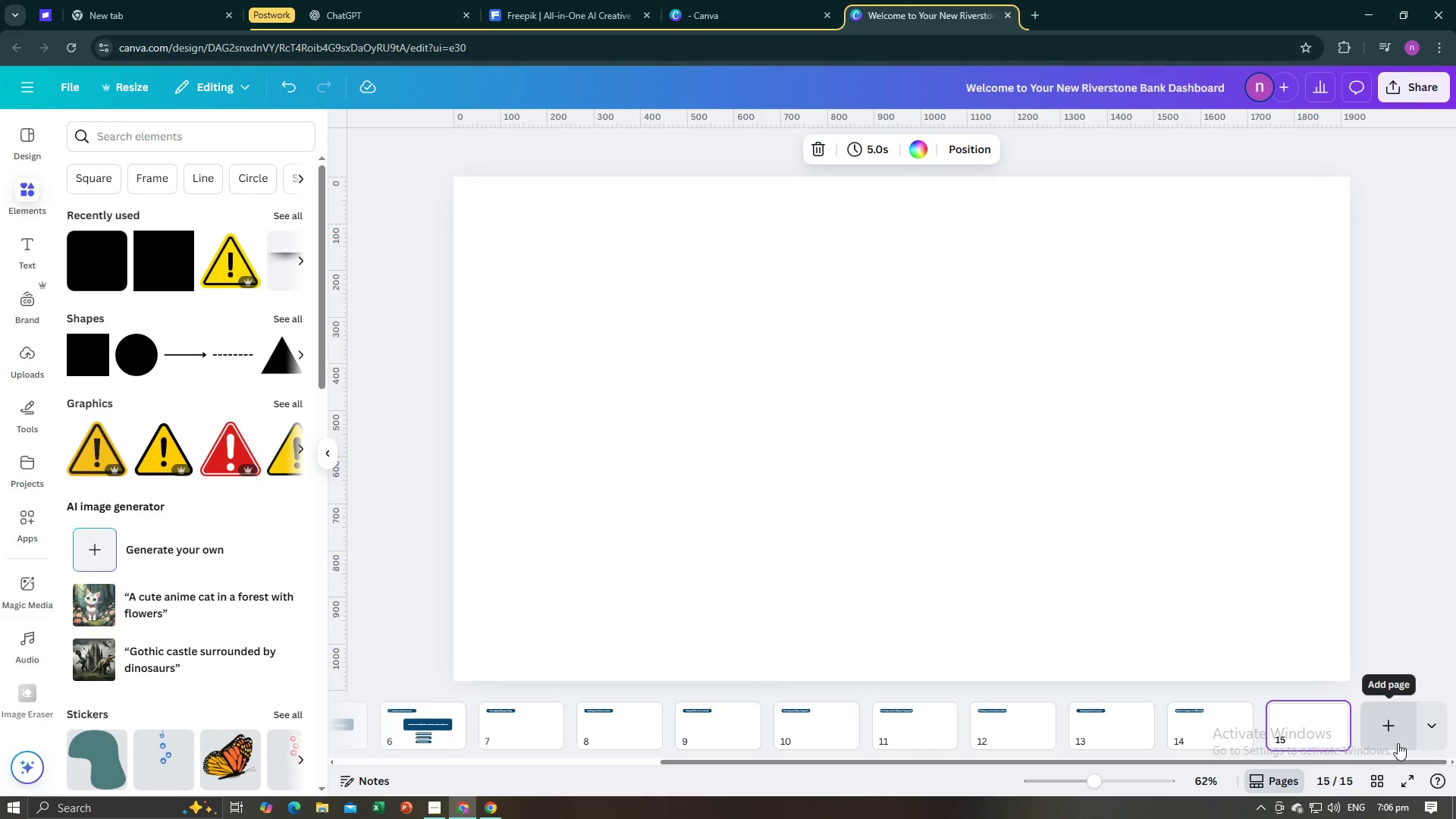 
key(Alt+AltLeft)
 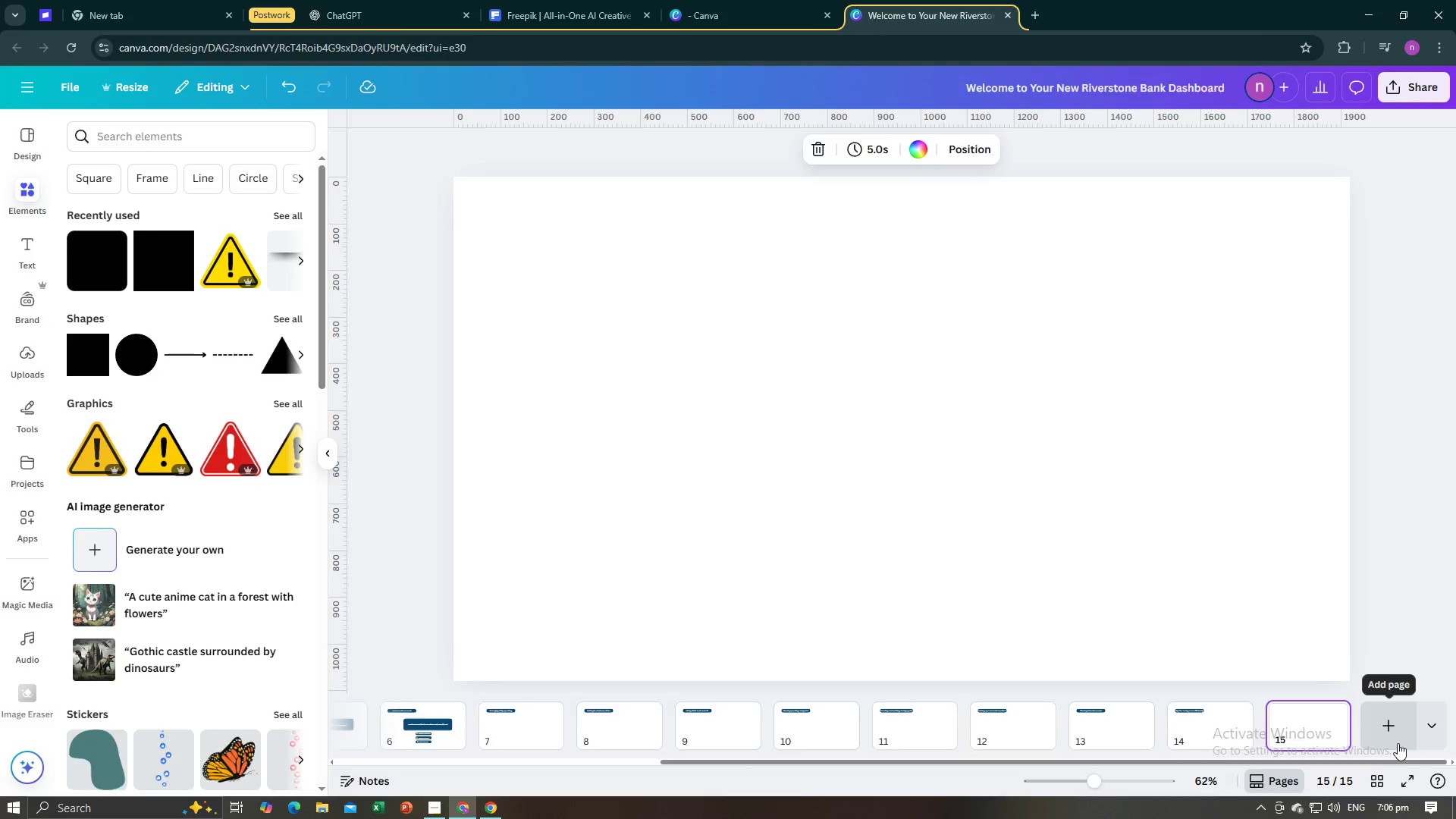 
key(Alt+Tab)
 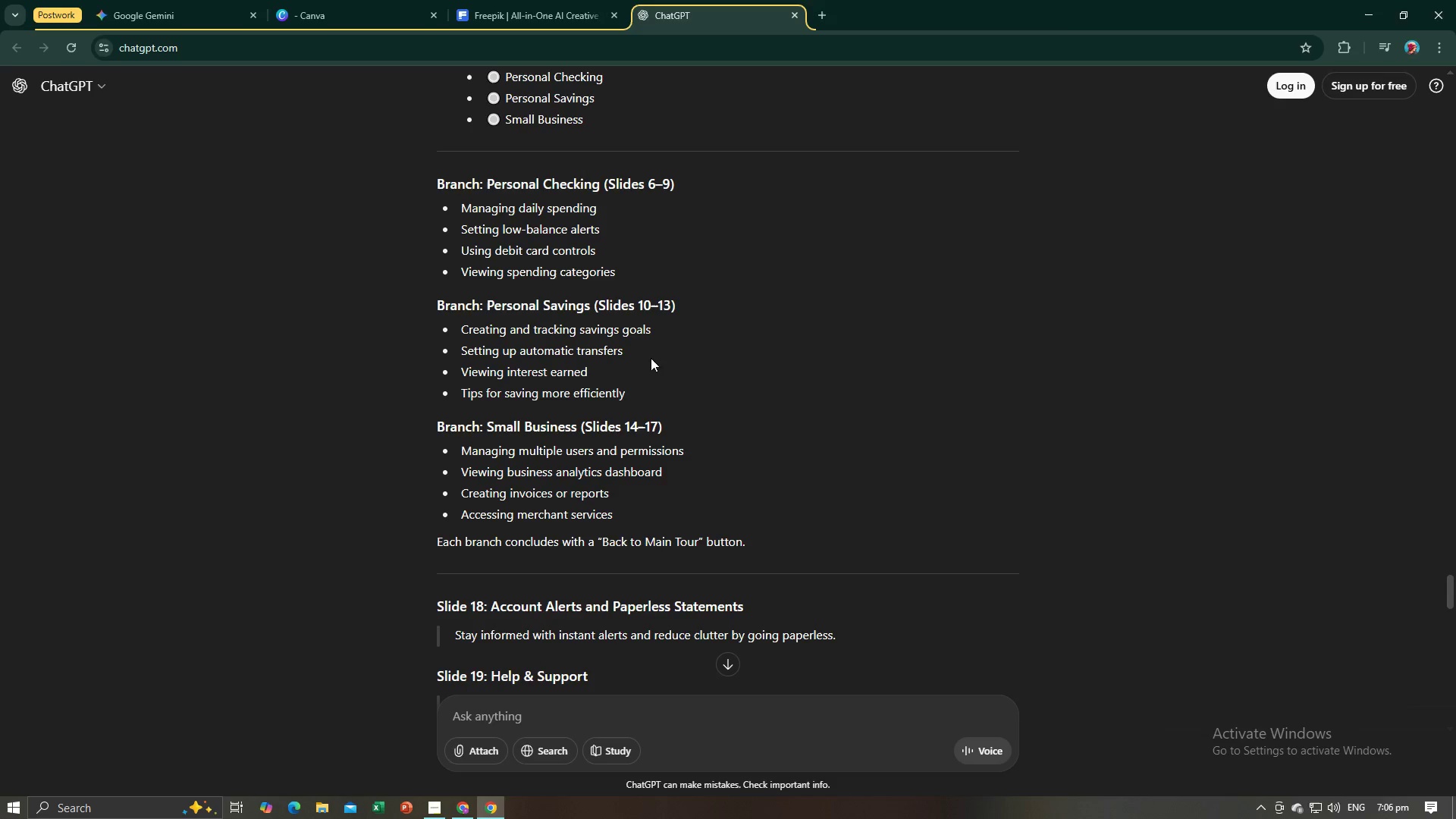 
key(Alt+AltLeft)
 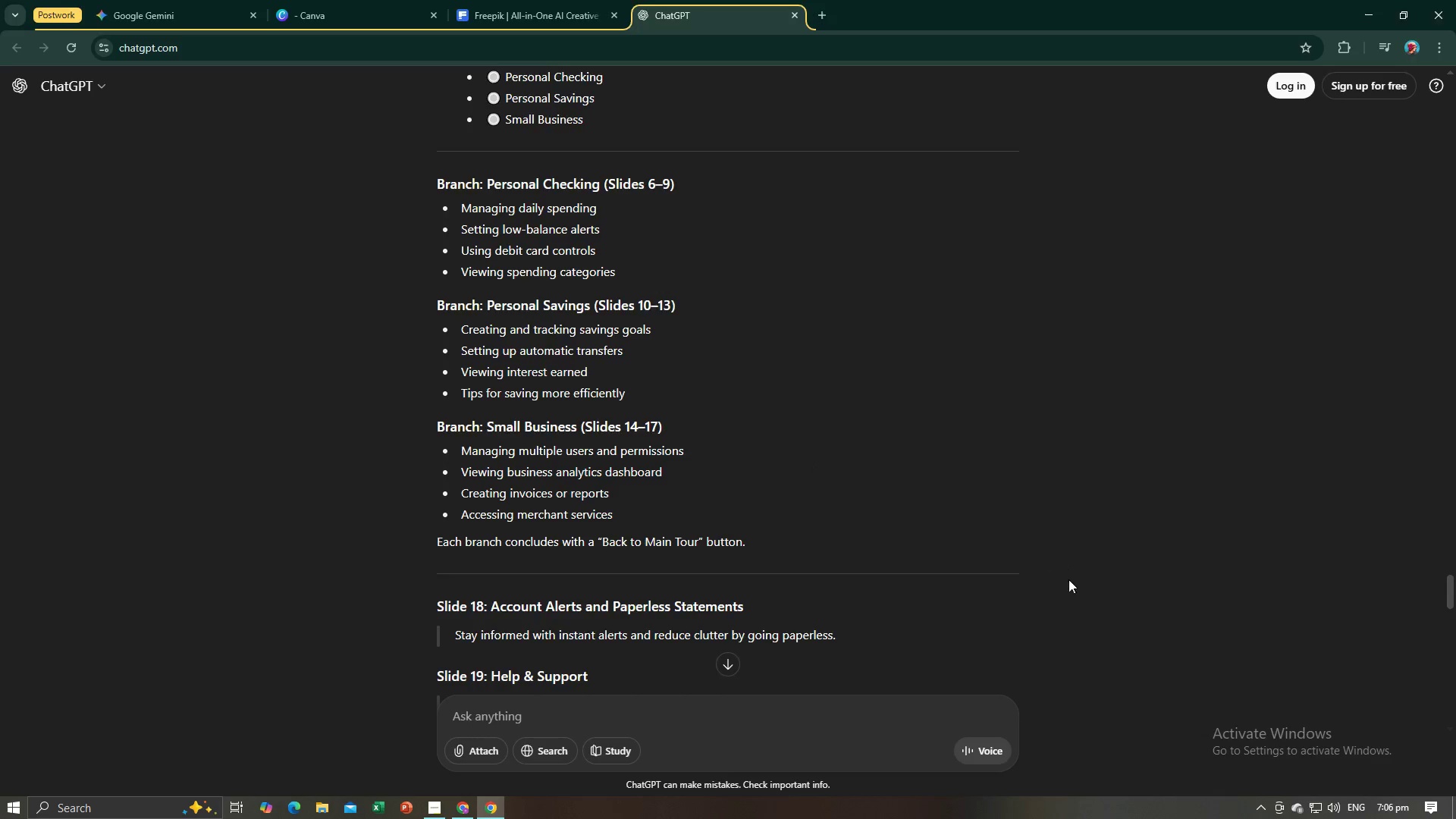 
key(Alt+Tab)
 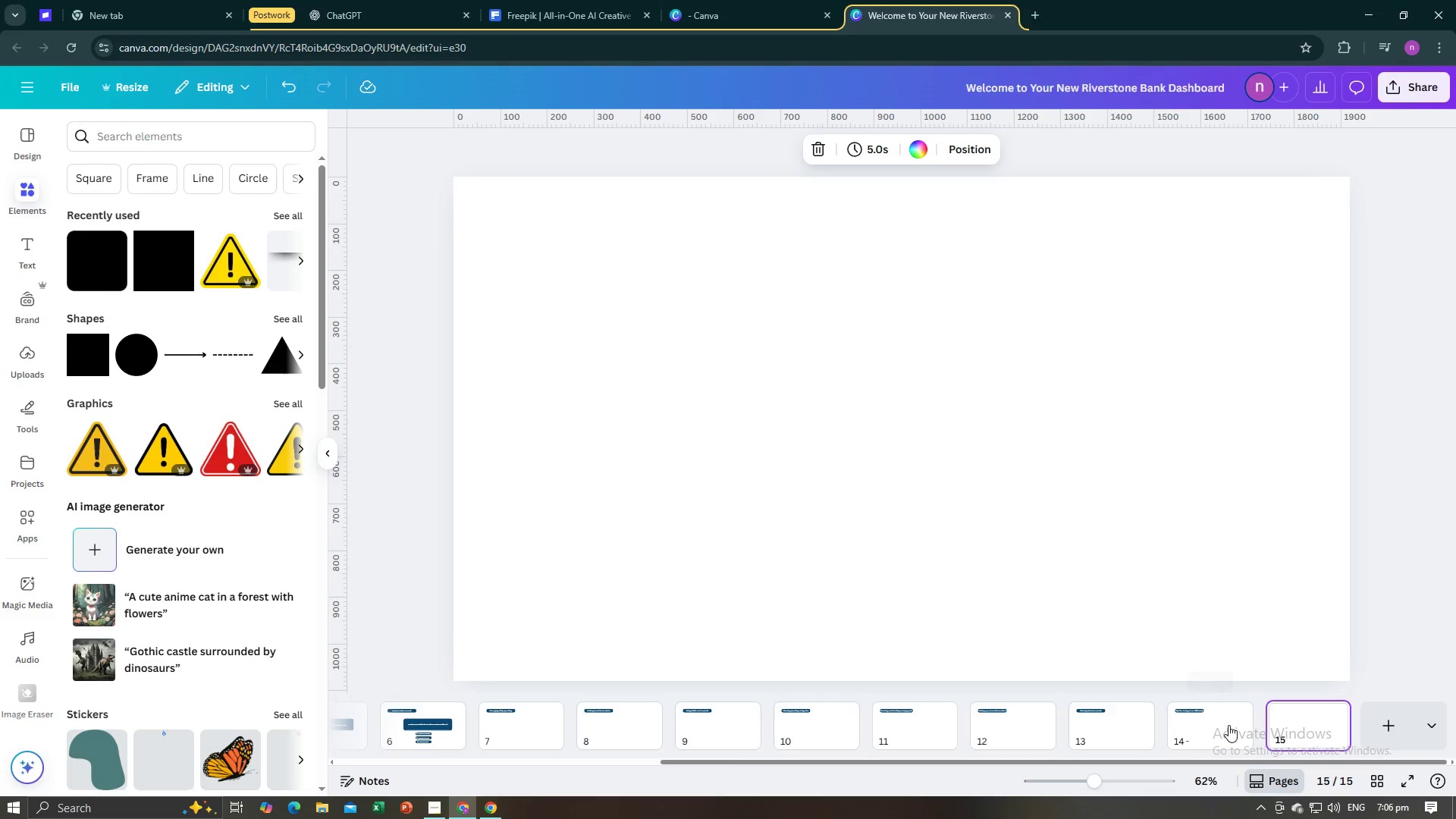 
left_click([1228, 725])
 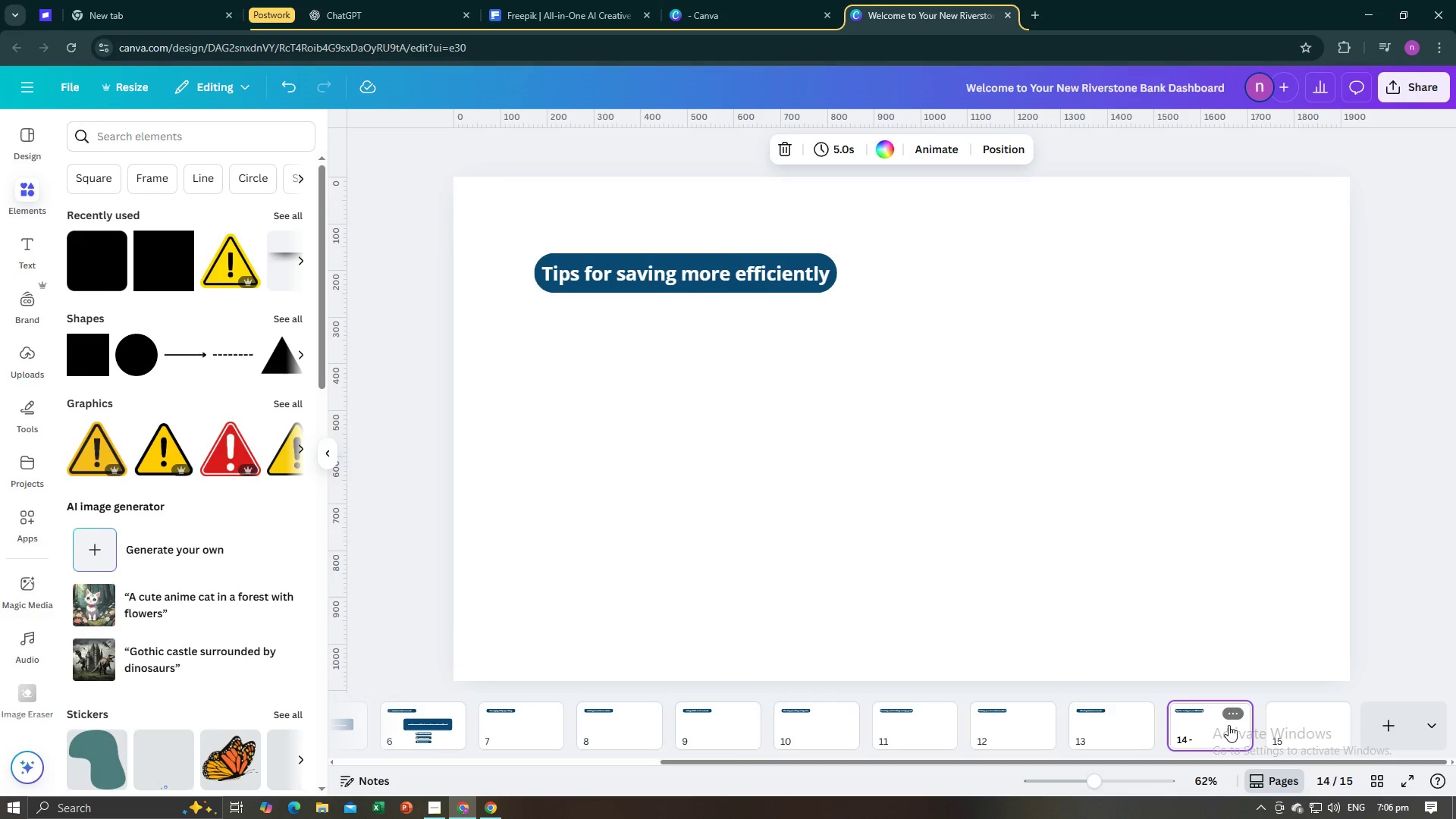 
key(Alt+AltLeft)
 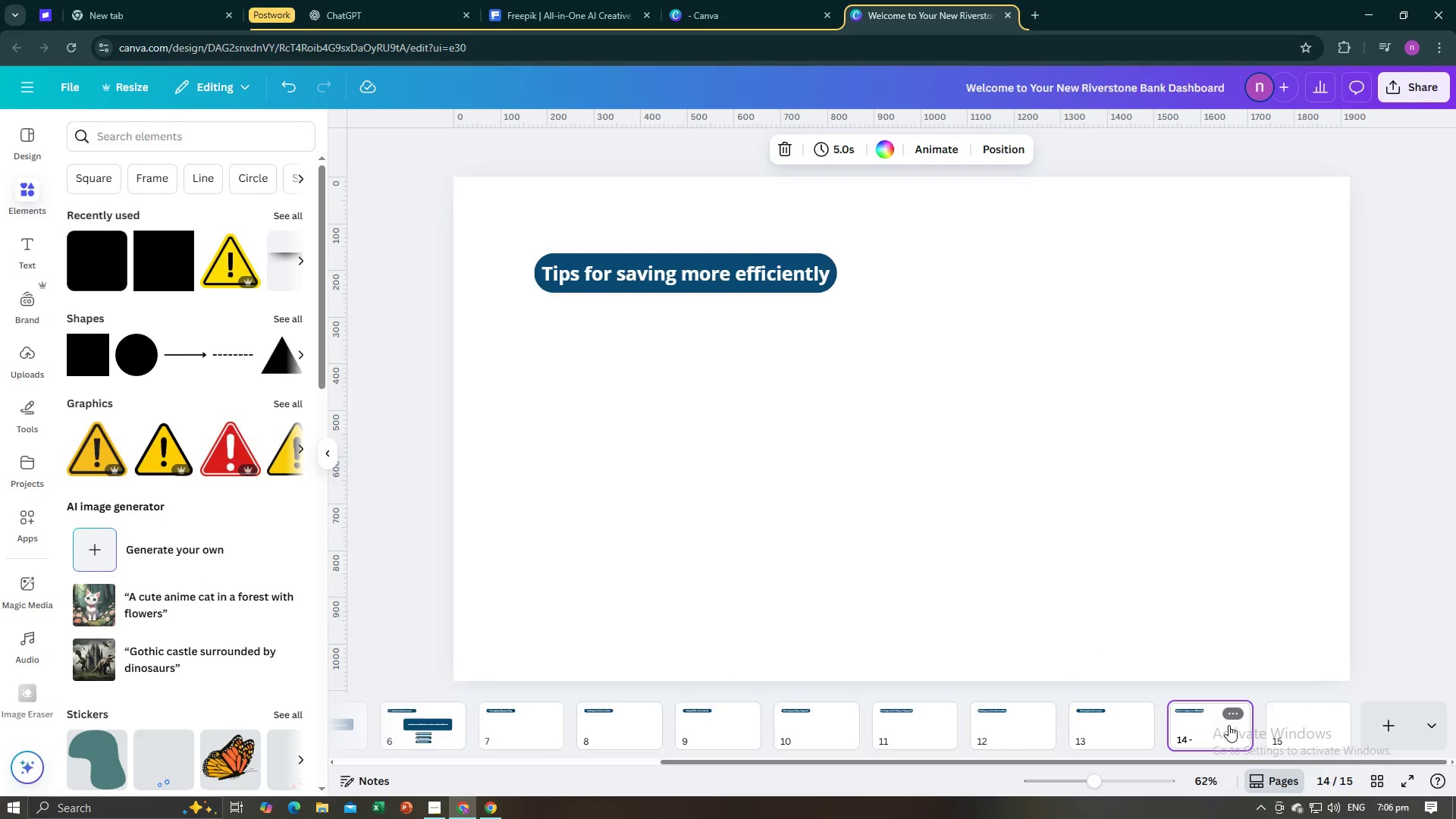 
key(Alt+Tab)
 